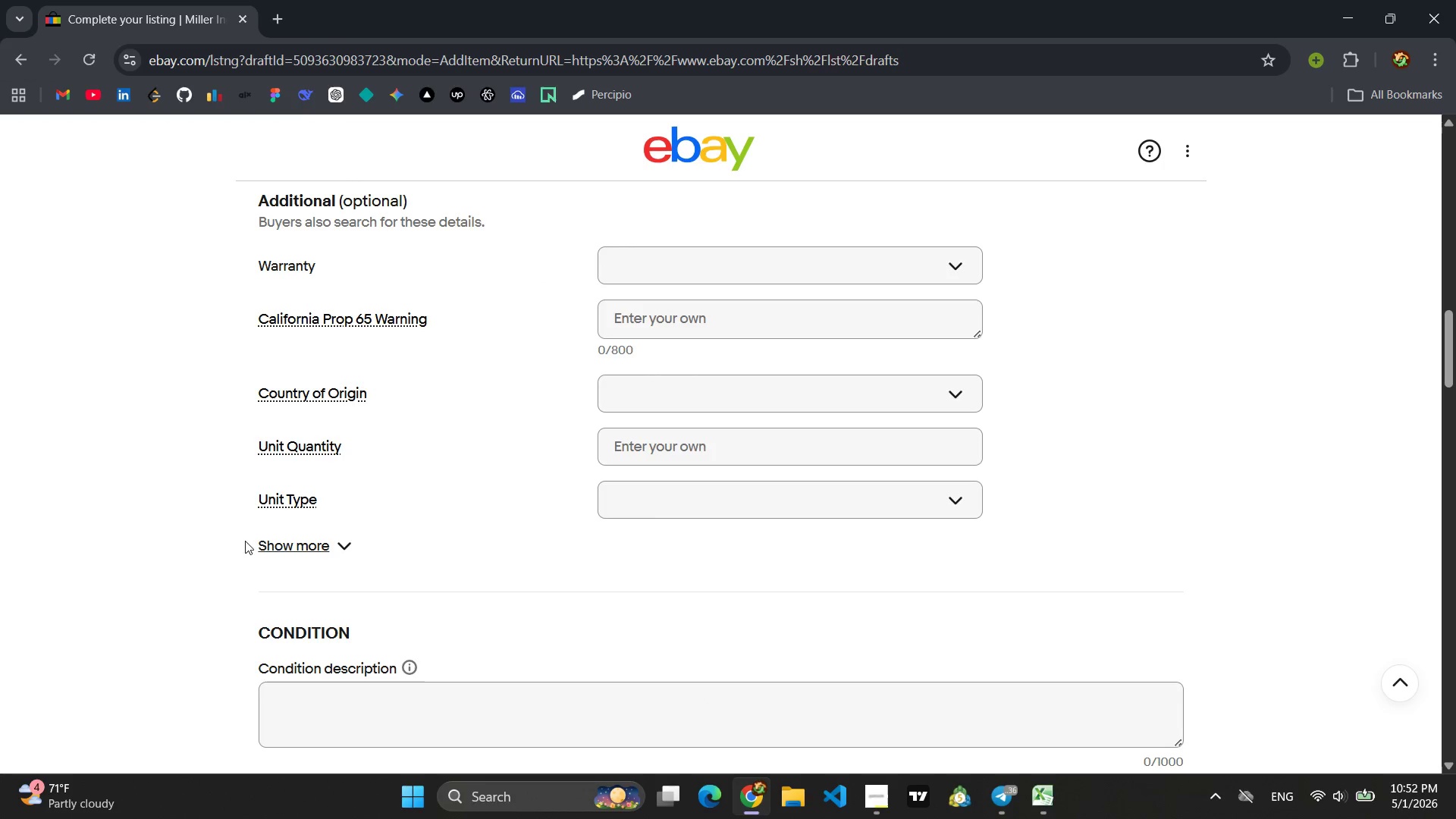 
left_click([275, 551])
 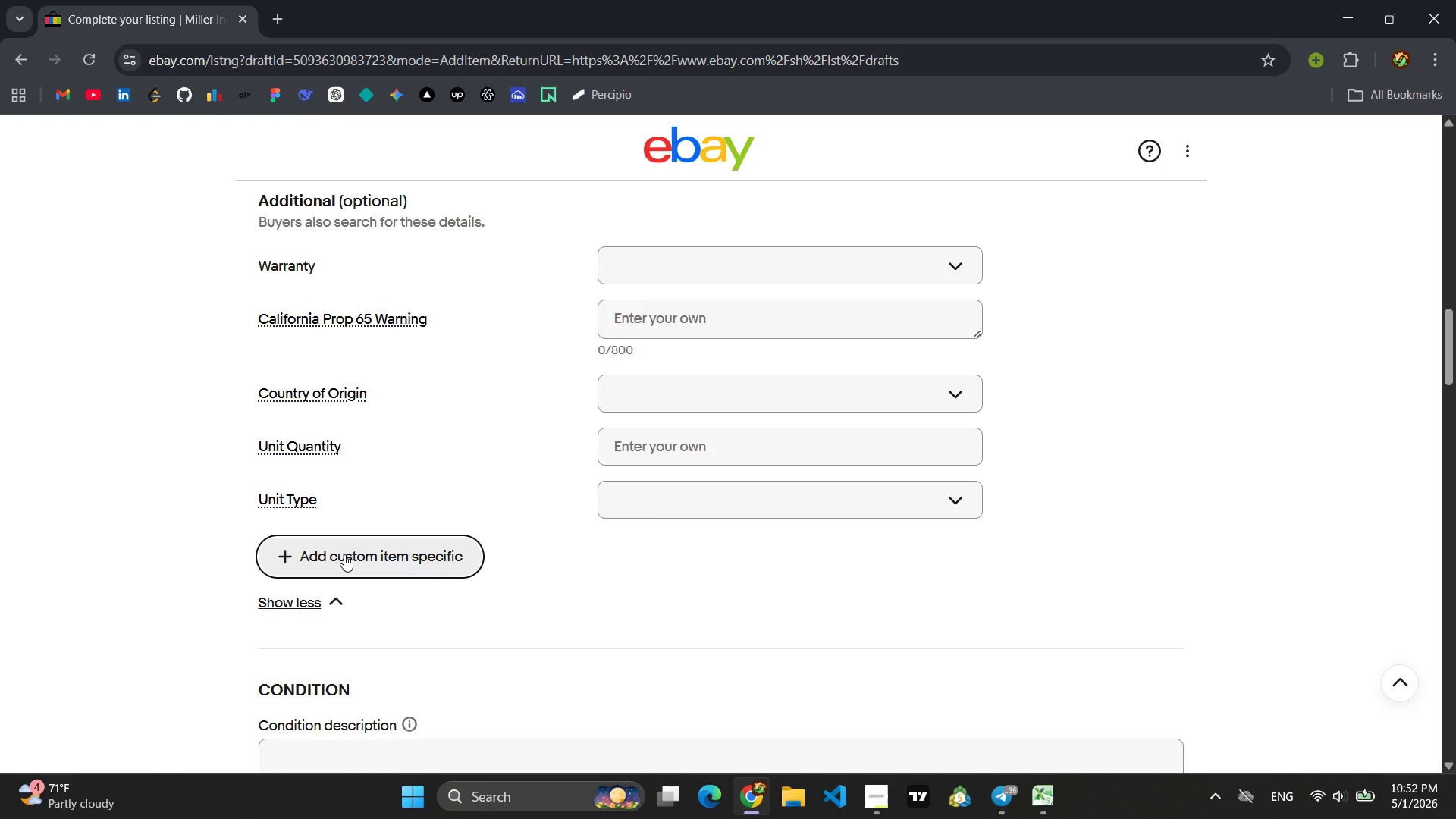 
left_click([344, 554])
 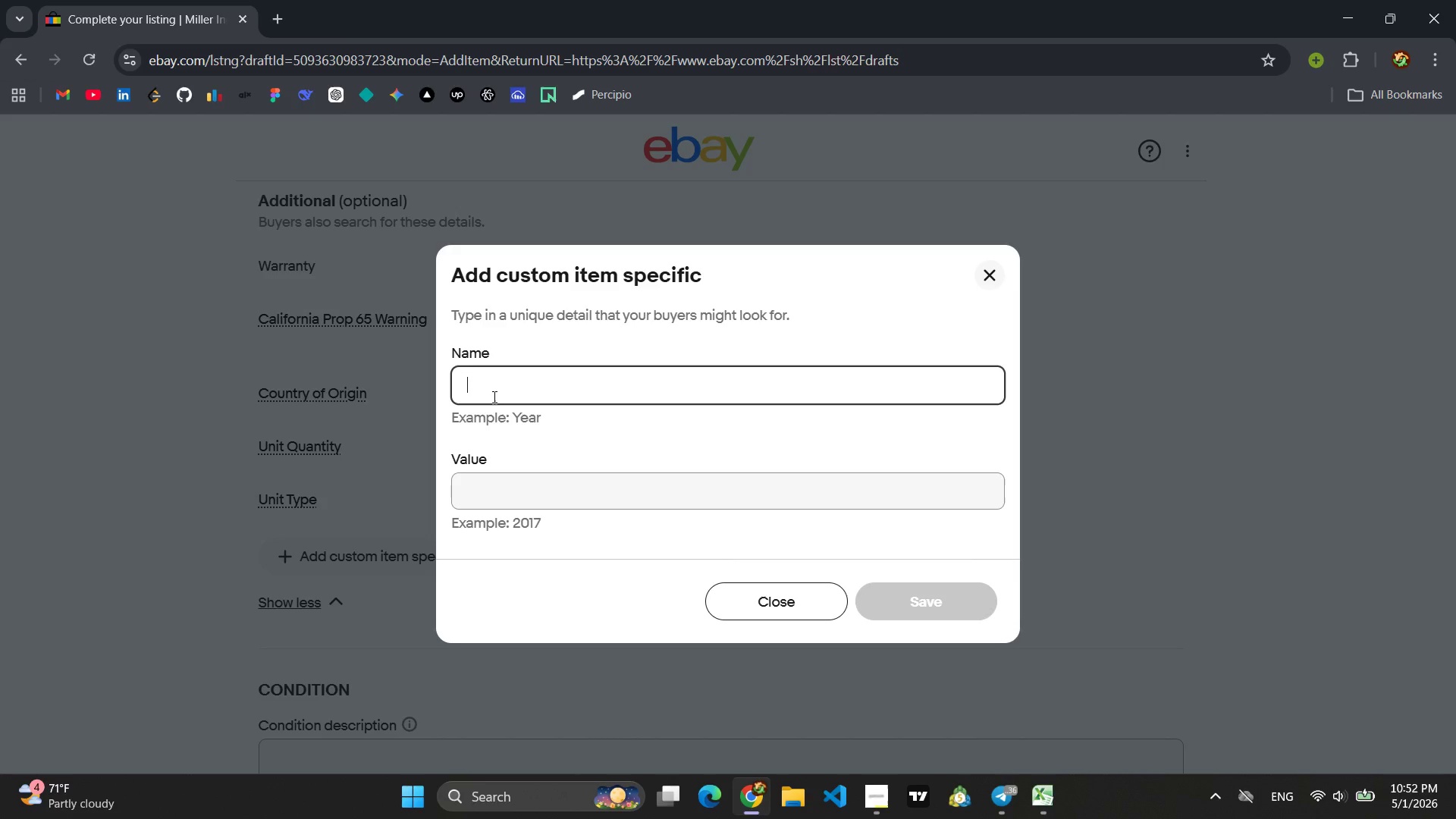 
type(Ba)
key(Backspace)
key(Backspace)
type(b)
 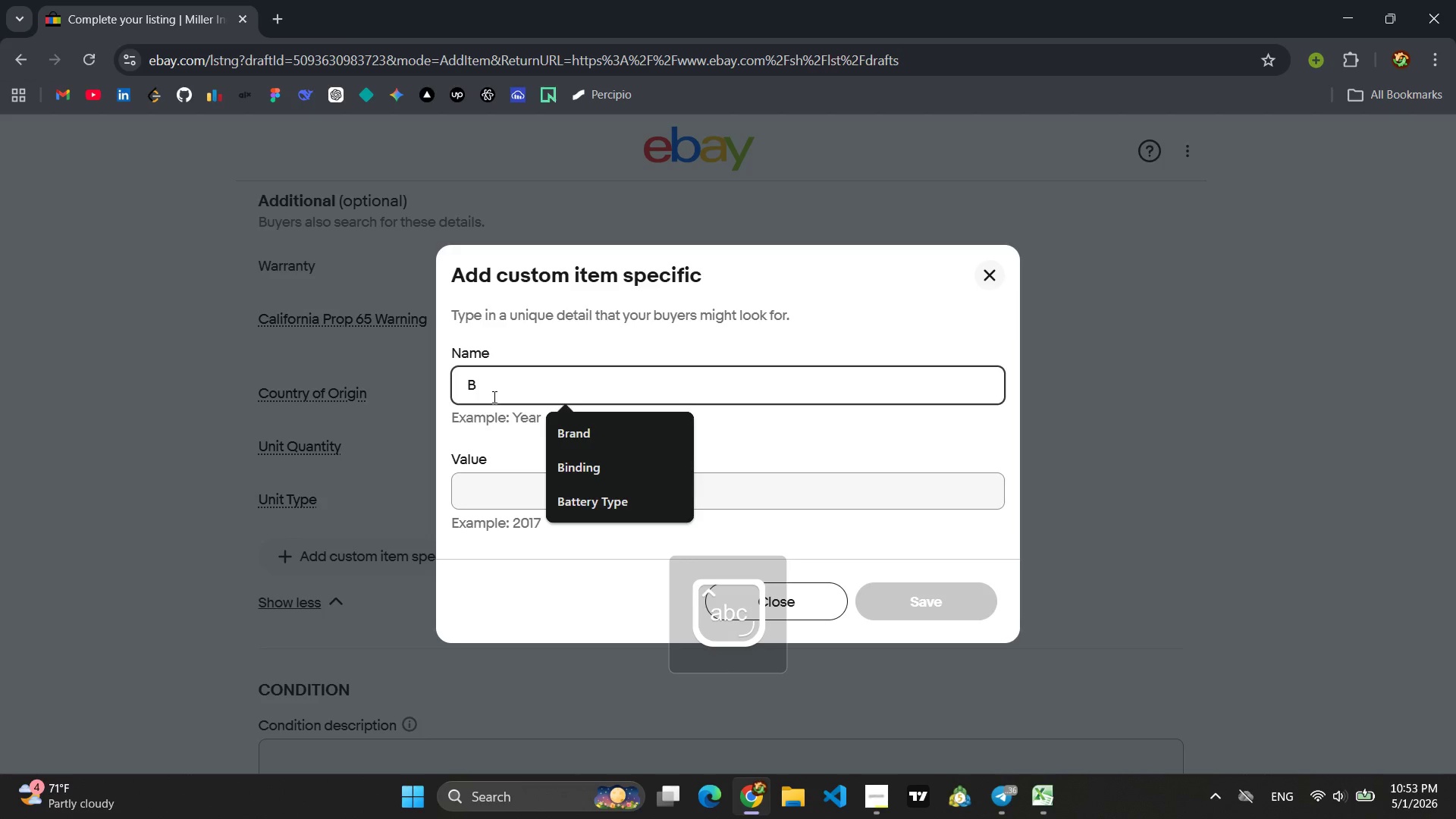 
key(Backspace)
type(Pa)
 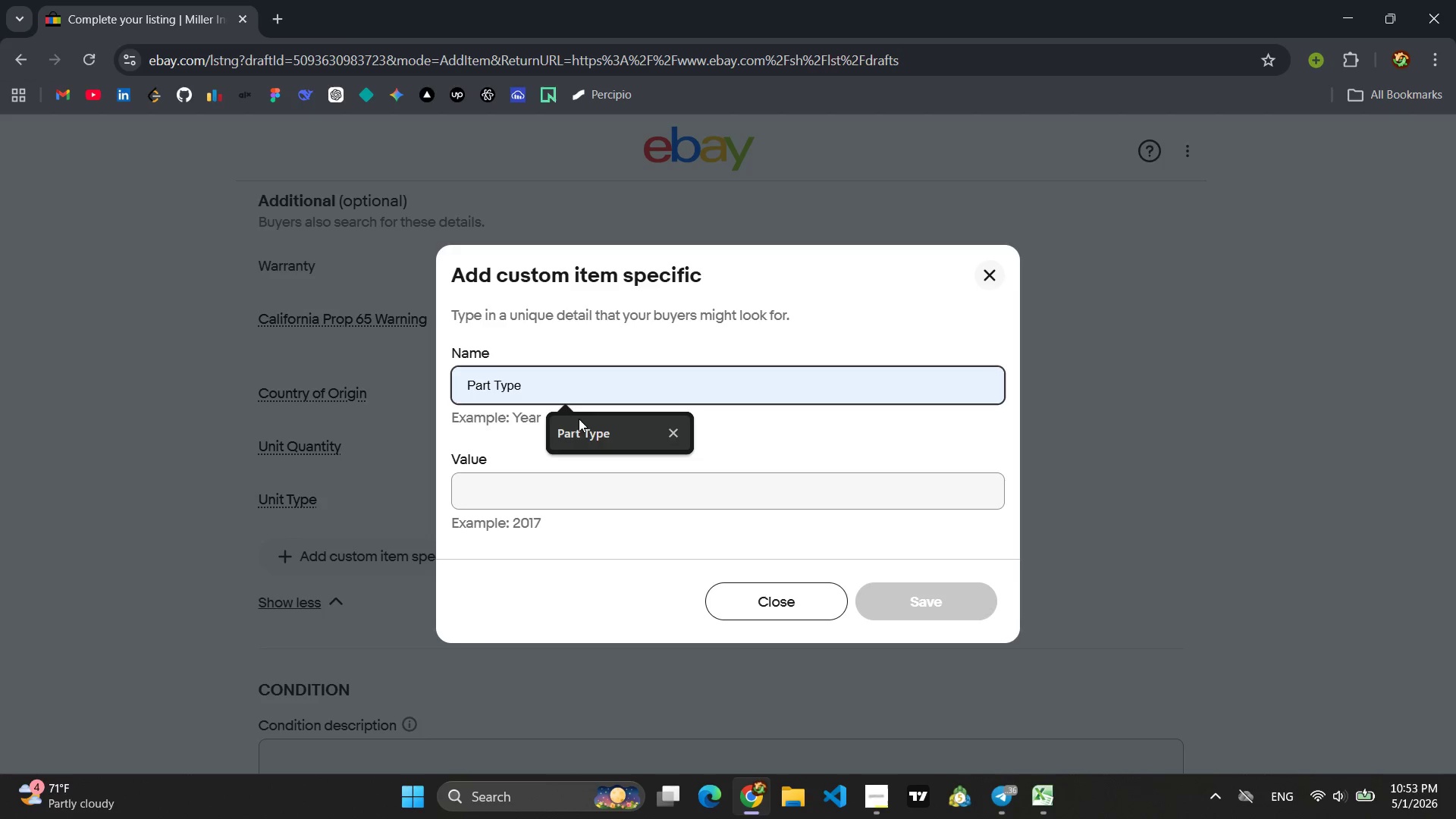 
left_click([573, 436])
 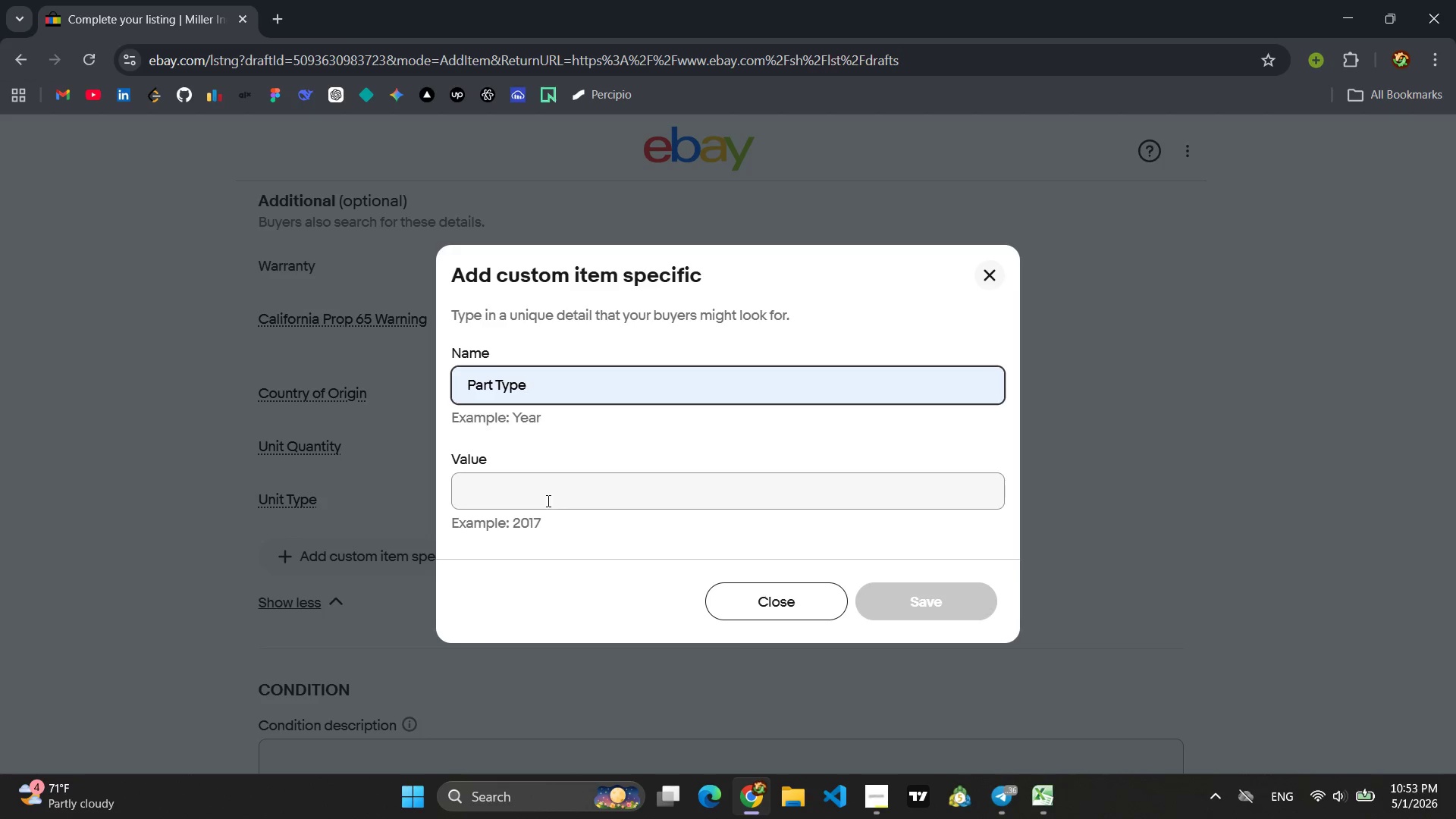 
left_click([542, 504])
 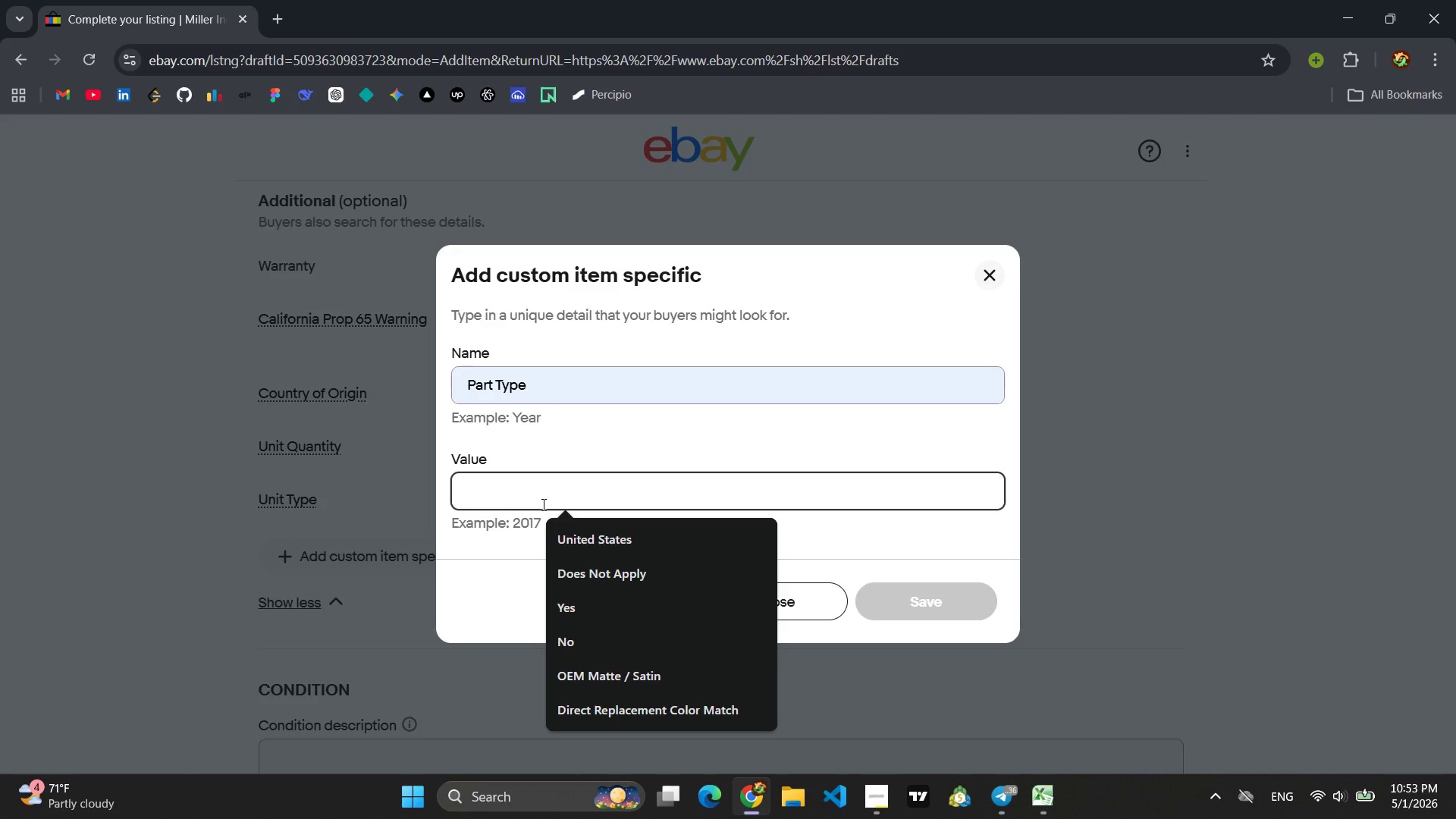 
type(J-HOO)
key(Backspace)
key(Backspace)
type(ook Bridle)
 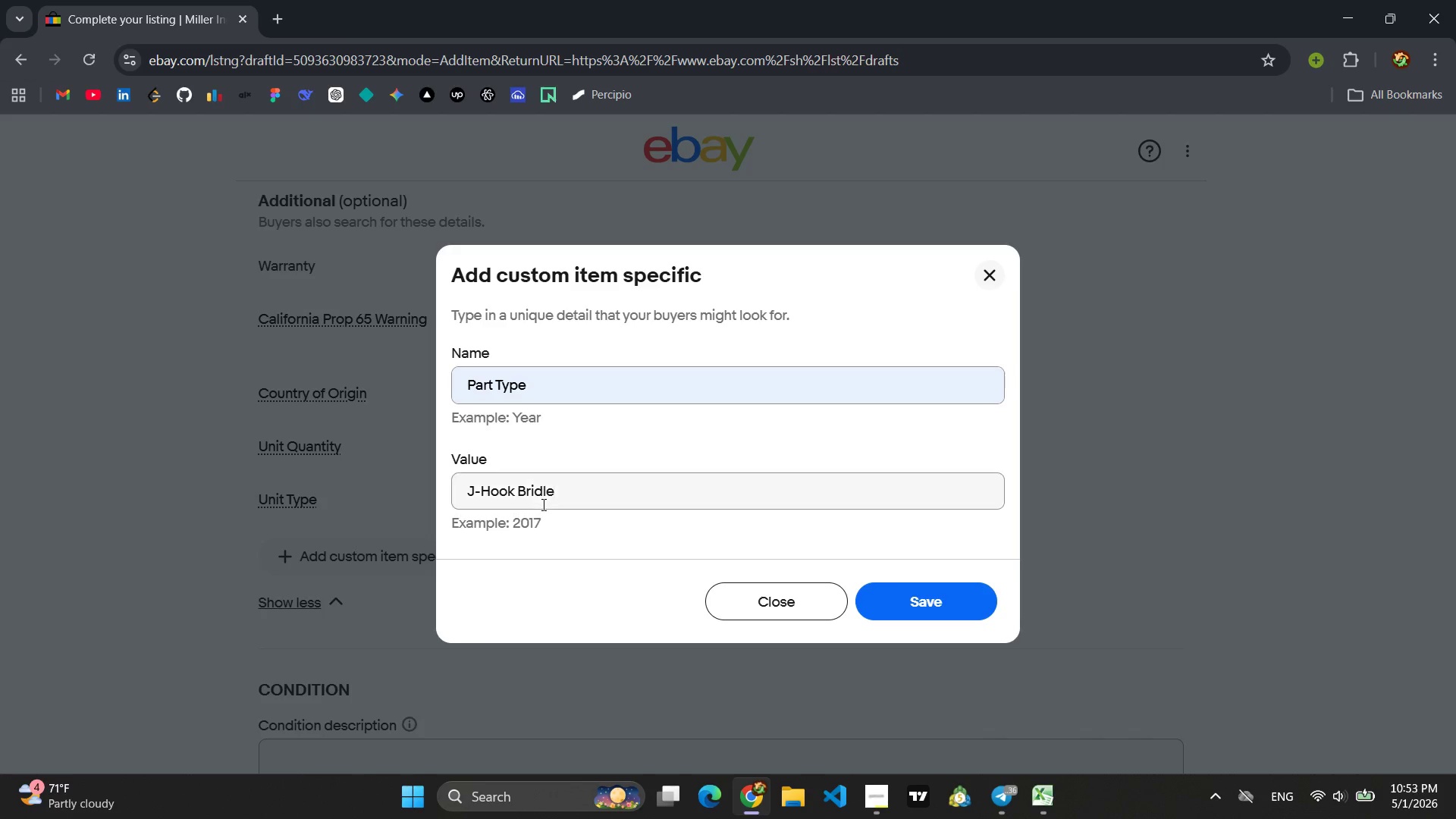 
key(Enter)
 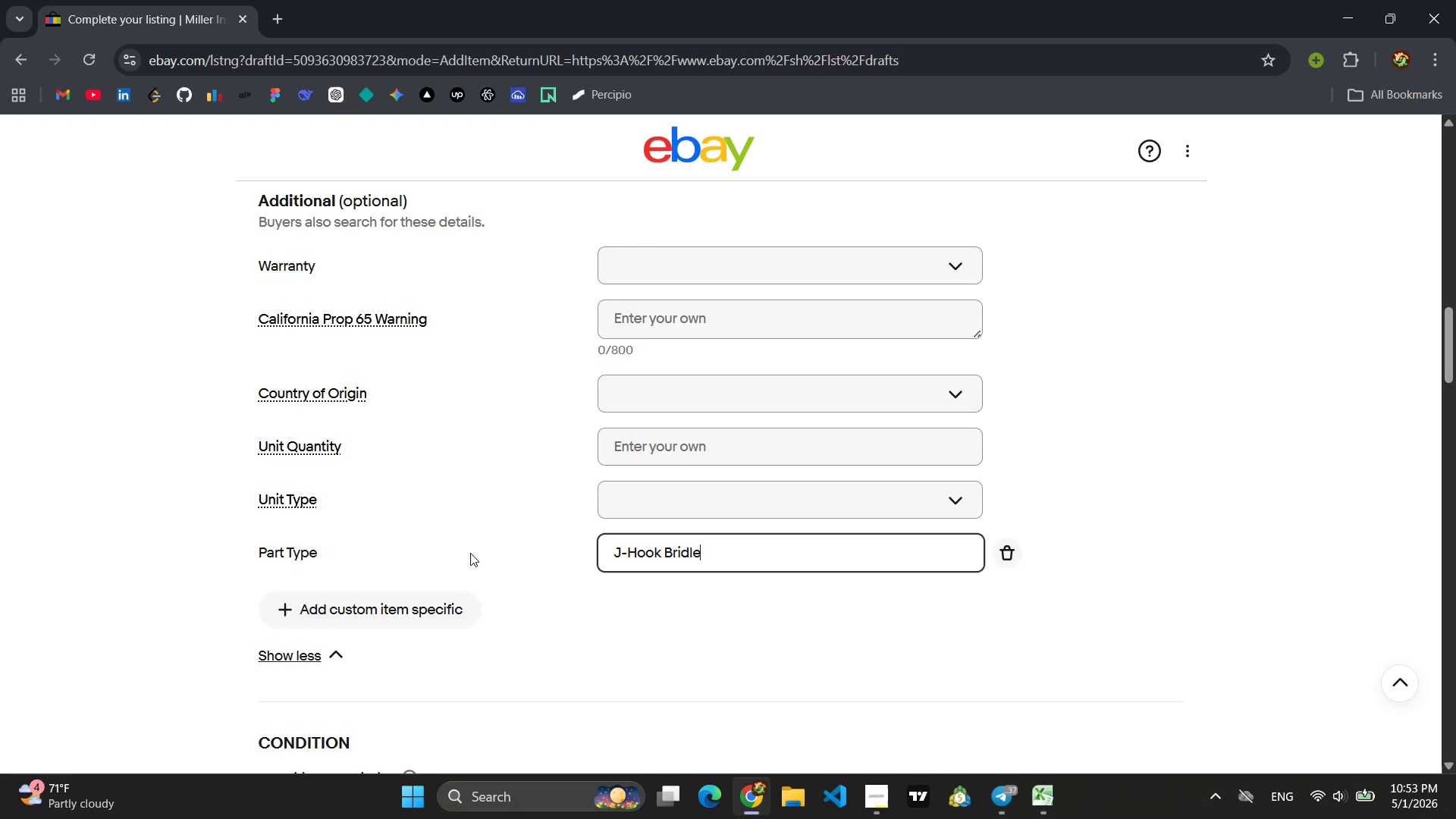 
left_click([394, 612])
 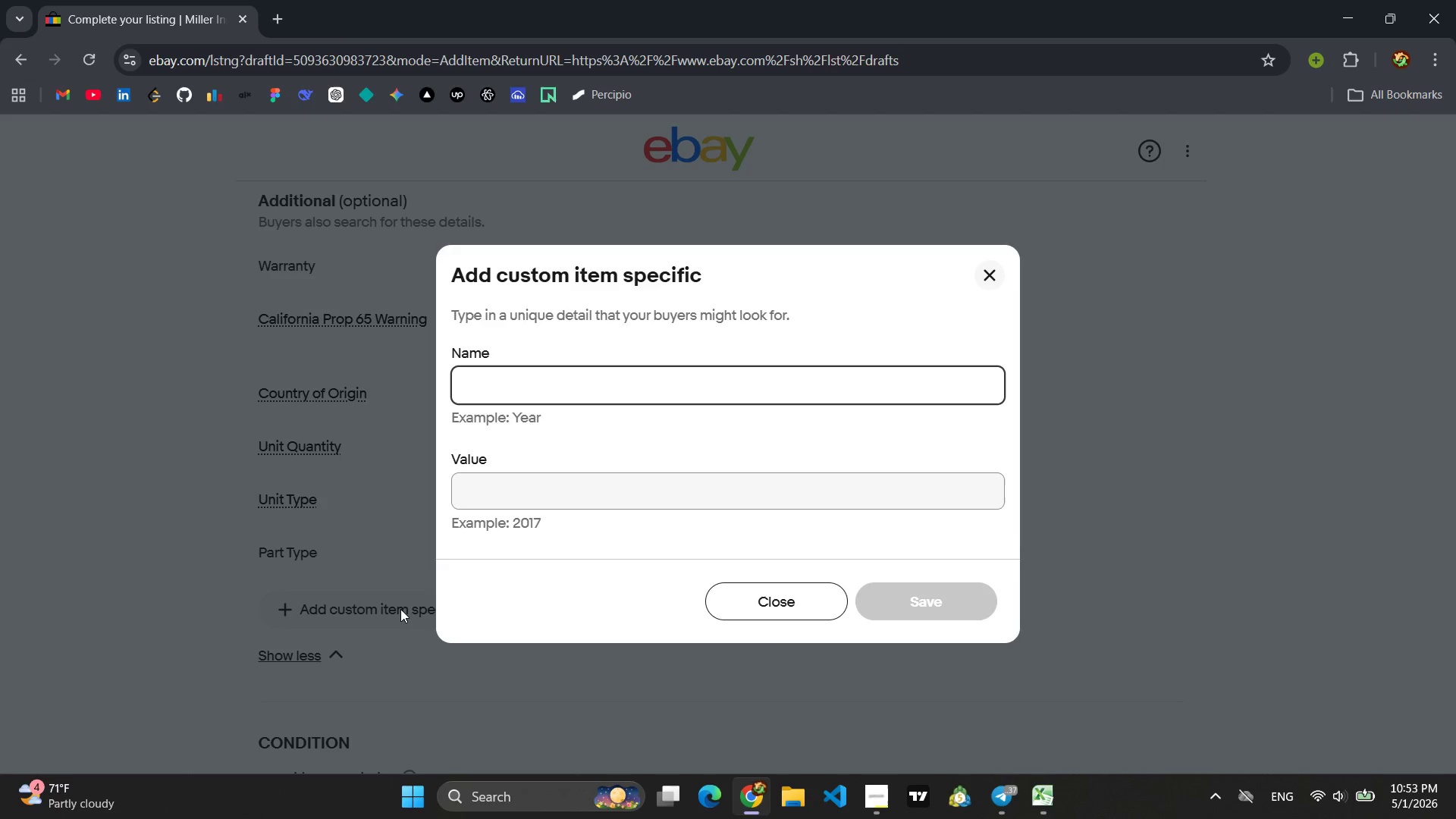 
type(Towin)
 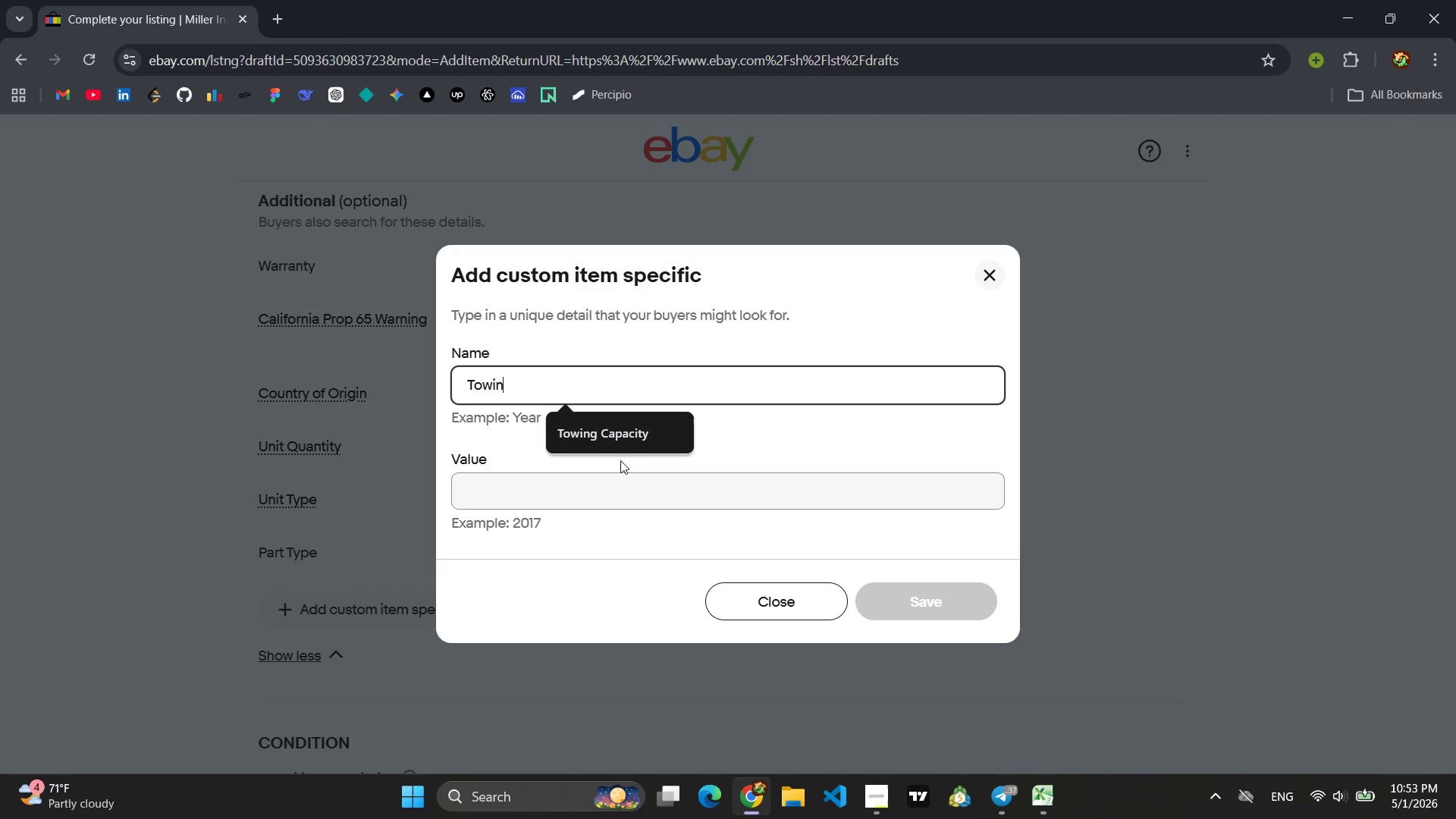 
left_click([571, 436])
 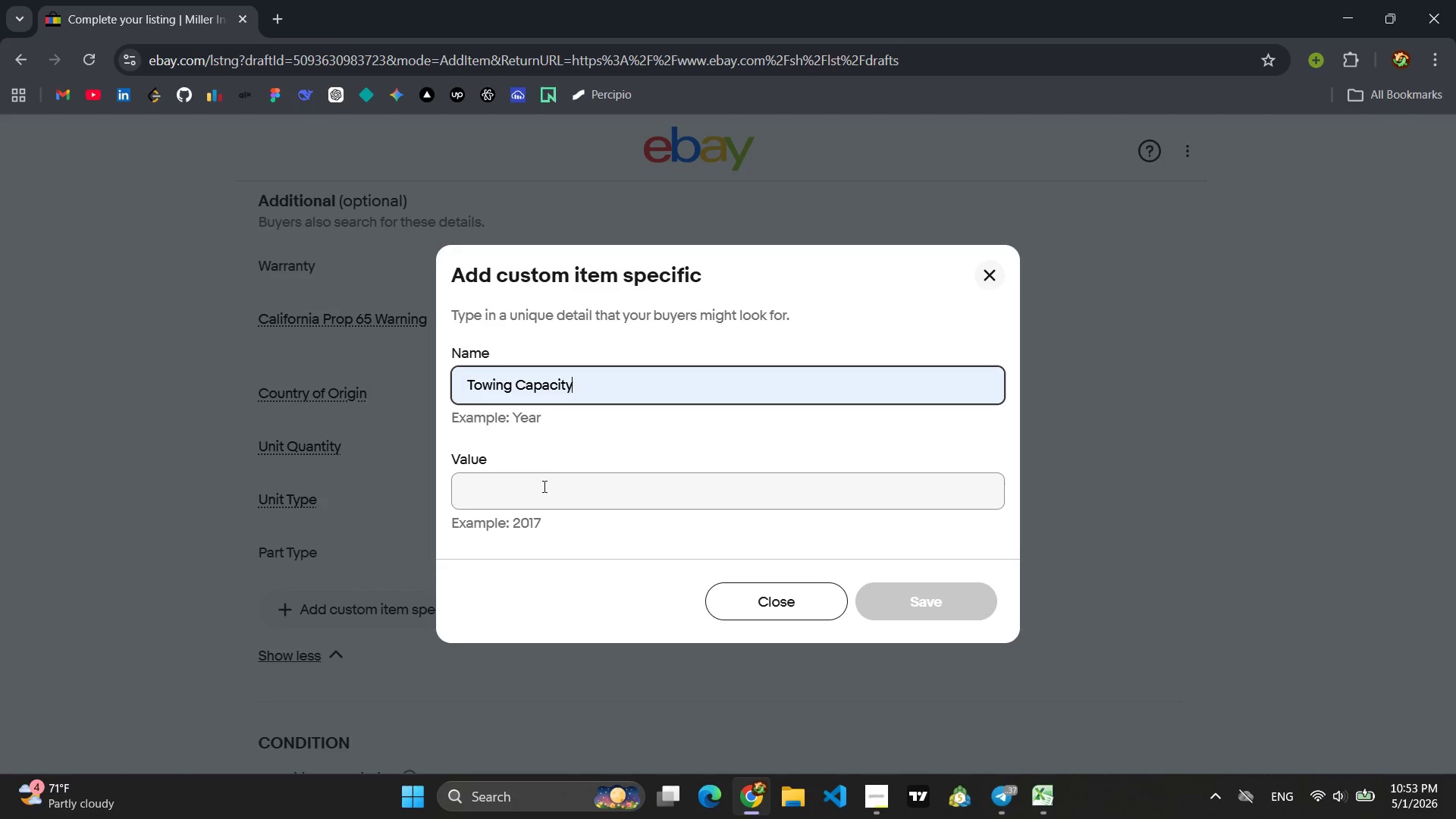 
left_click([542, 488])
 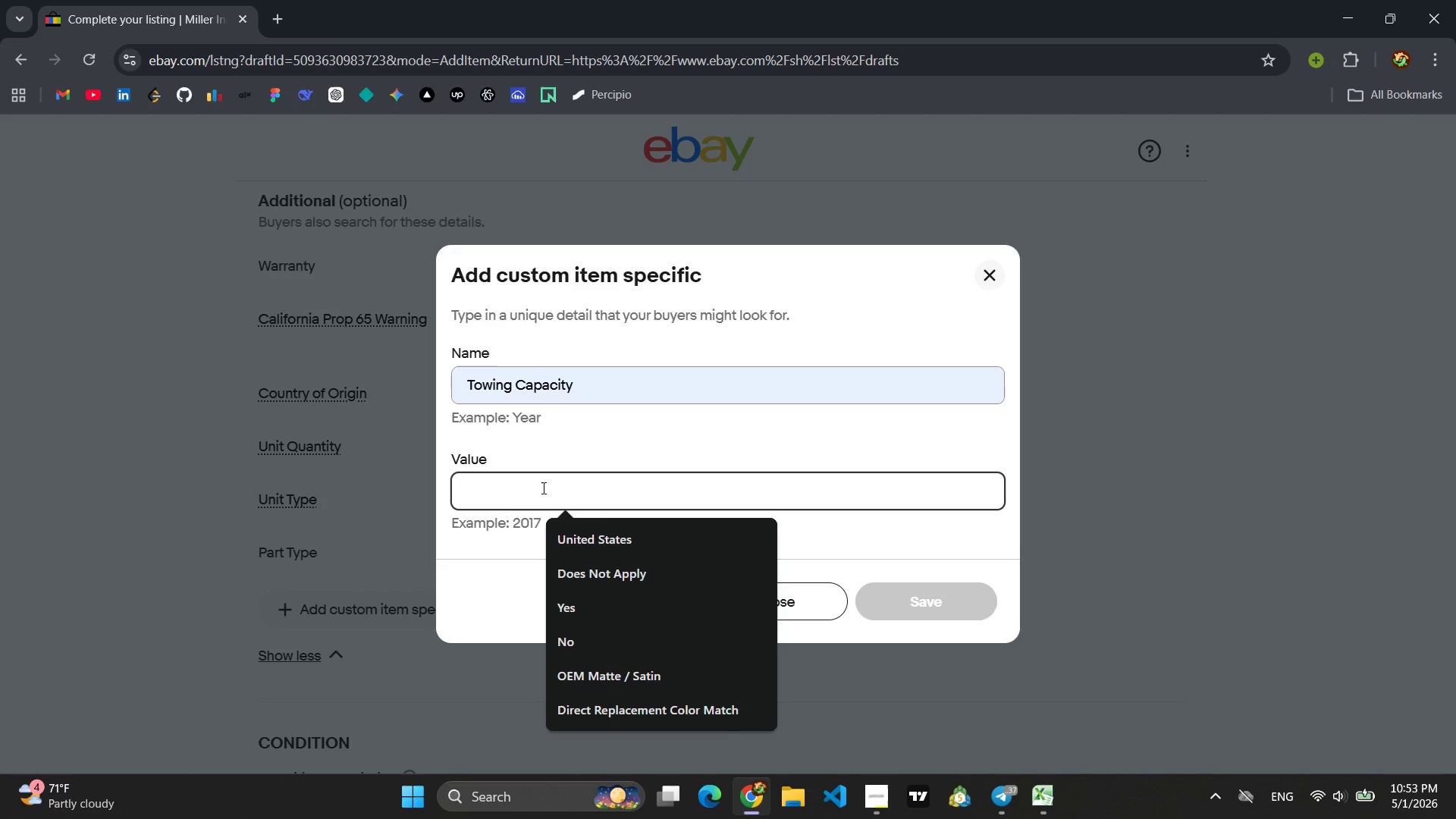 
type(12,000 lbs)
 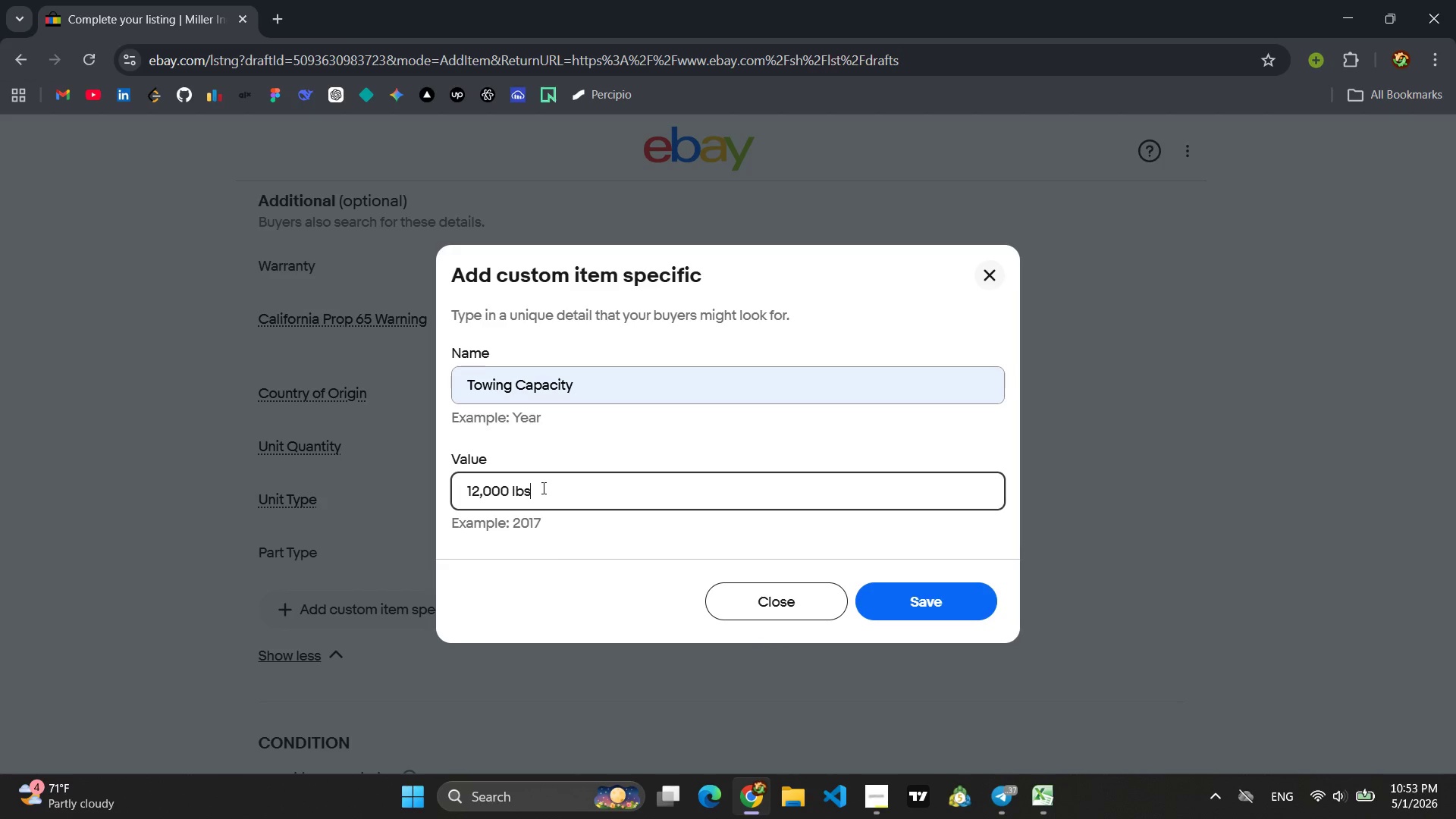 
key(Enter)
 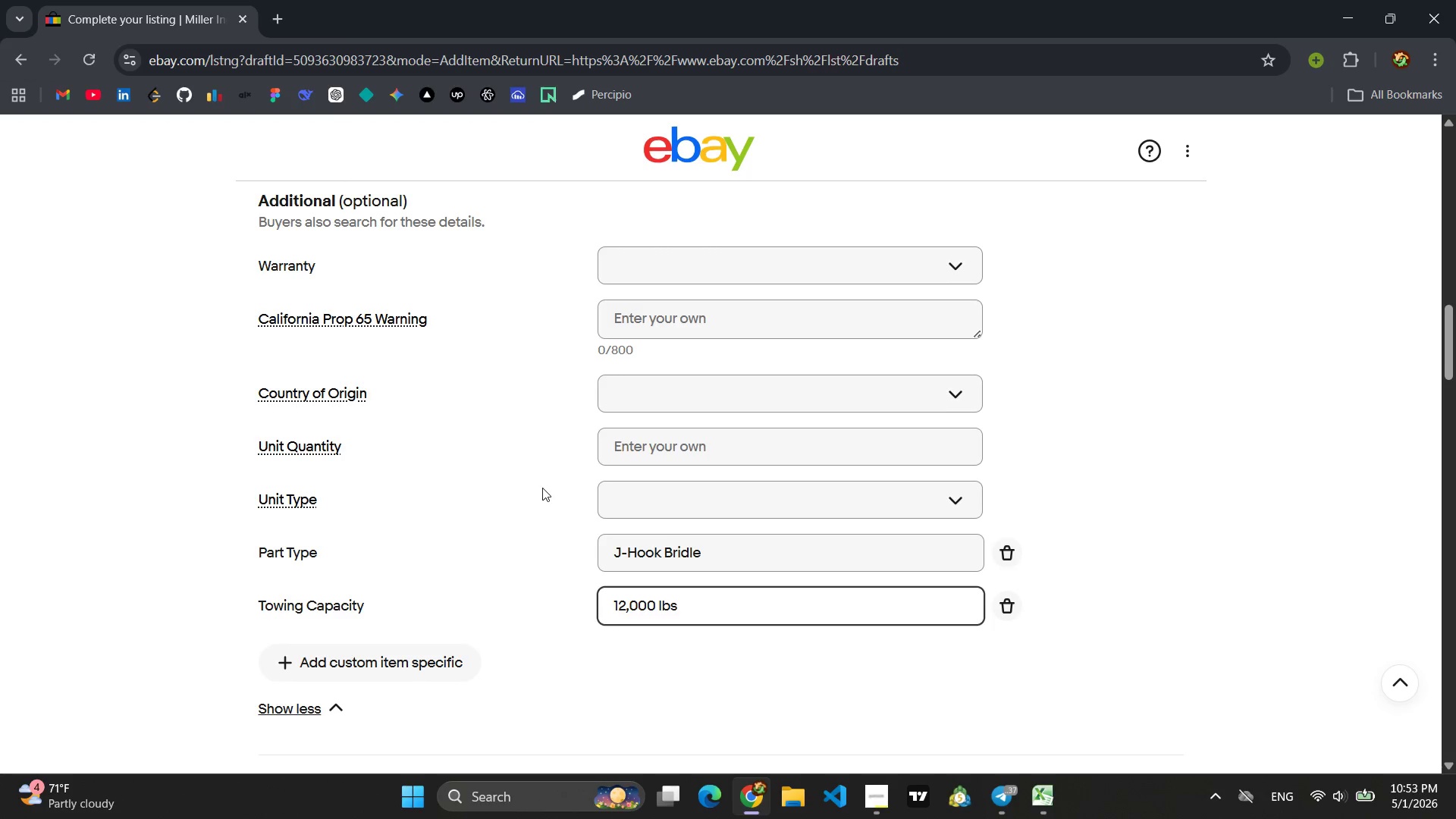 
scroll: coordinate [642, 634], scroll_direction: down, amount: 16.0
 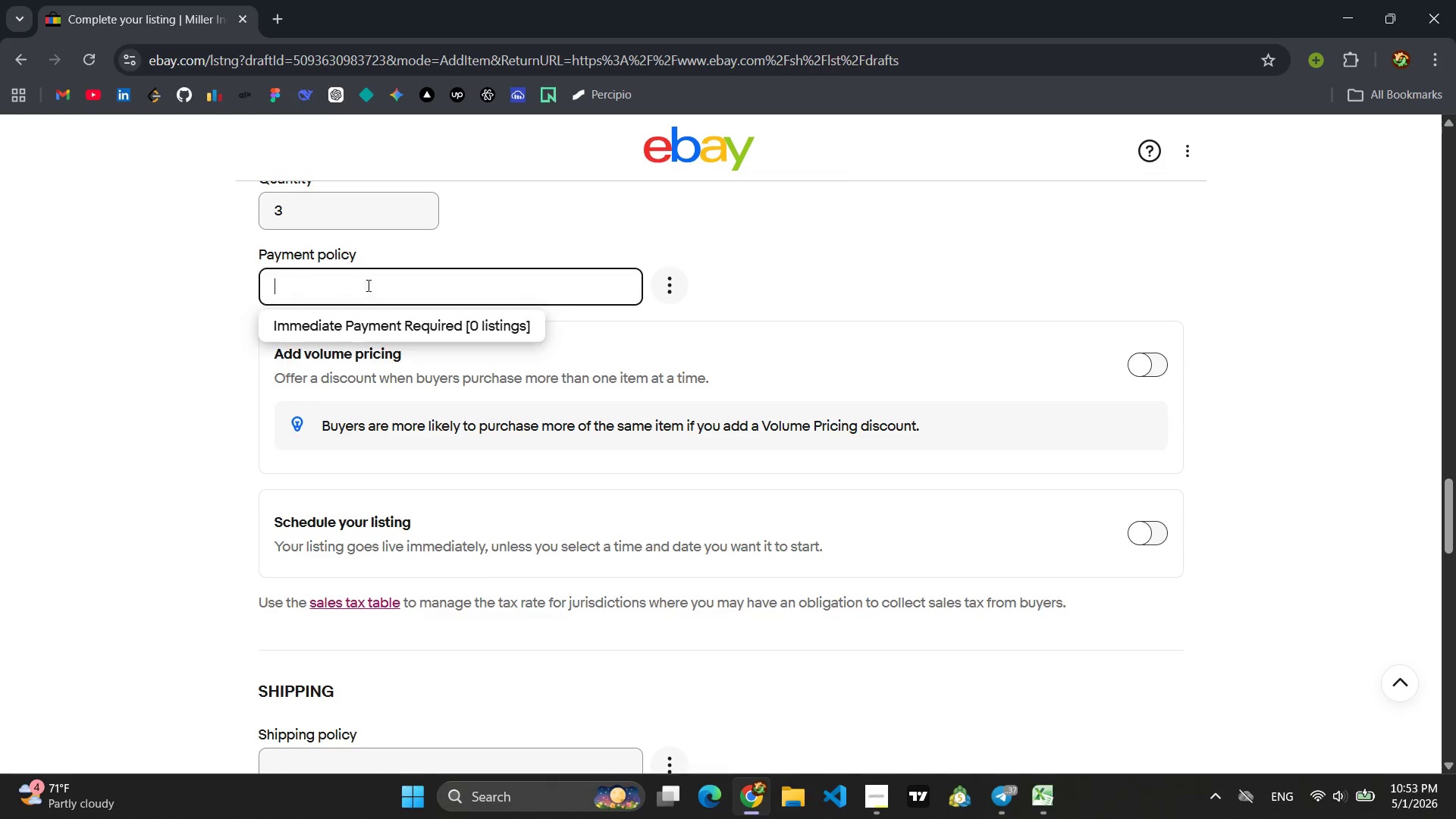 
double_click([383, 337])
 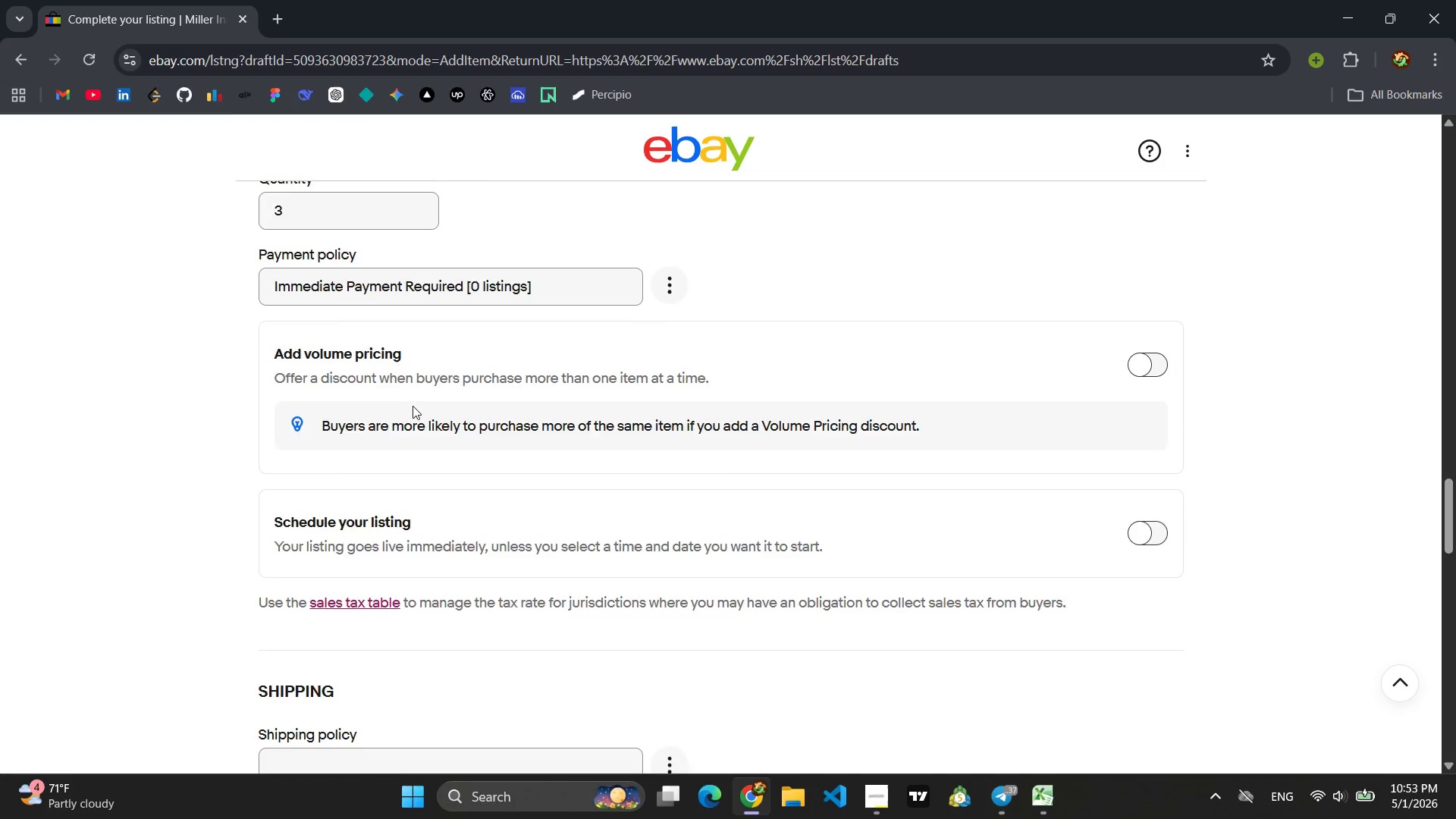 
scroll: coordinate [414, 407], scroll_direction: down, amount: 2.0
 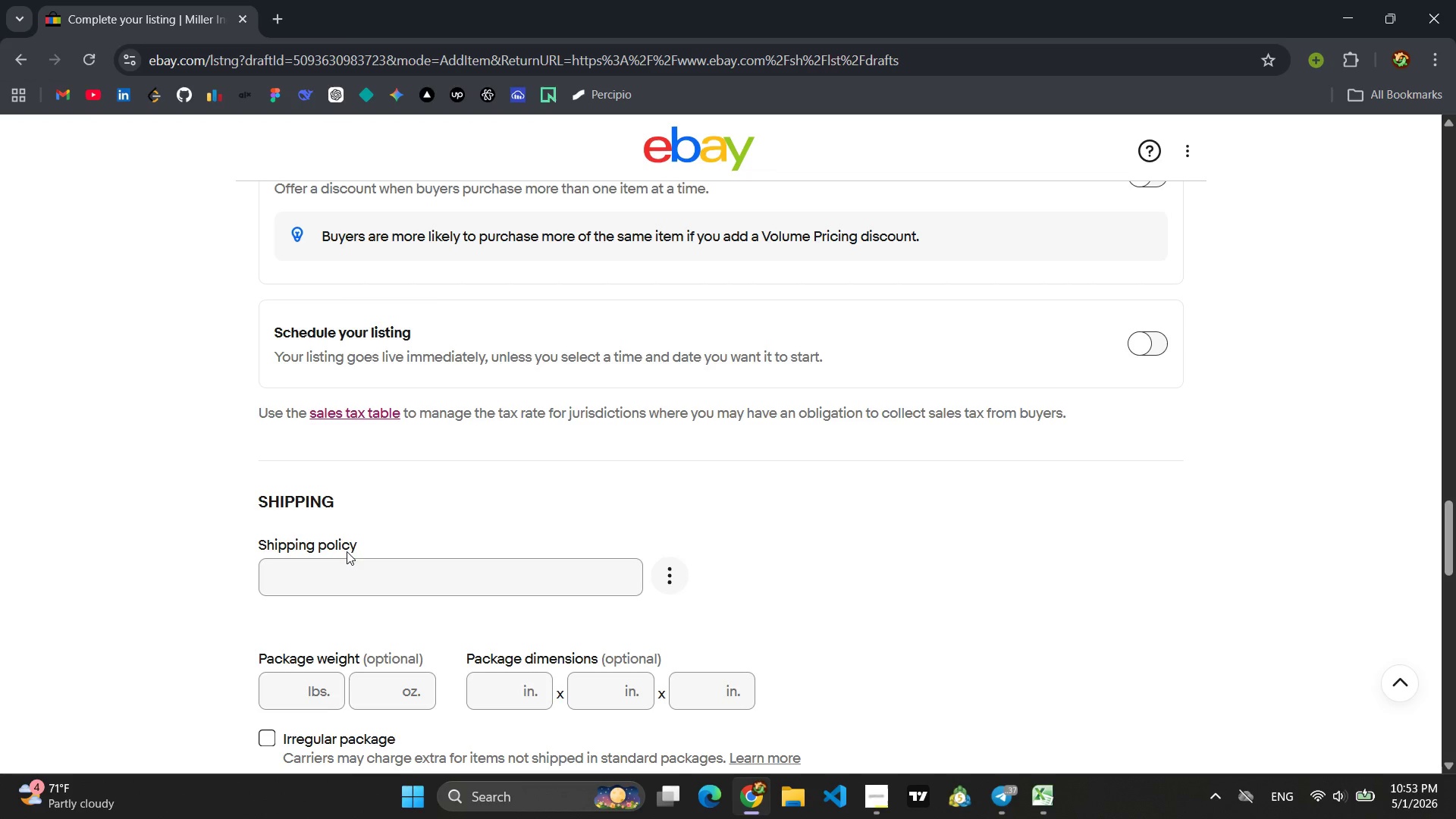 
left_click([337, 582])
 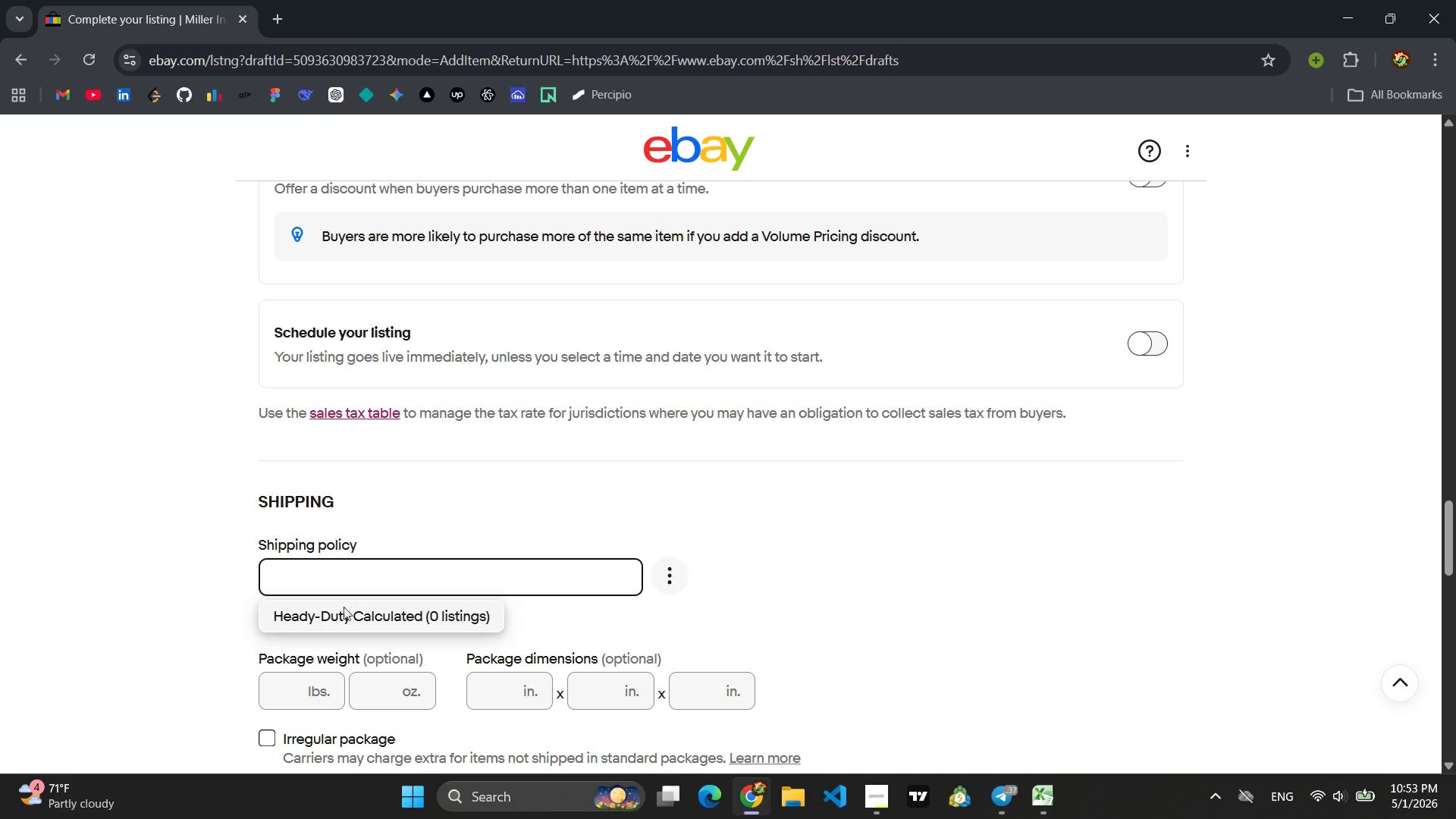 
left_click([342, 612])
 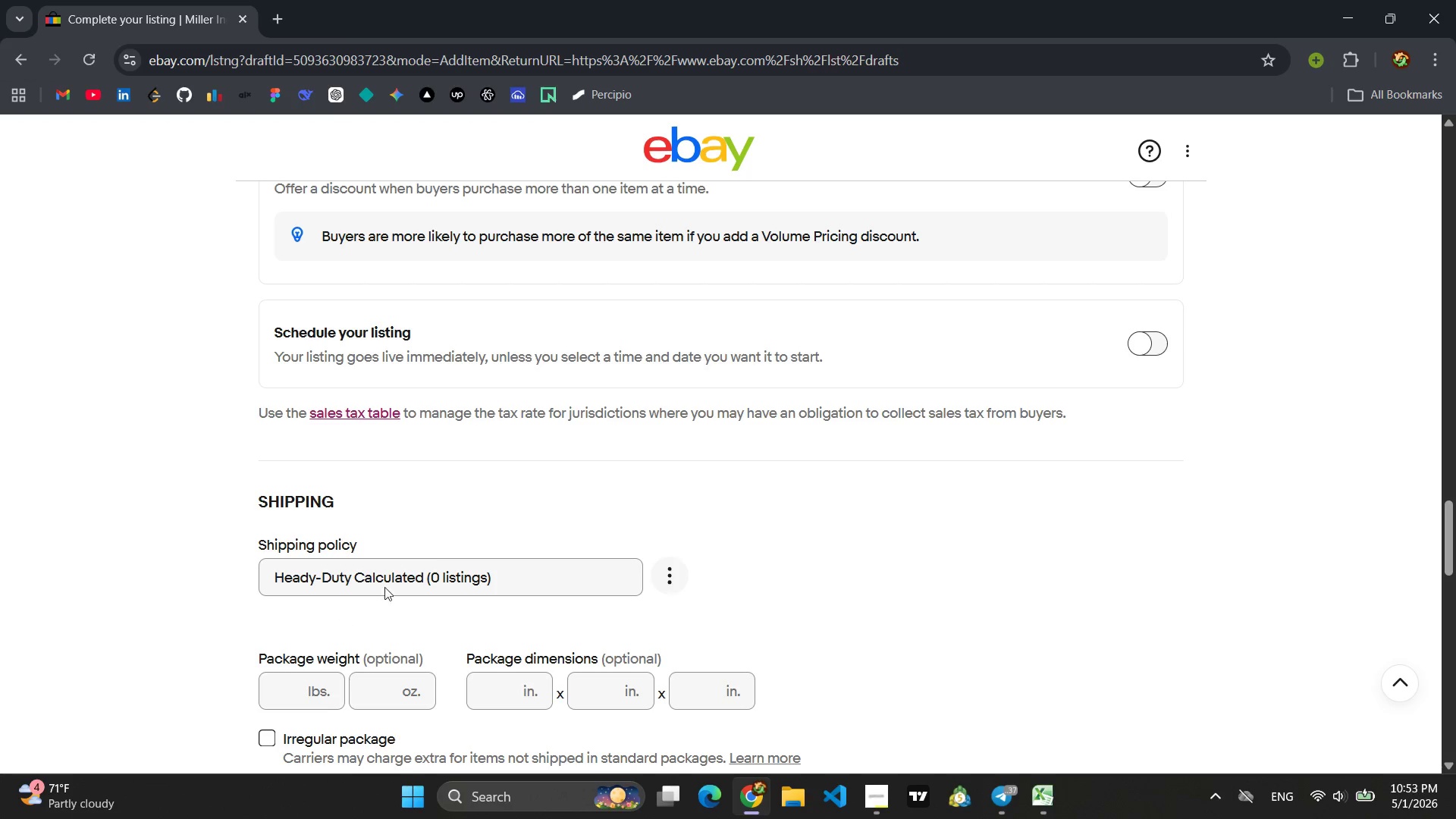 
scroll: coordinate [441, 557], scroll_direction: down, amount: 3.0
 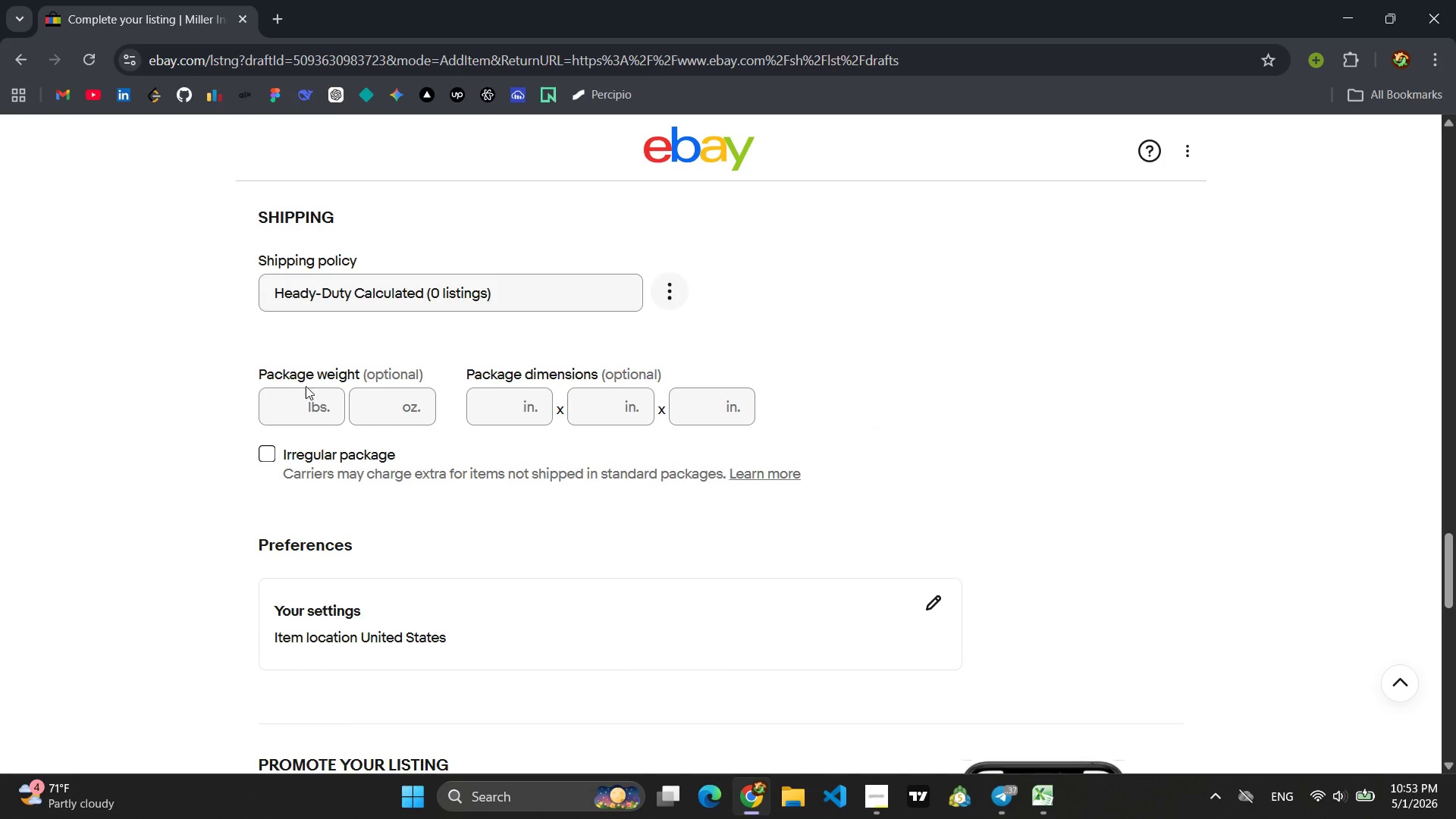 
left_click([299, 394])
 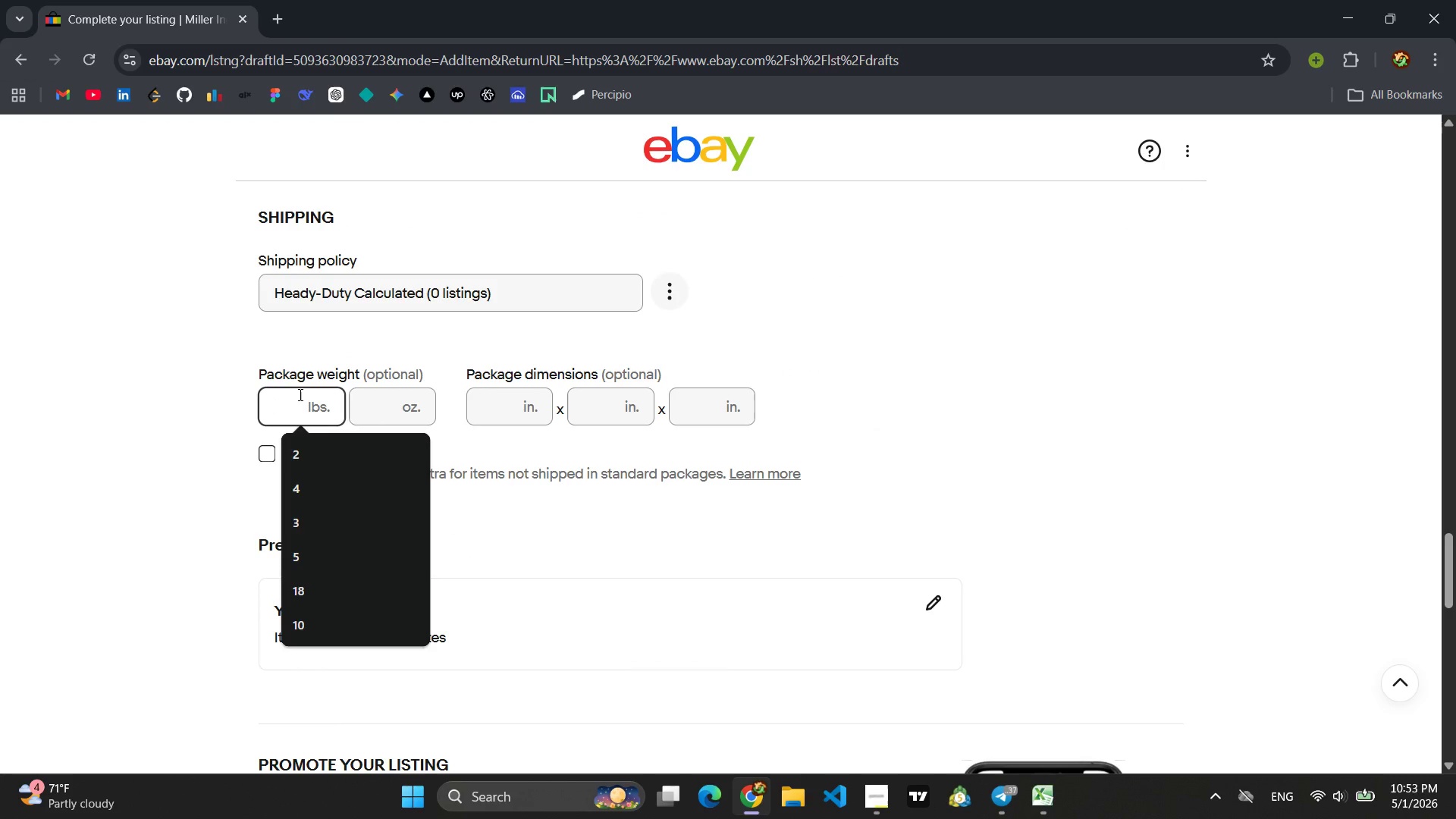 
type(28)
 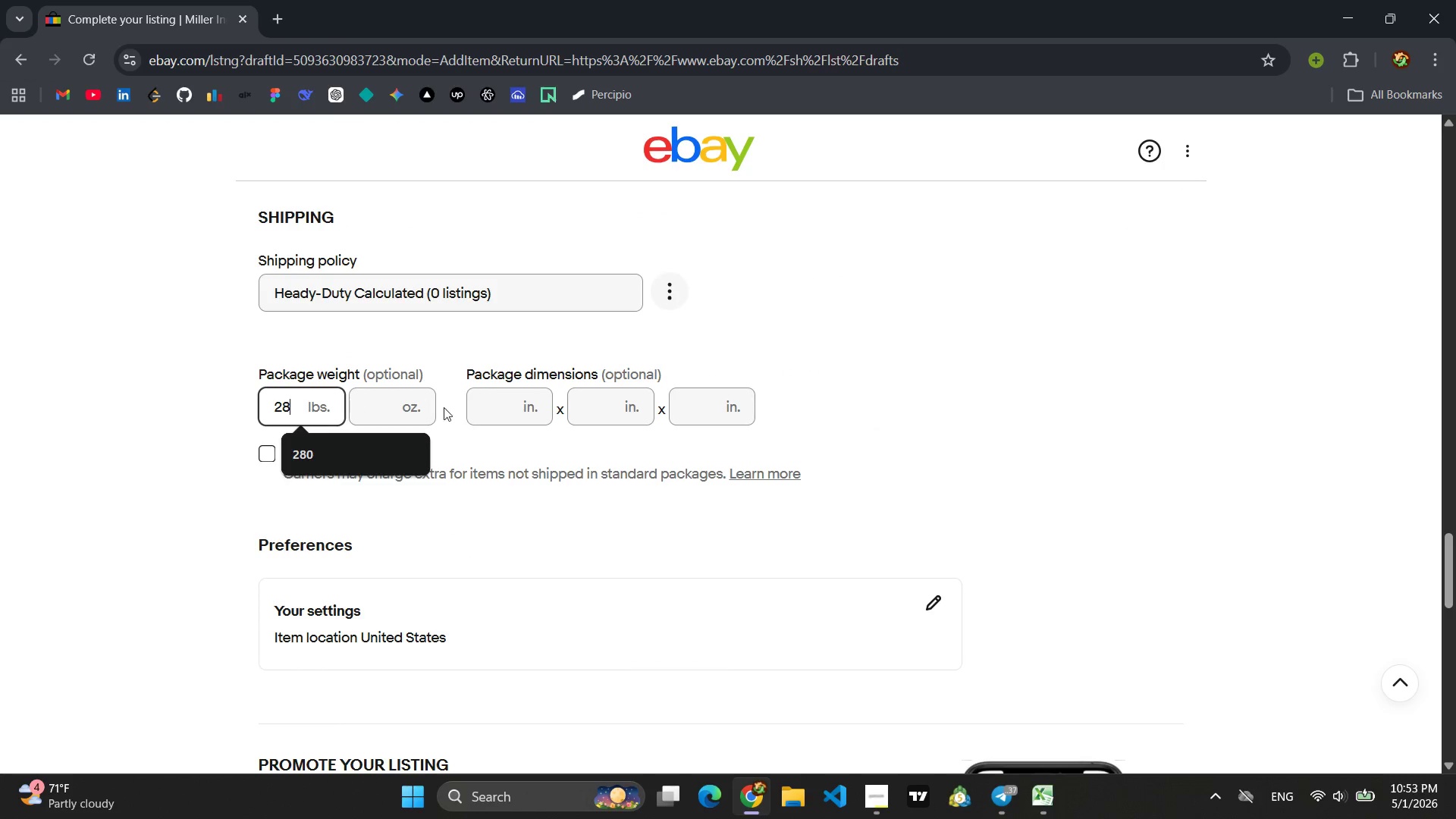 
left_click([515, 410])
 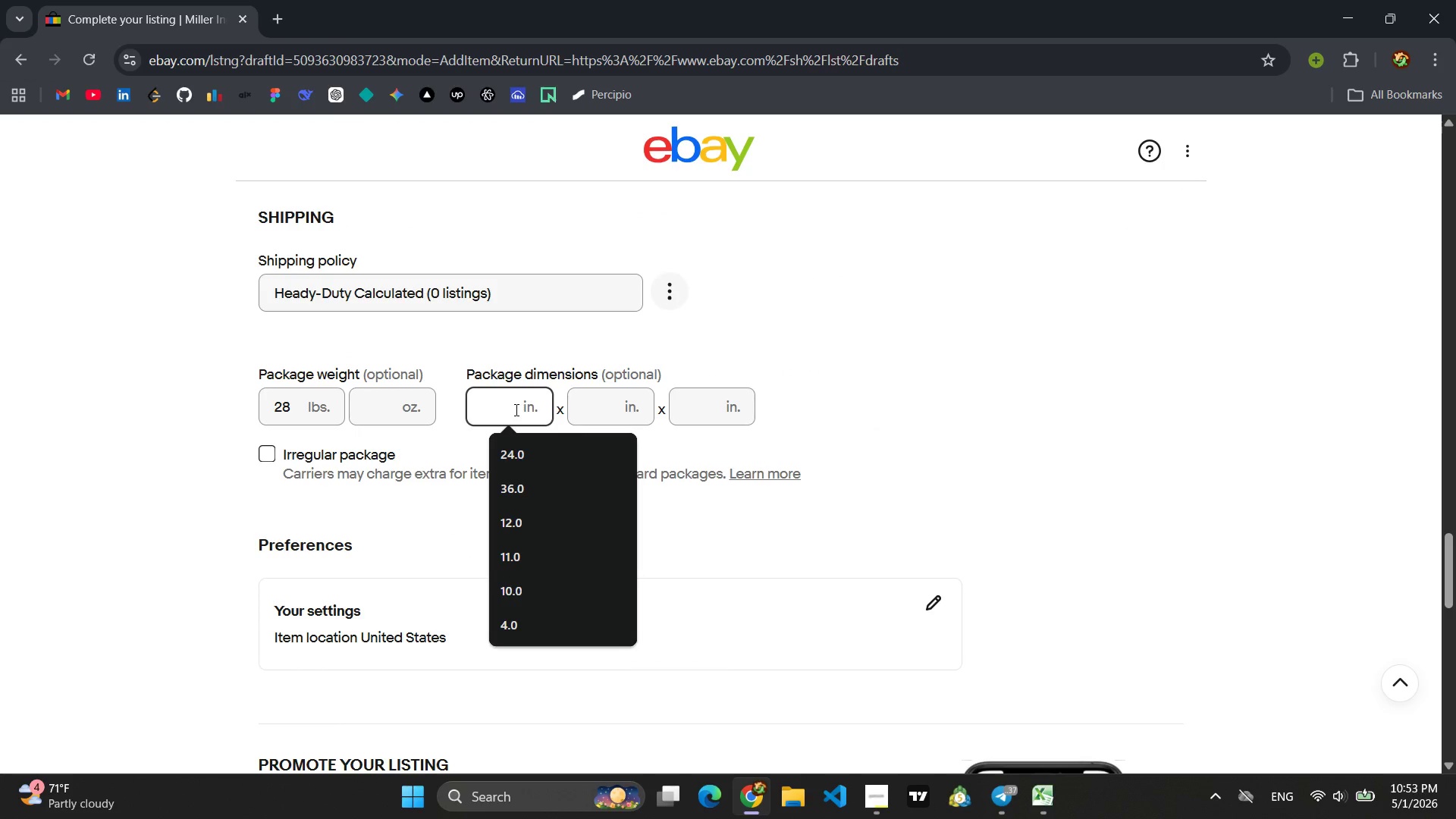 
type(20)
 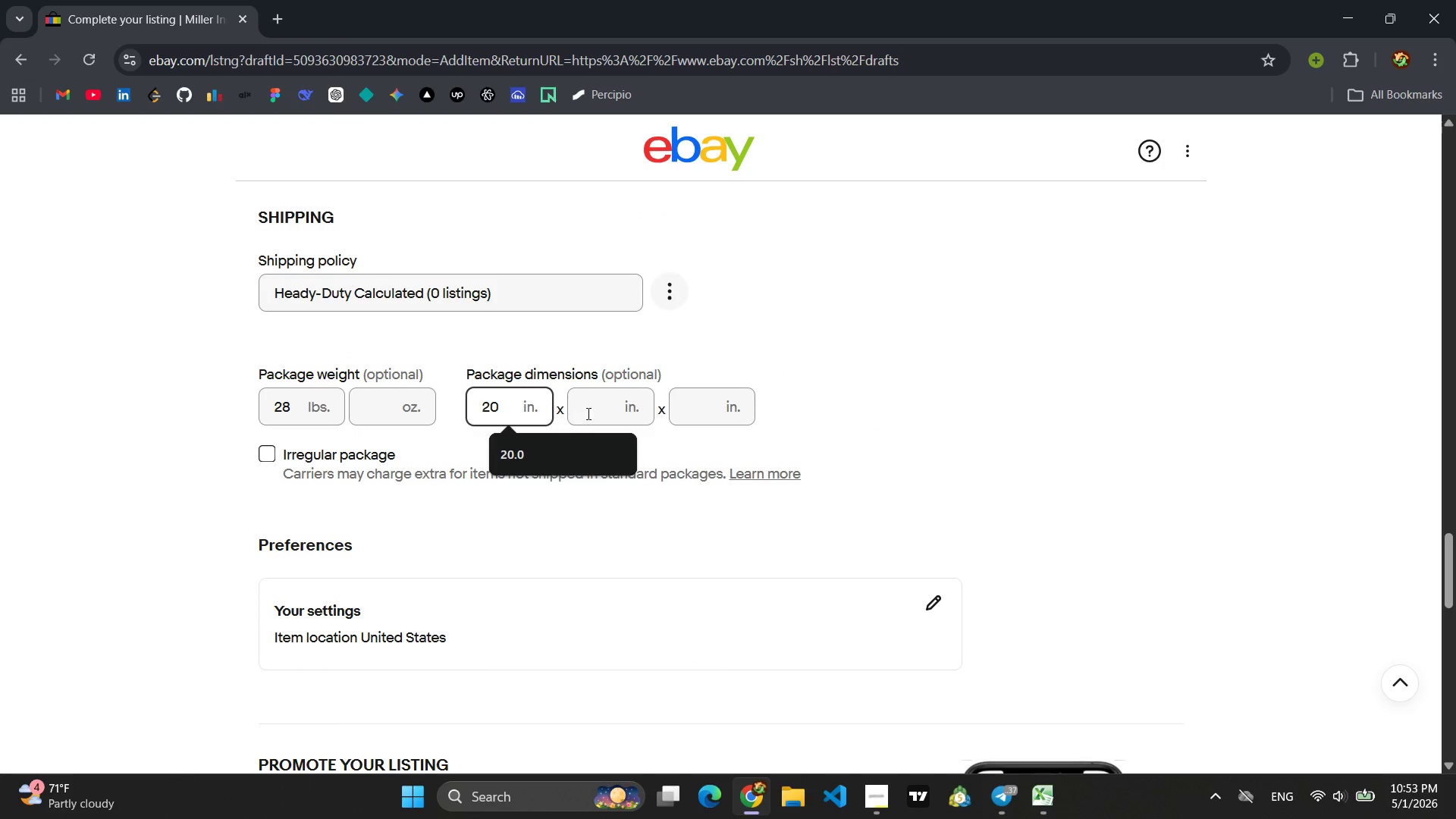 
left_click([609, 410])
 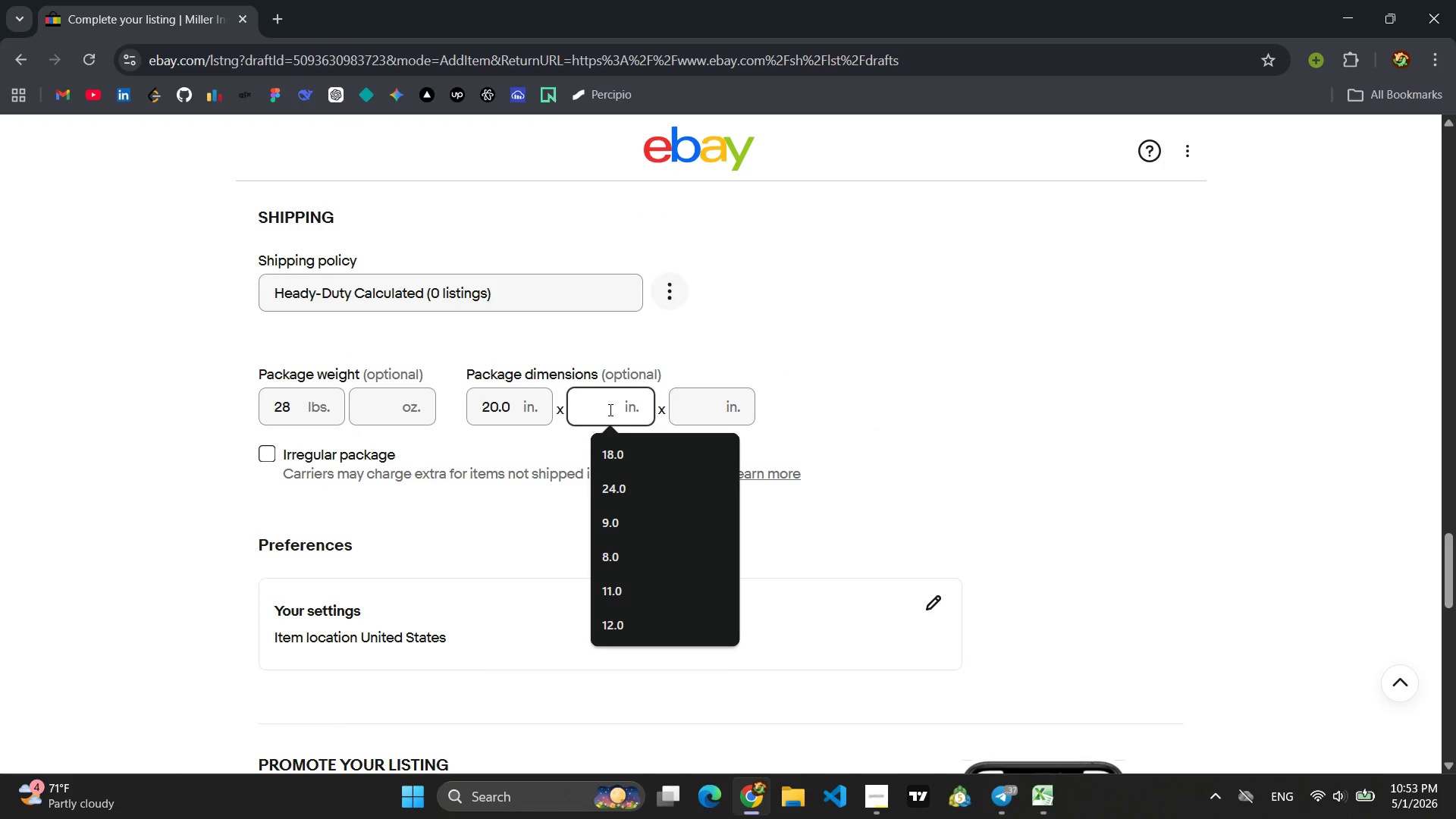 
type(10)
 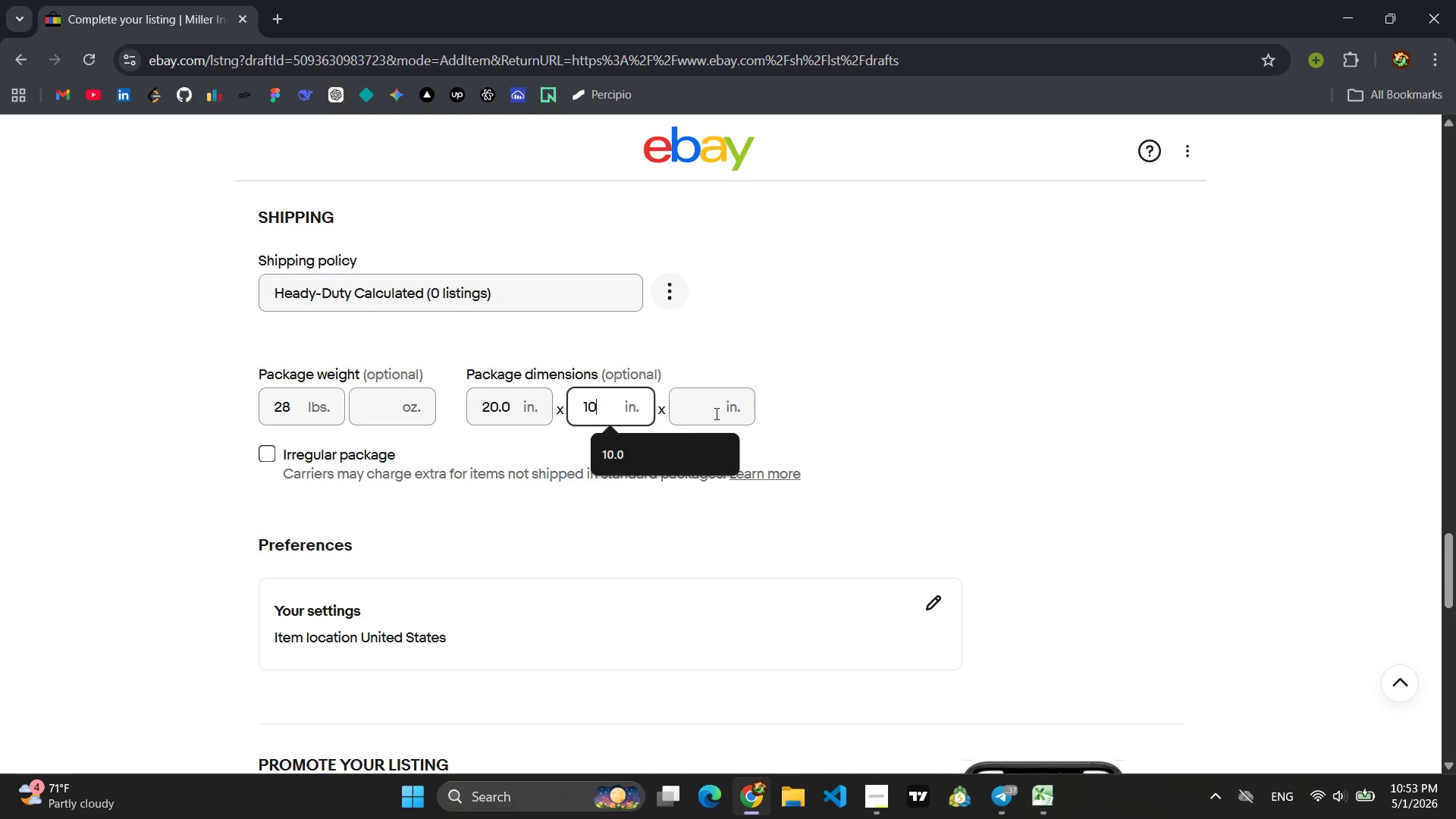 
left_click([715, 413])
 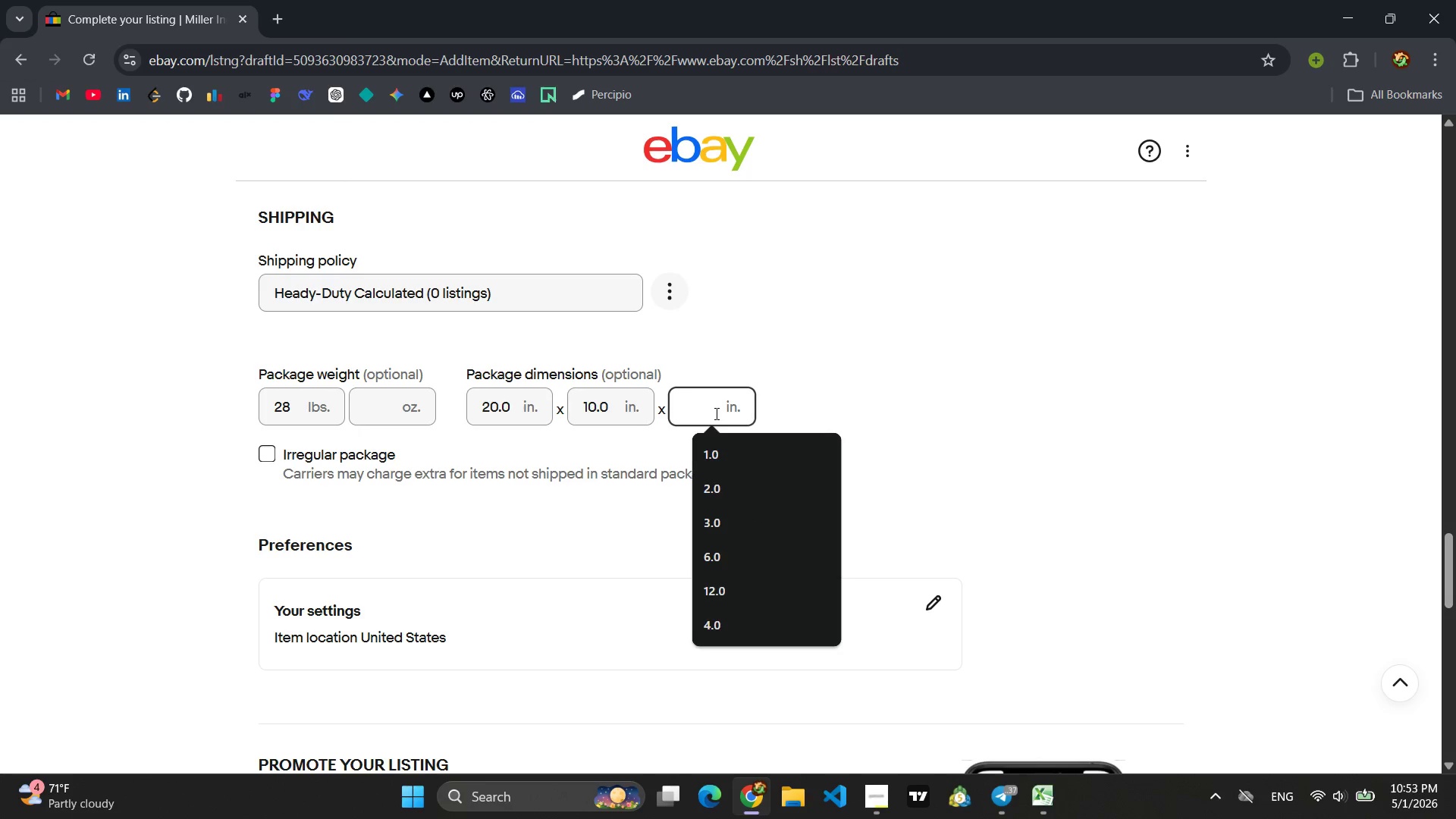 
type(10)
 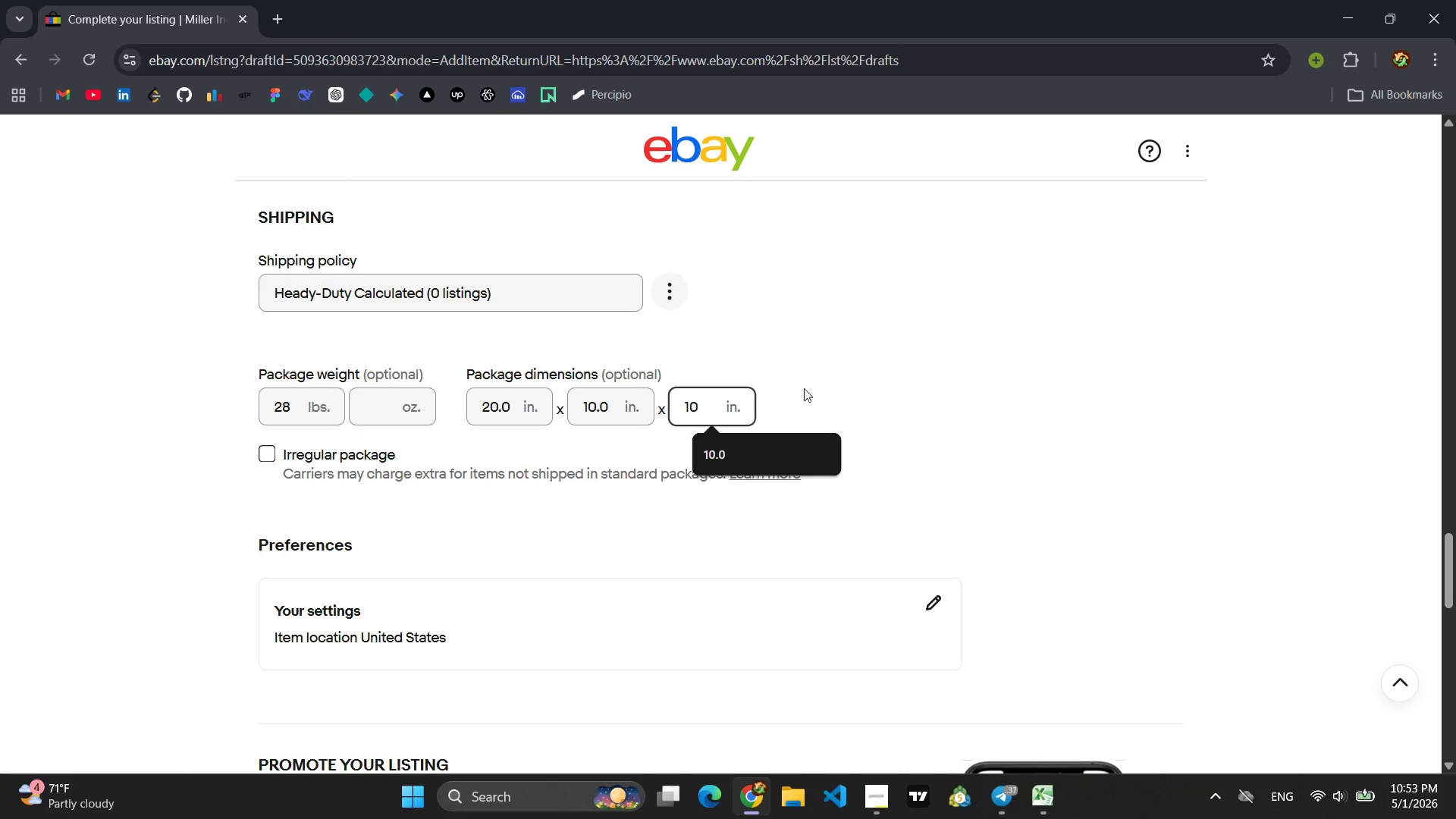 
left_click([867, 356])
 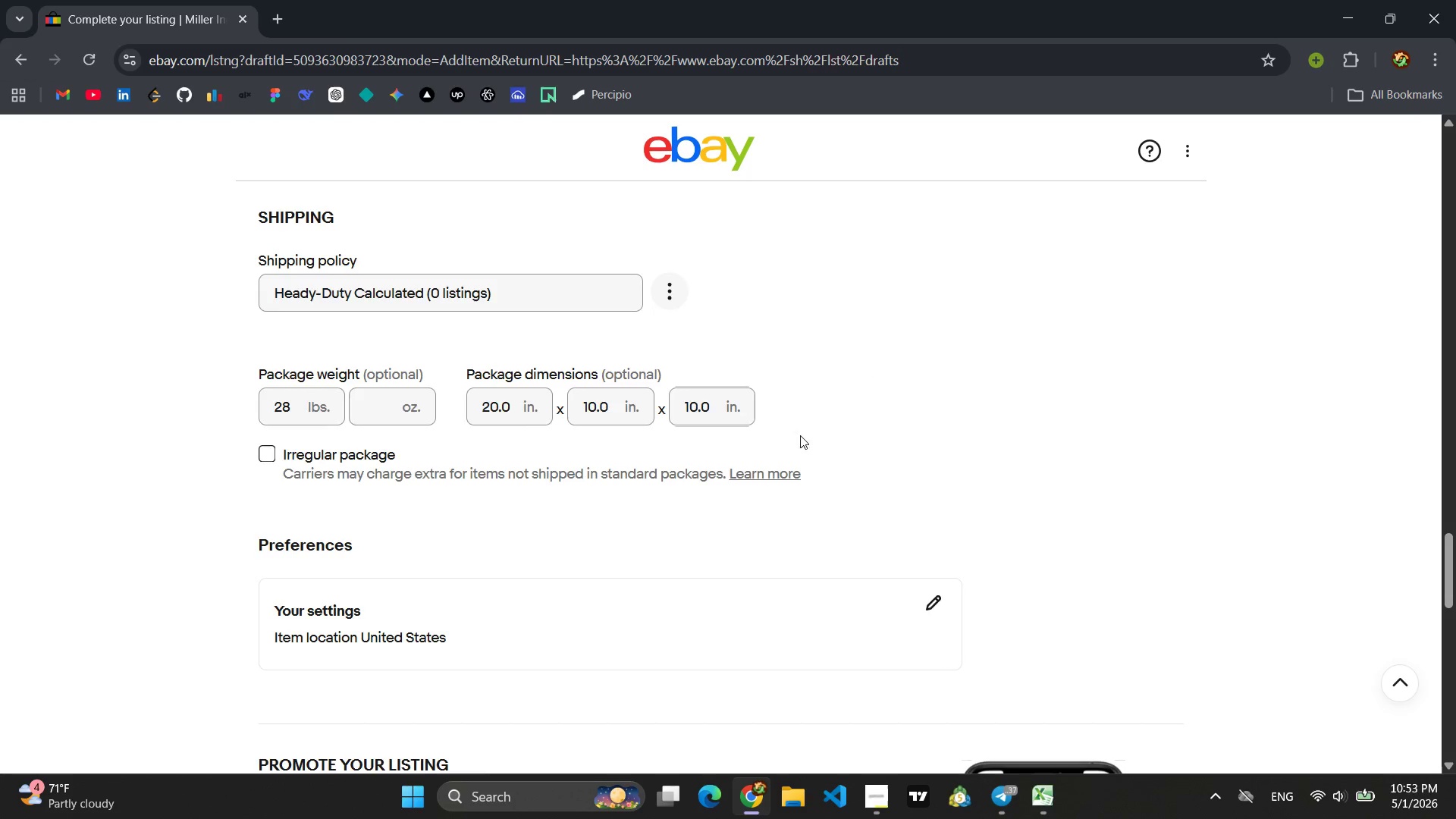 
scroll: coordinate [795, 441], scroll_direction: down, amount: 3.0
 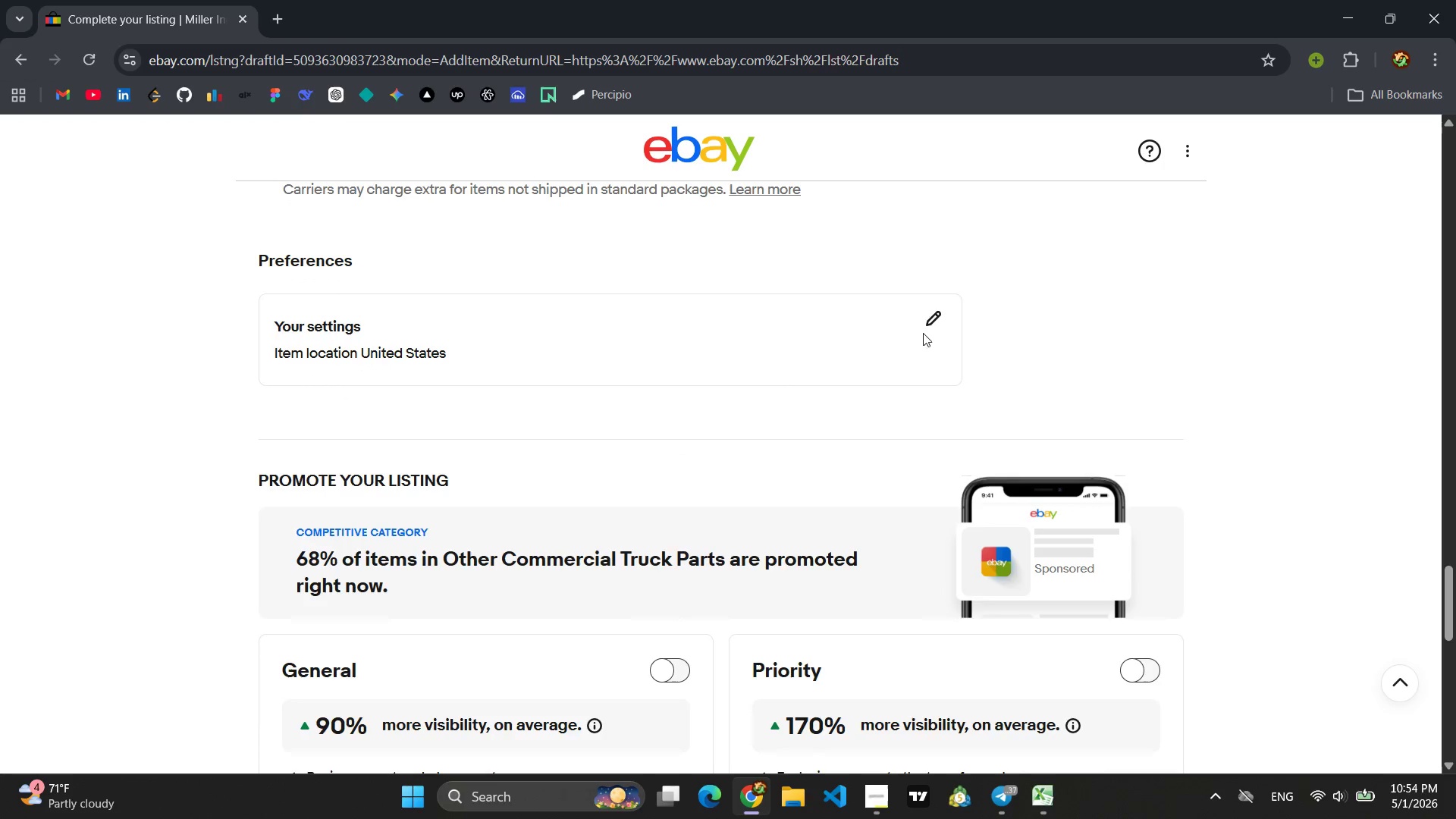 
left_click([934, 319])
 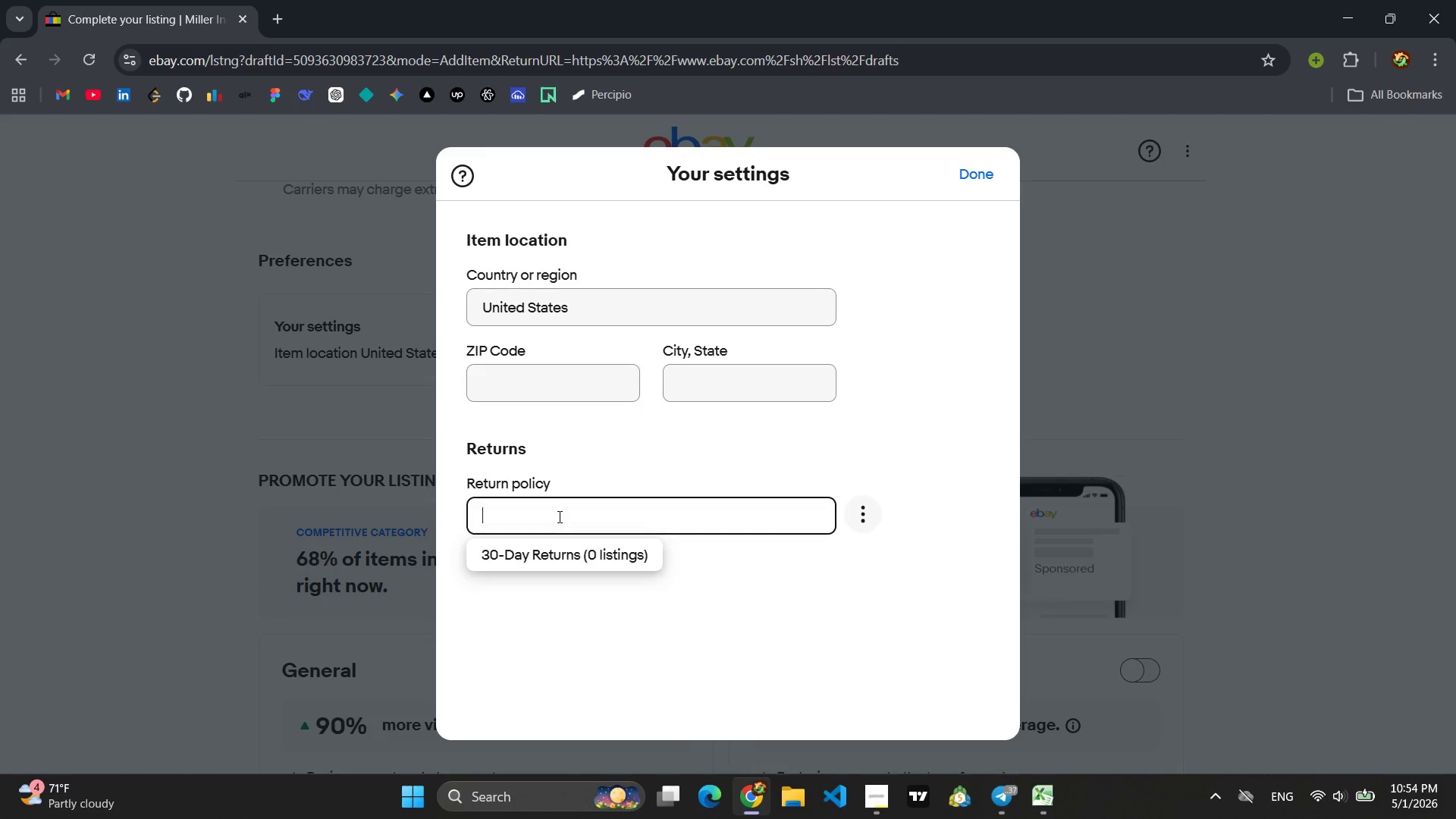 
double_click([557, 551])
 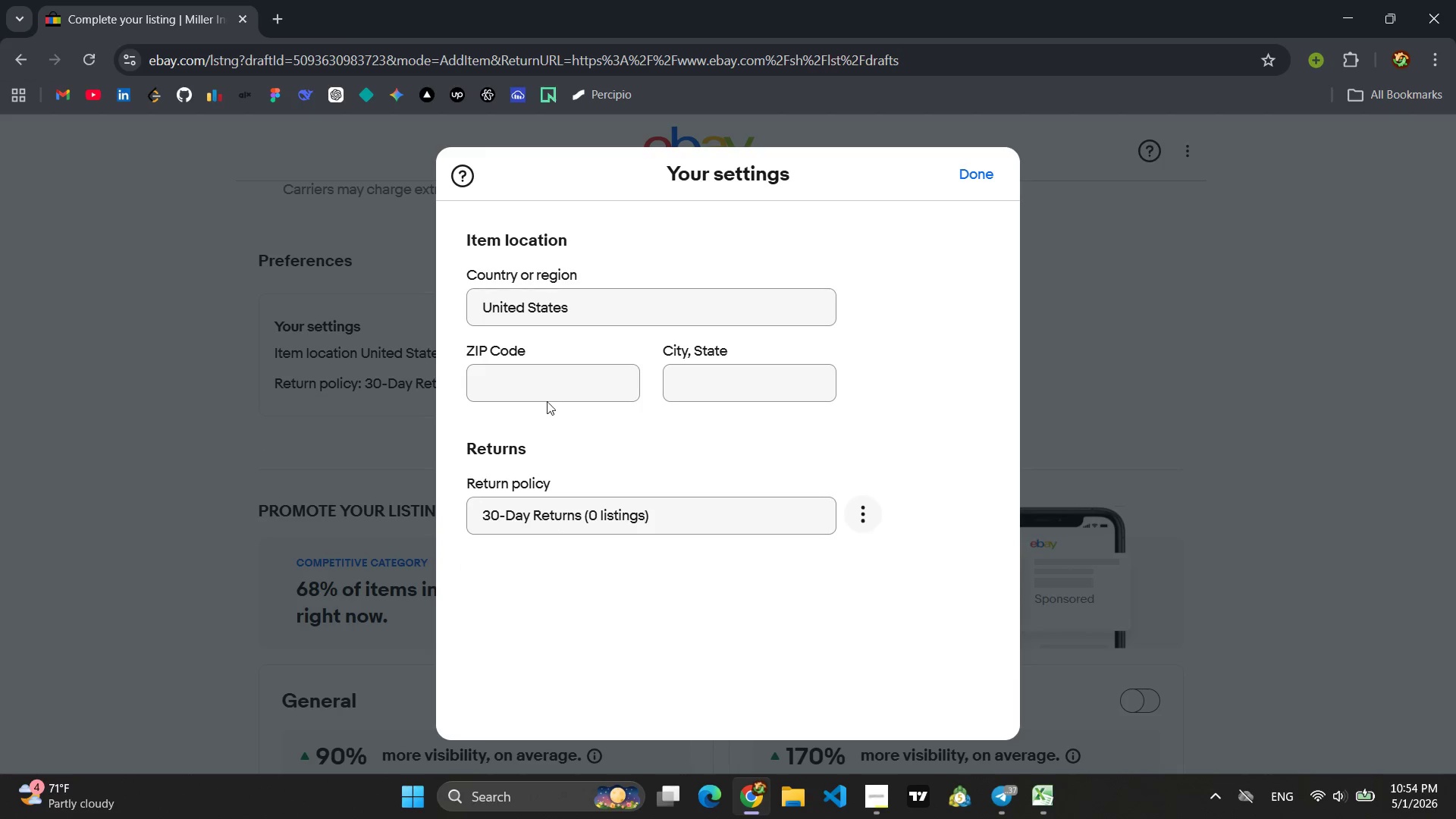 
left_click([543, 392])
 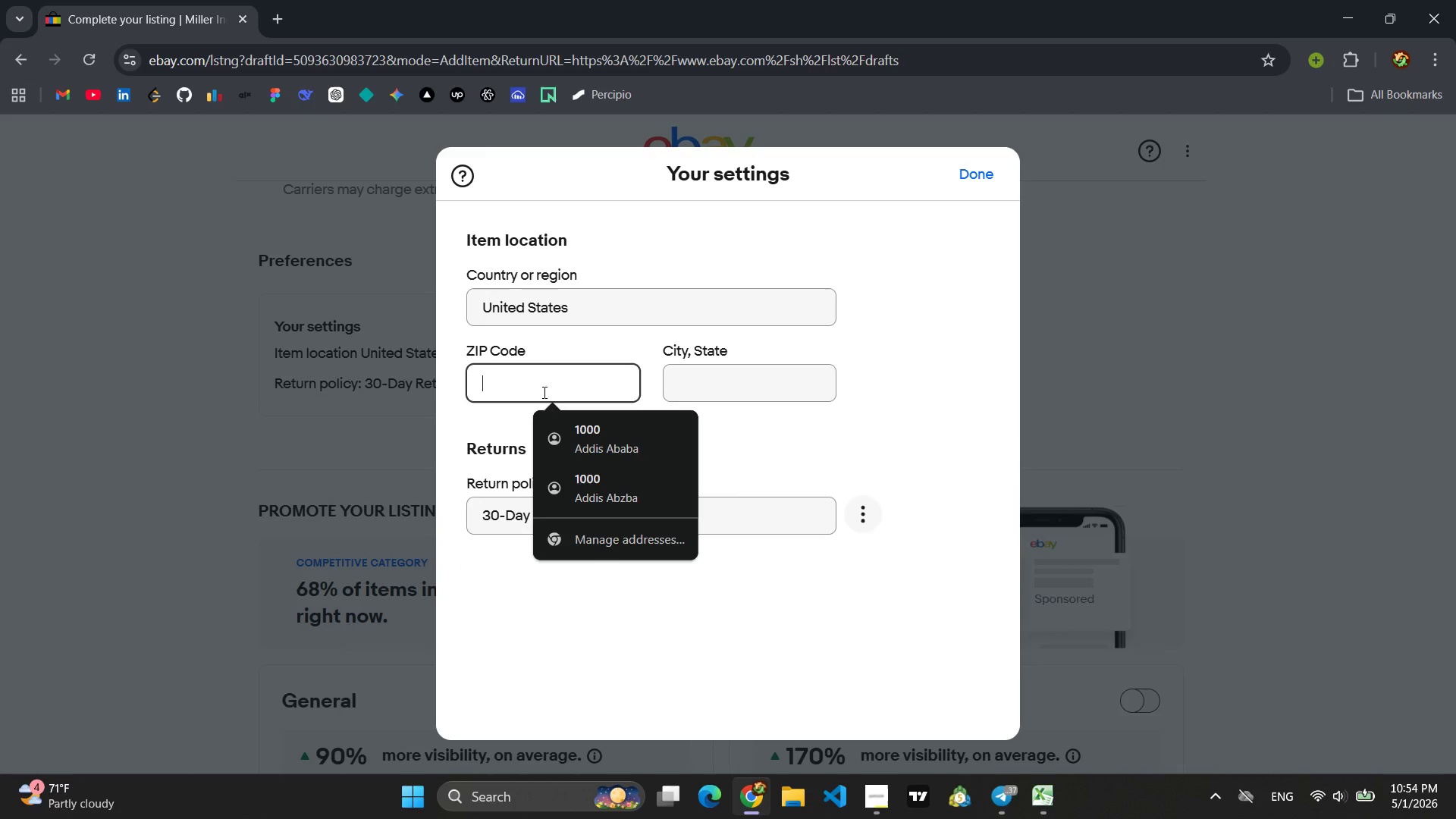 
key(9)
 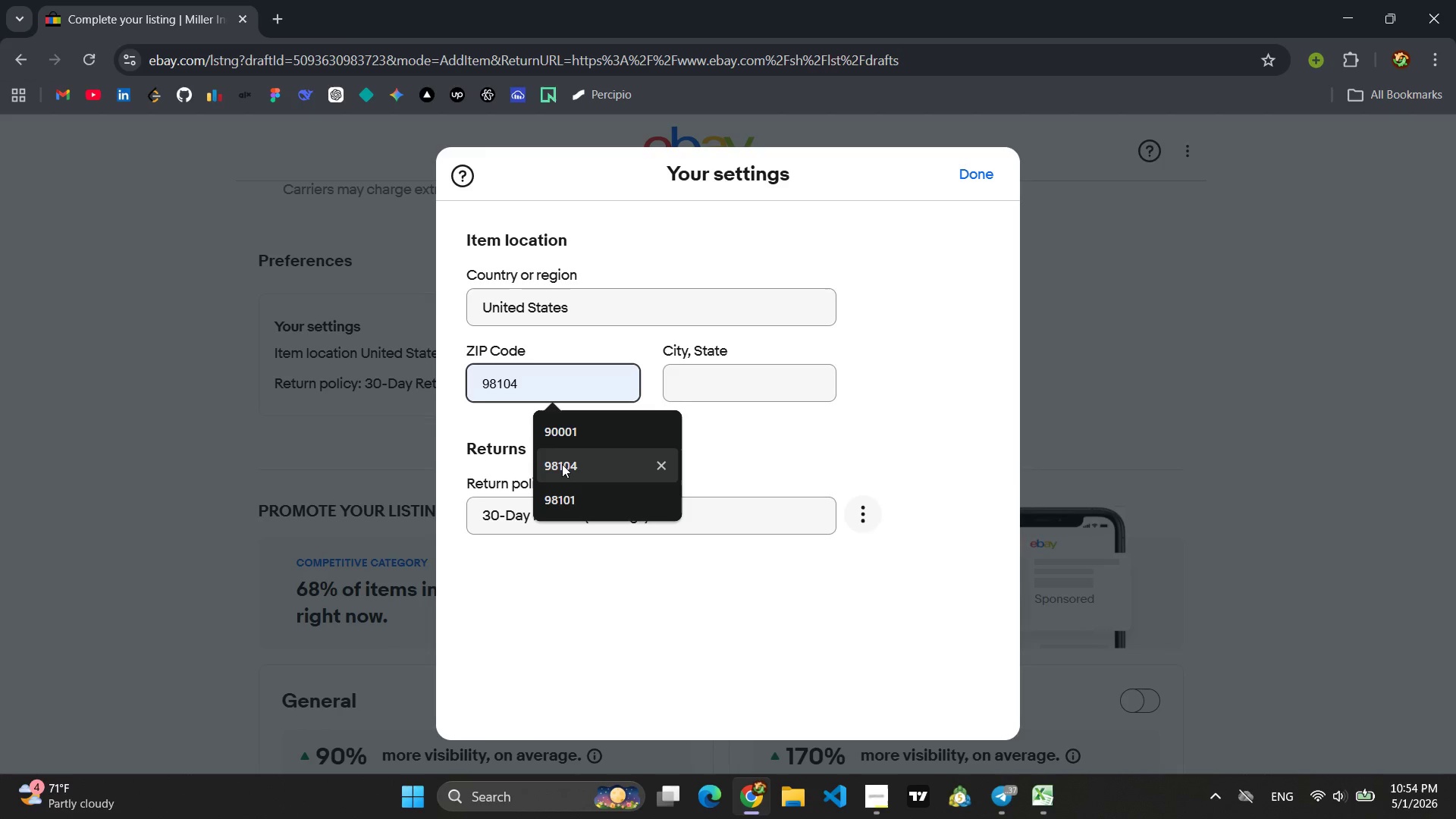 
left_click([562, 464])
 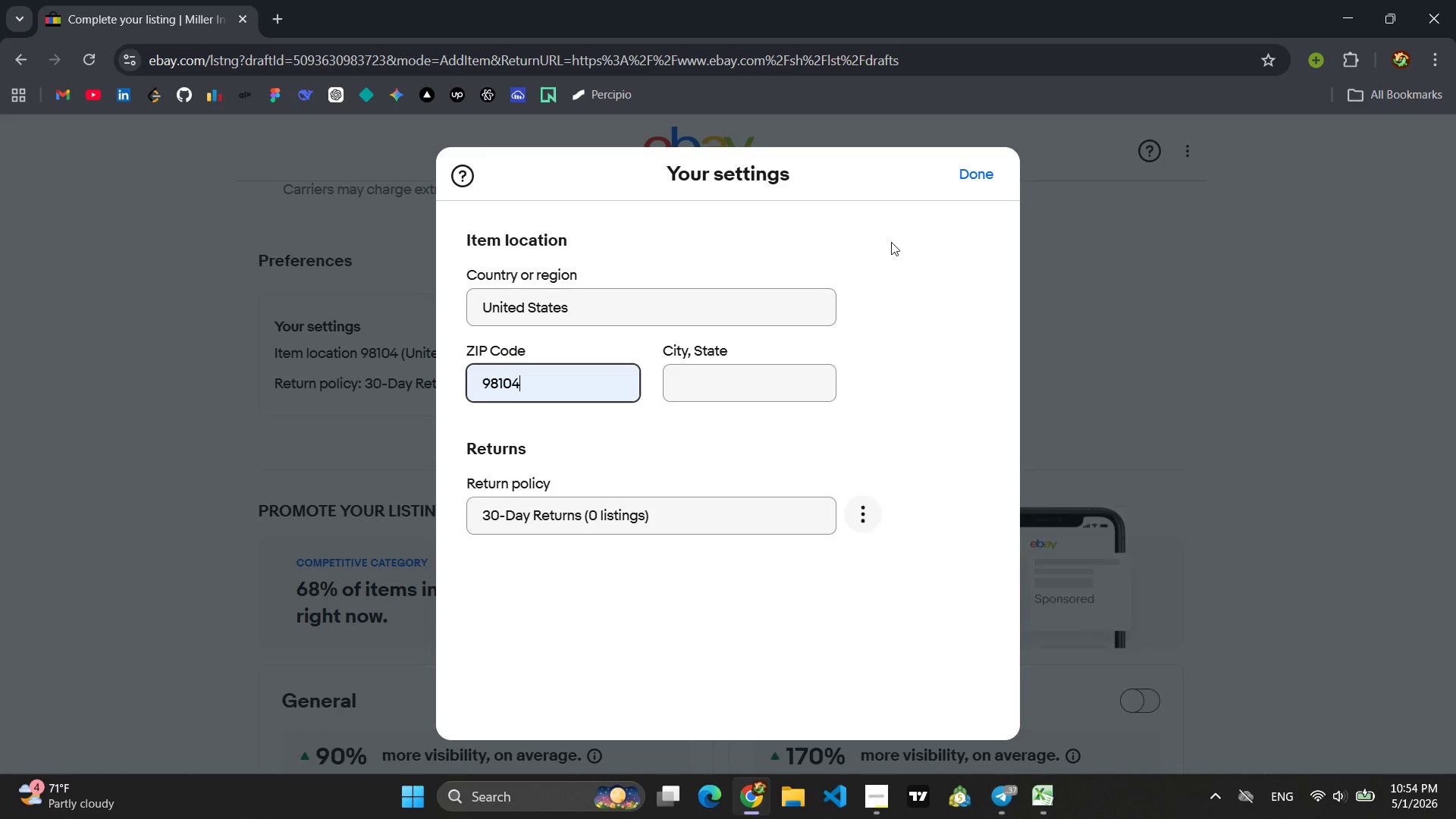 
left_click([969, 183])
 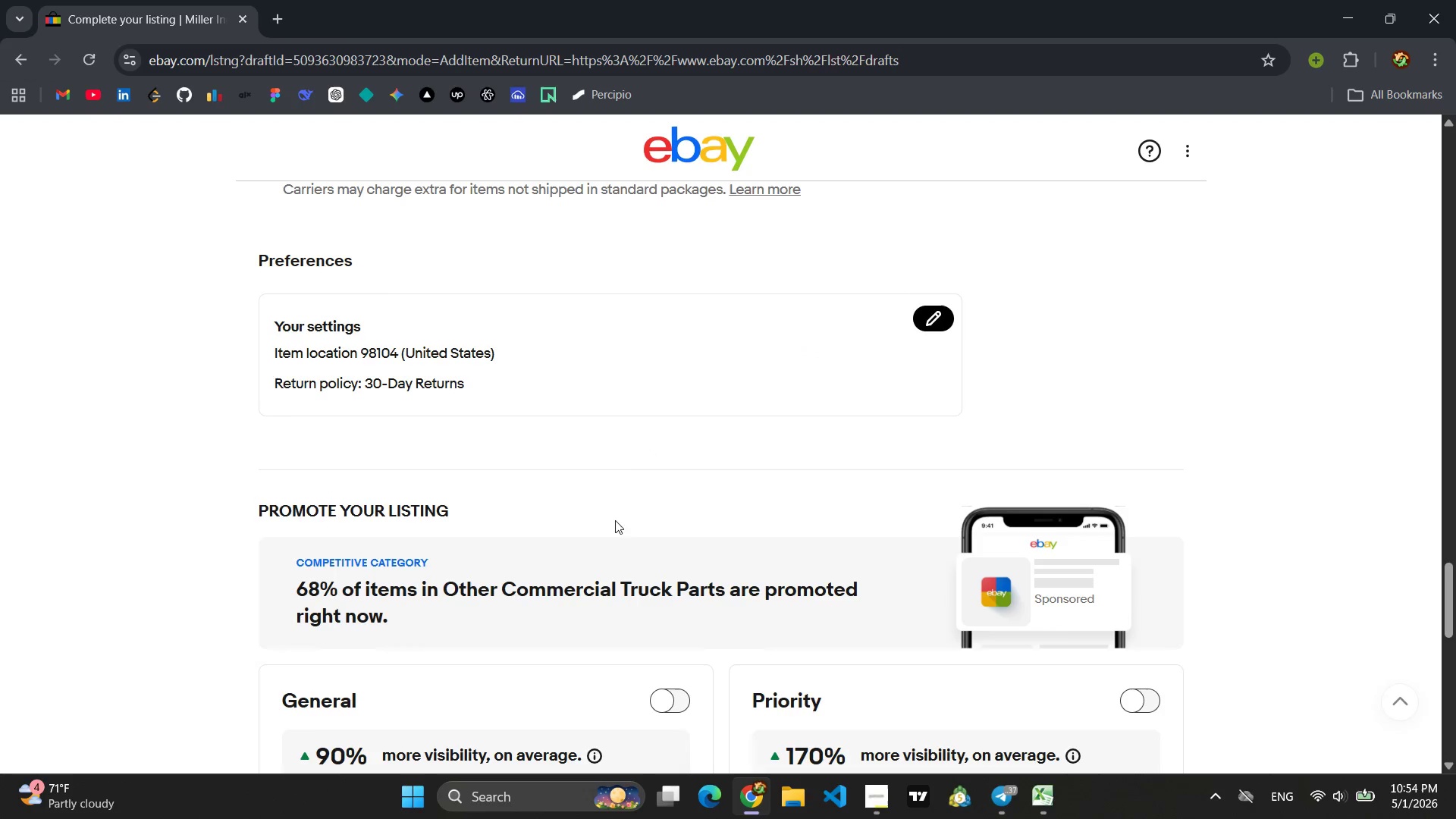 
scroll: coordinate [612, 533], scroll_direction: up, amount: 4.0
 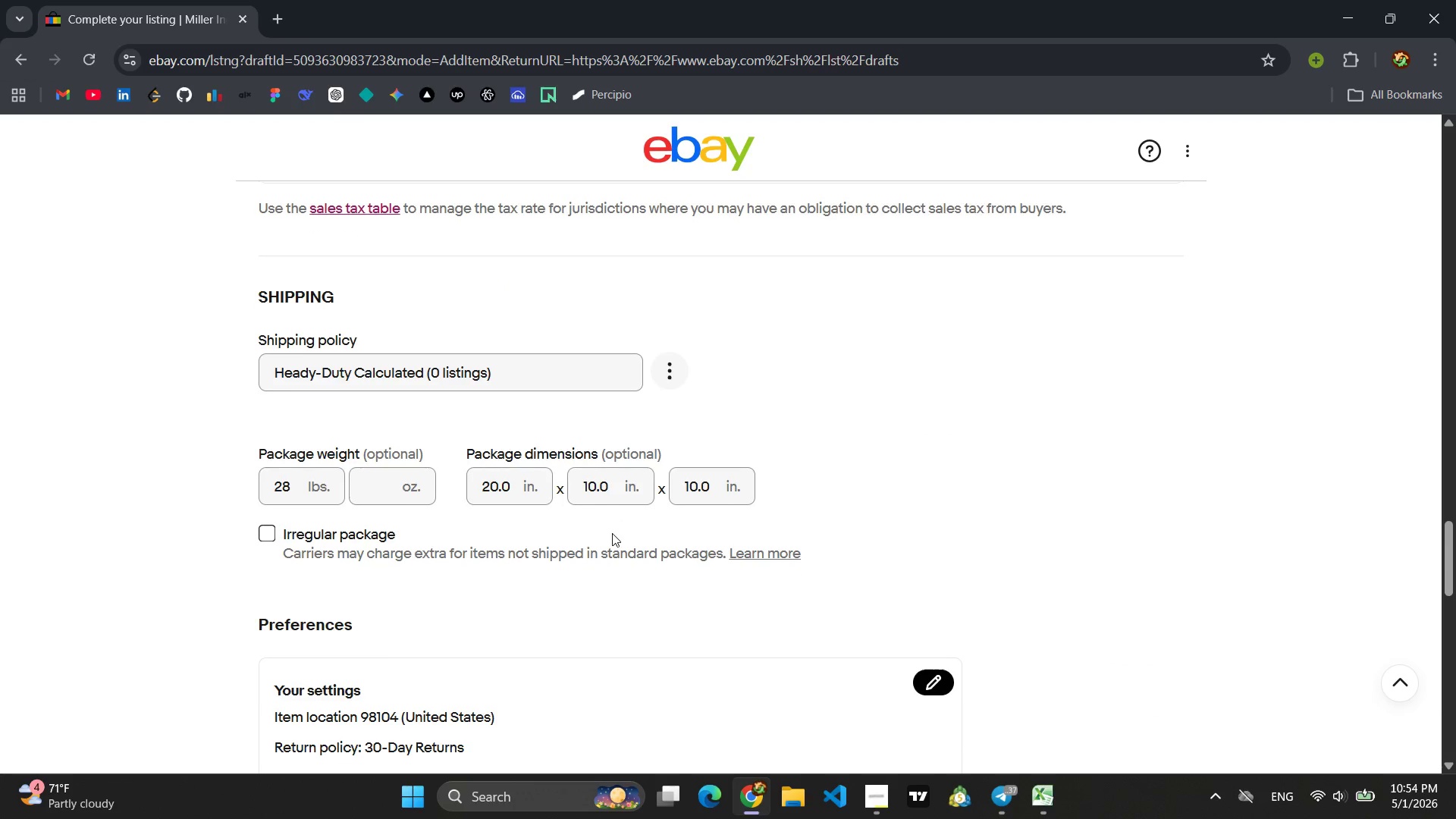 
scroll: coordinate [612, 533], scroll_direction: down, amount: 9.0
 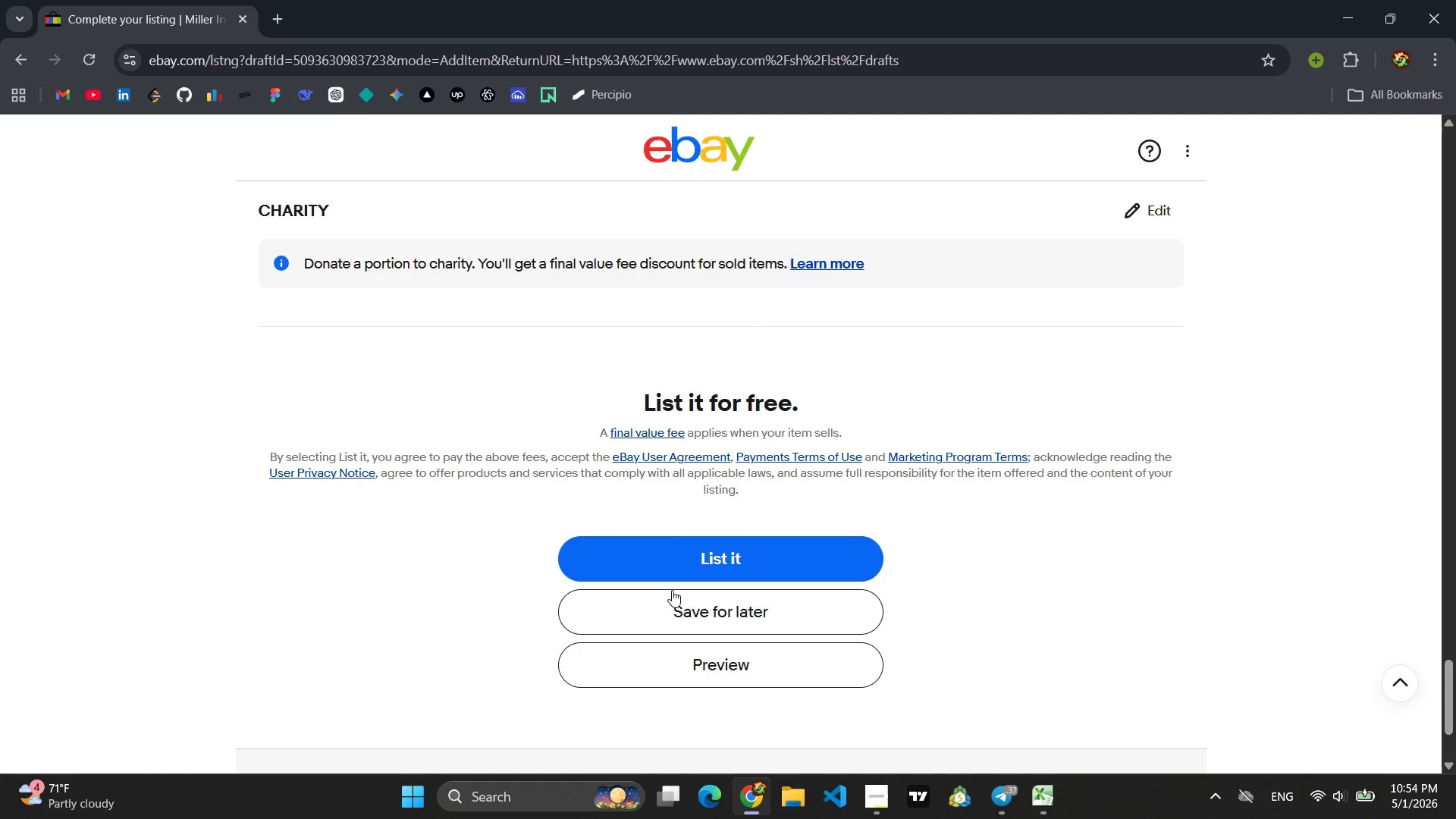 
left_click([685, 610])
 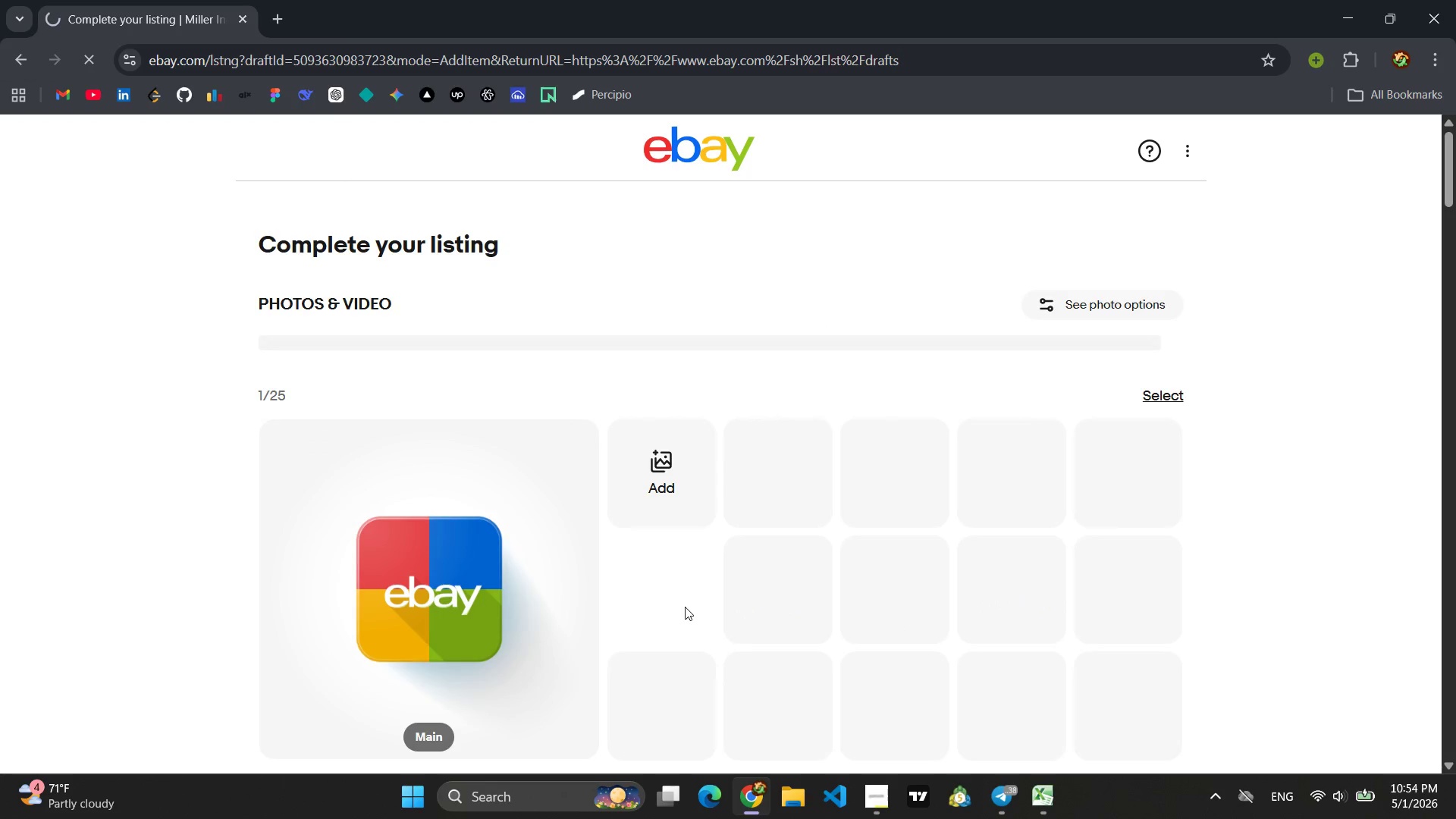 
scroll: coordinate [686, 610], scroll_direction: down, amount: 13.0
 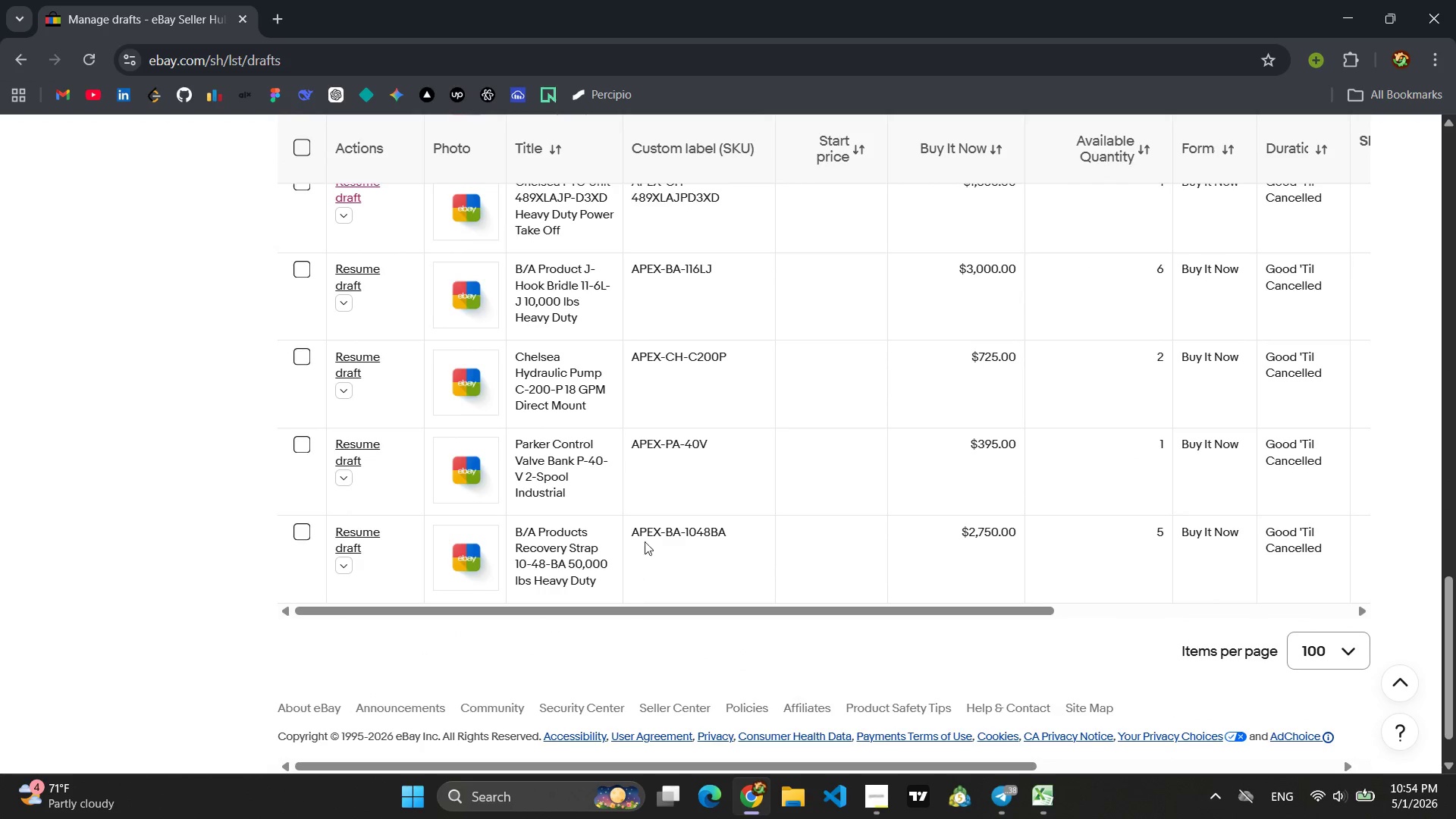 
left_click([359, 271])
 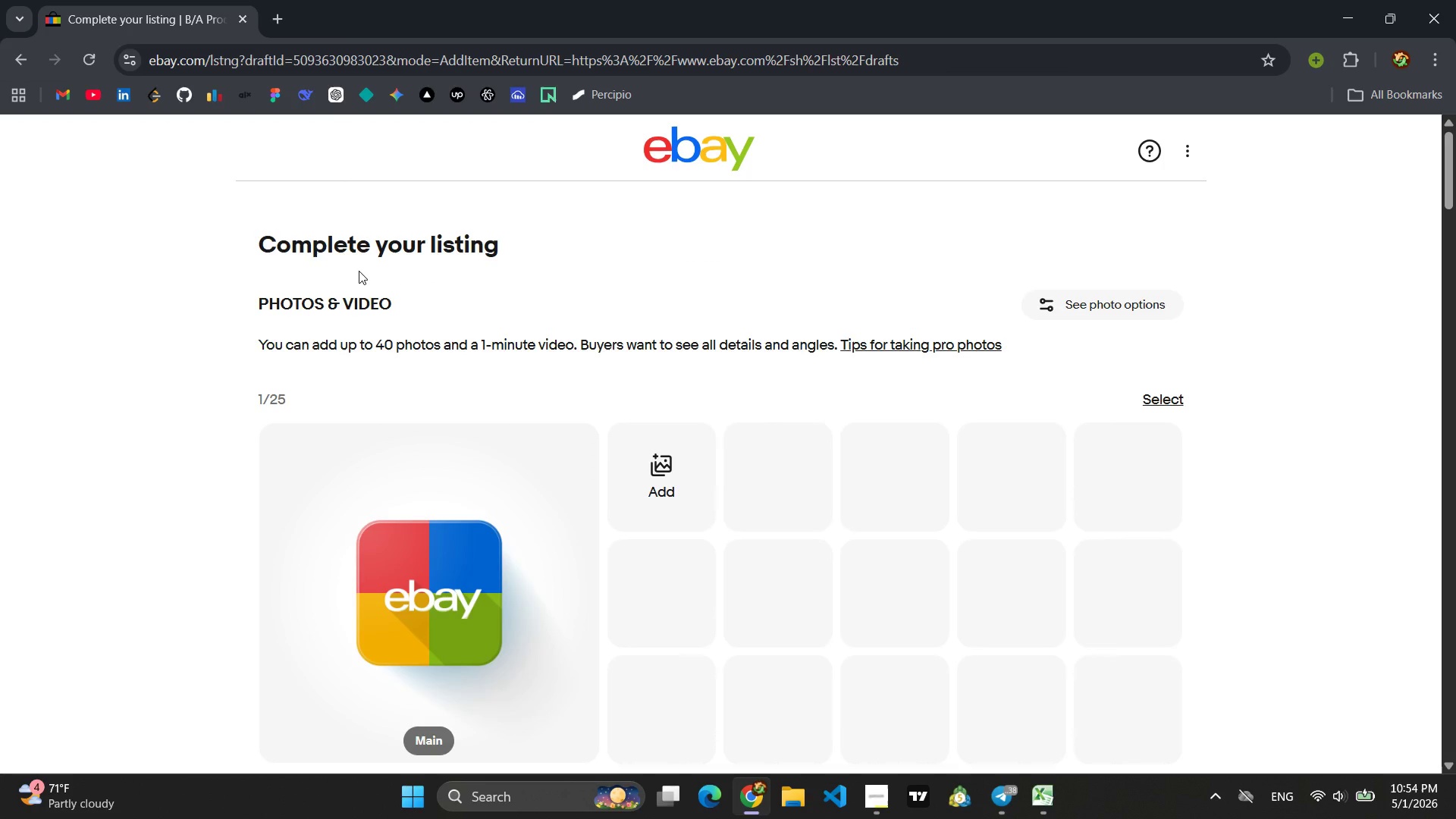 
wait(13.7)
 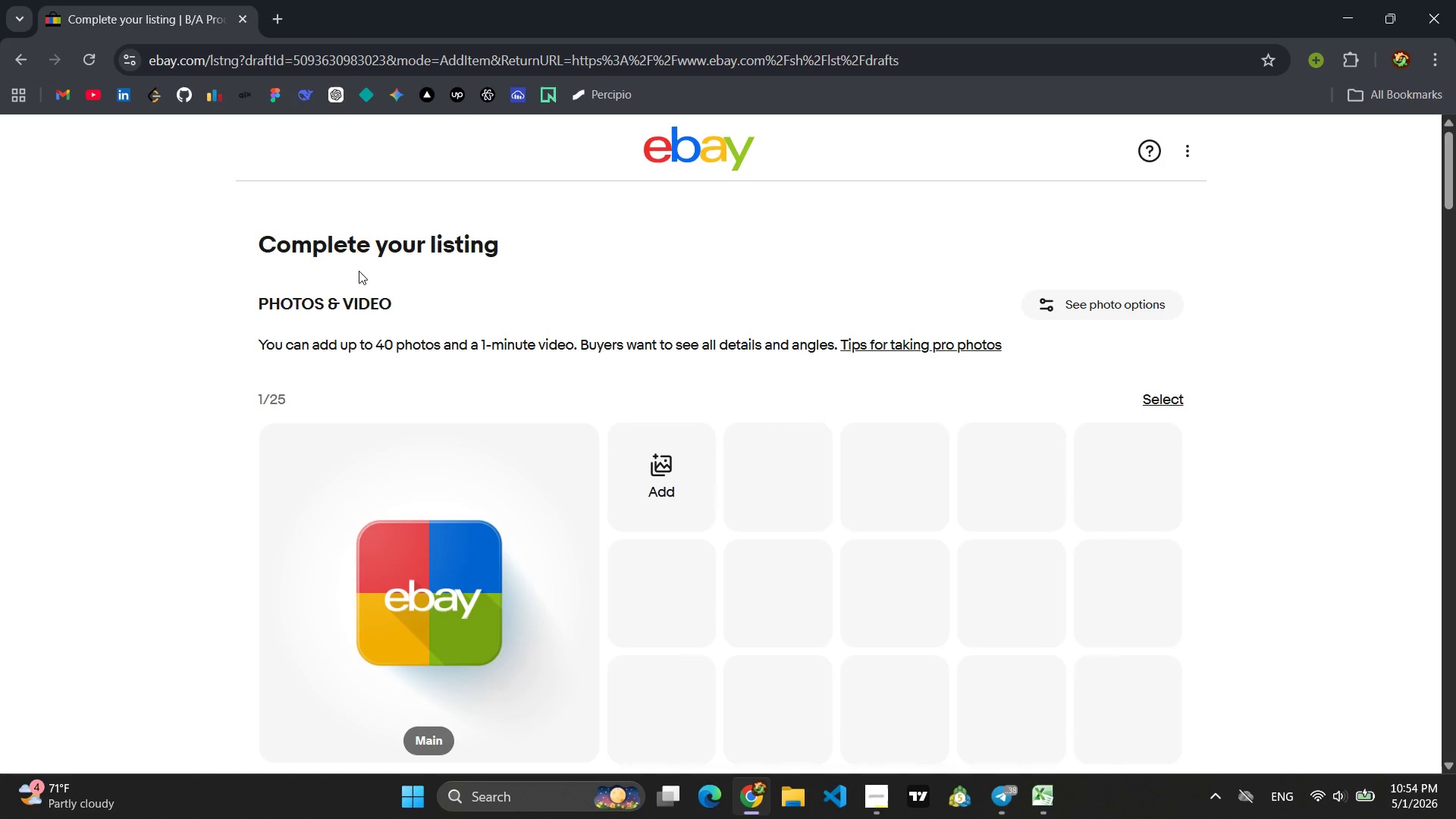 
scroll: coordinate [359, 271], scroll_direction: down, amount: 4.0
 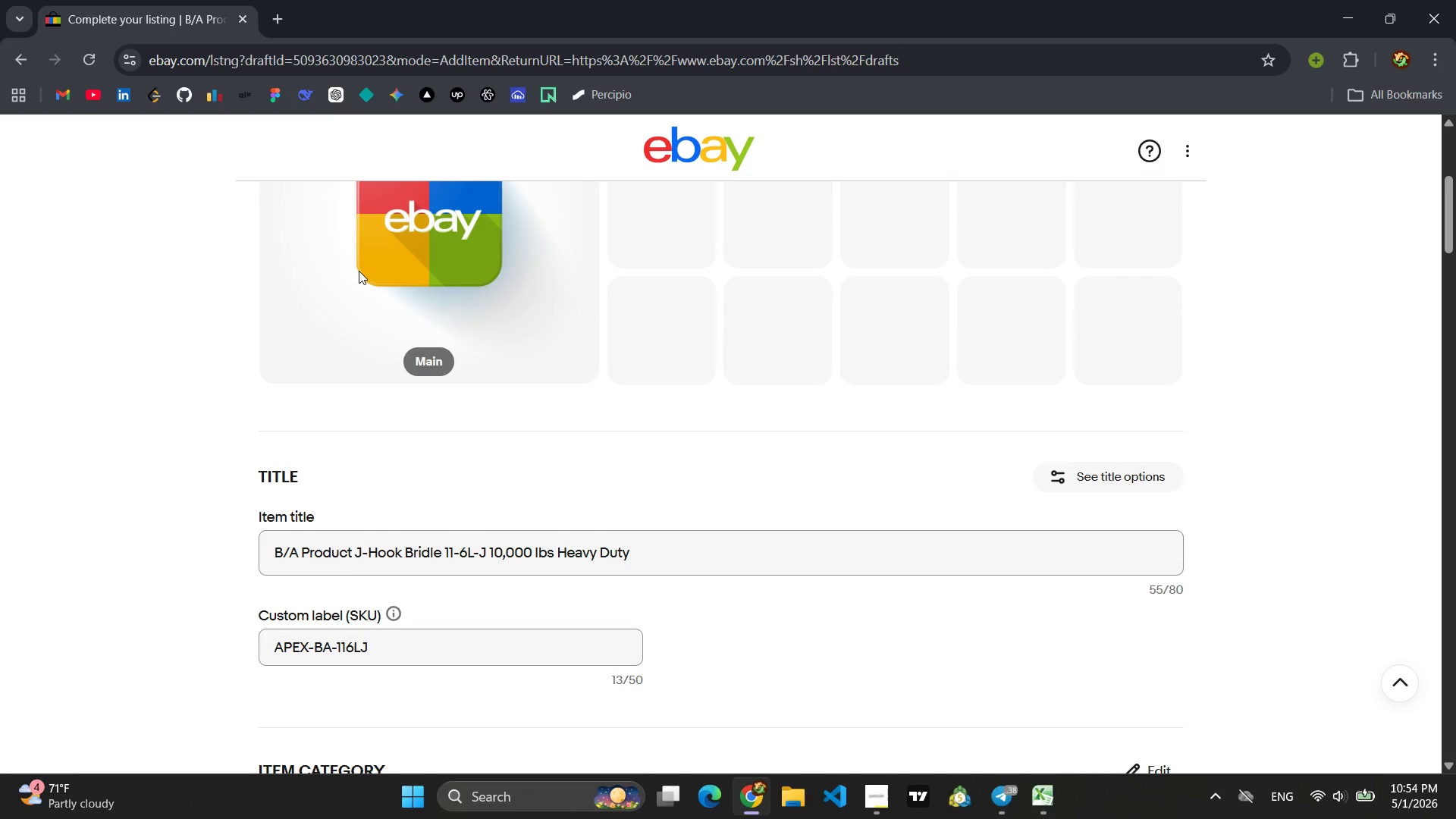 
wait(10.12)
 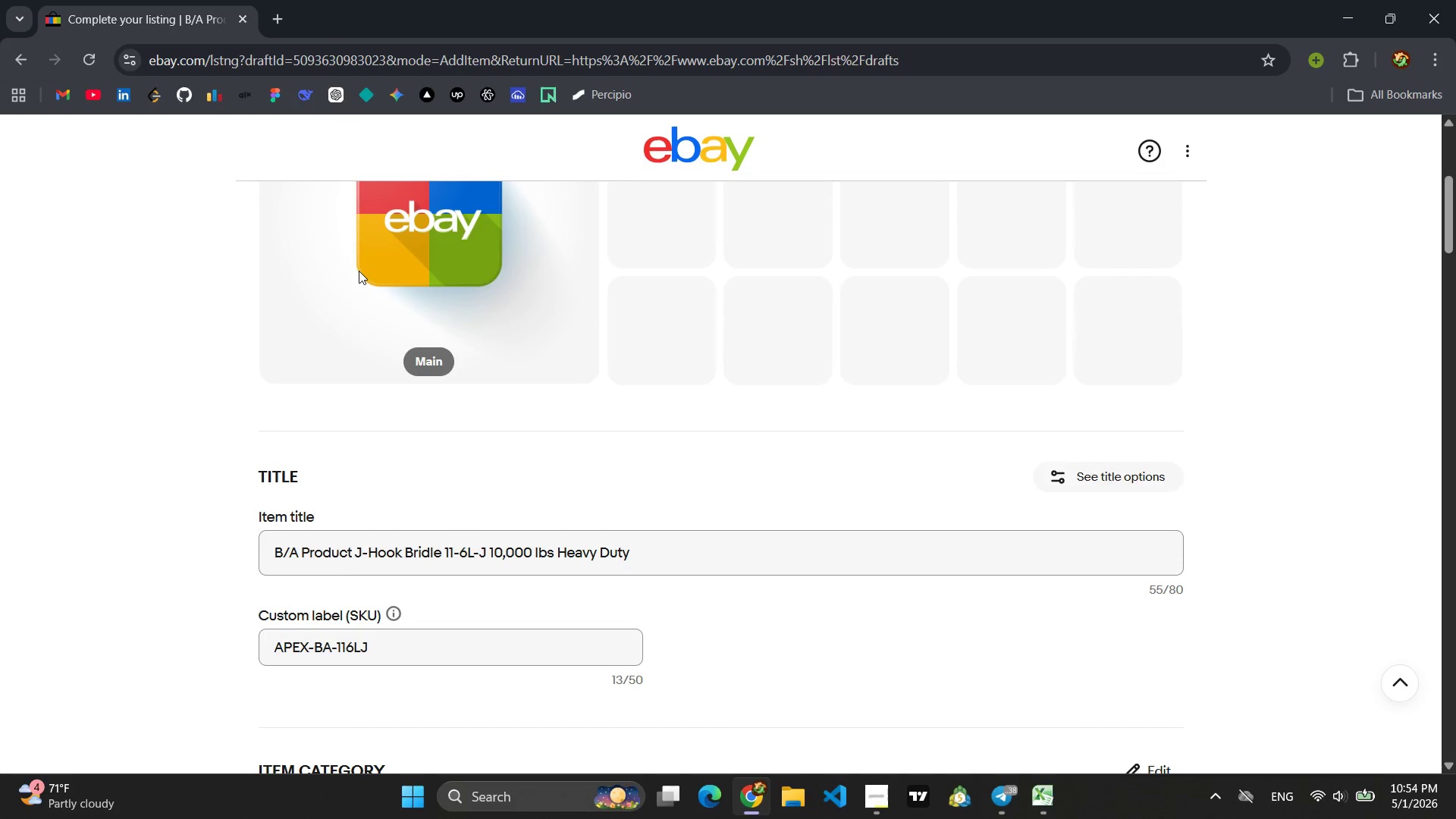 
scroll: coordinate [425, 343], scroll_direction: down, amount: 9.0
 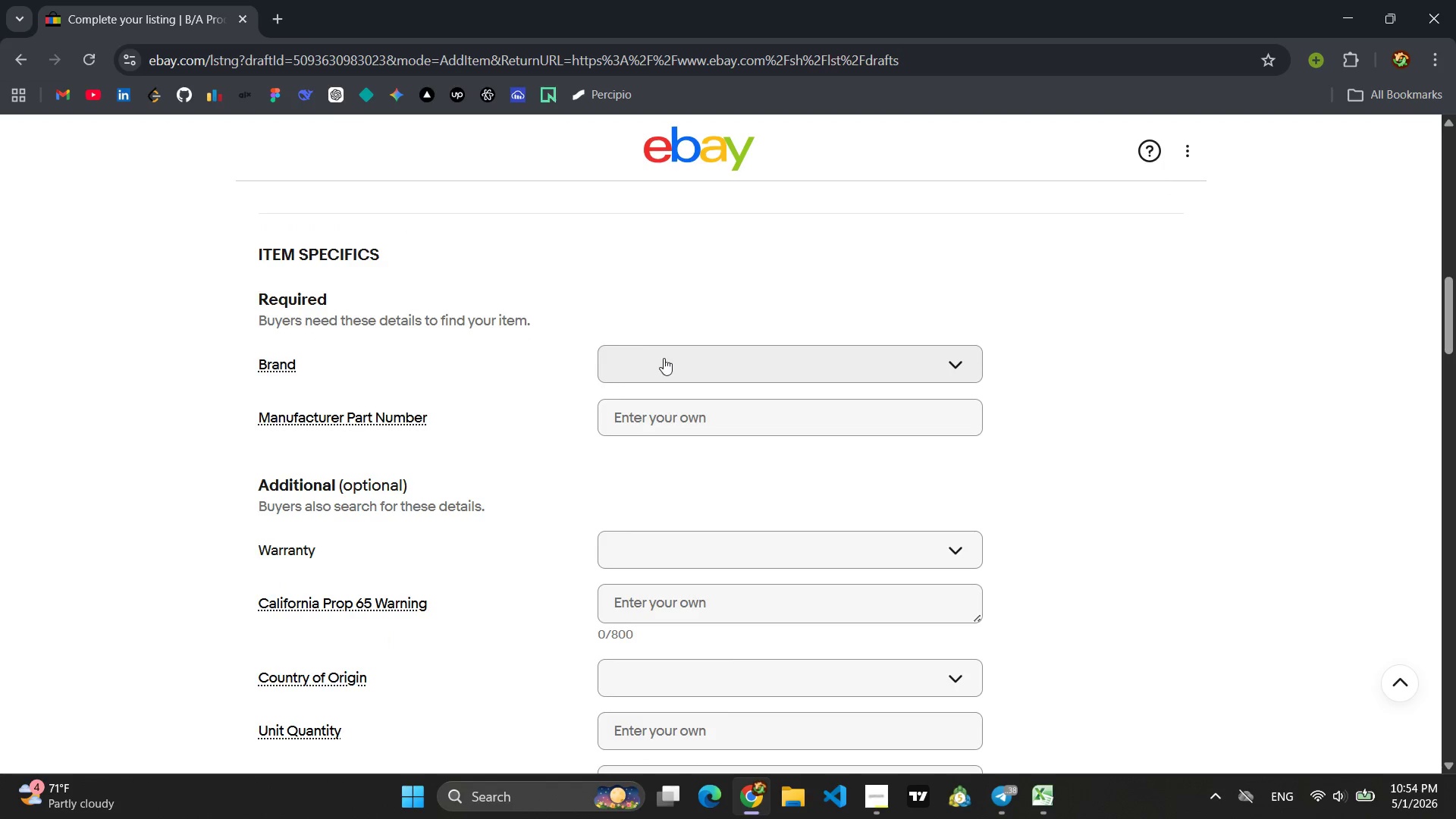 
left_click([667, 372])
 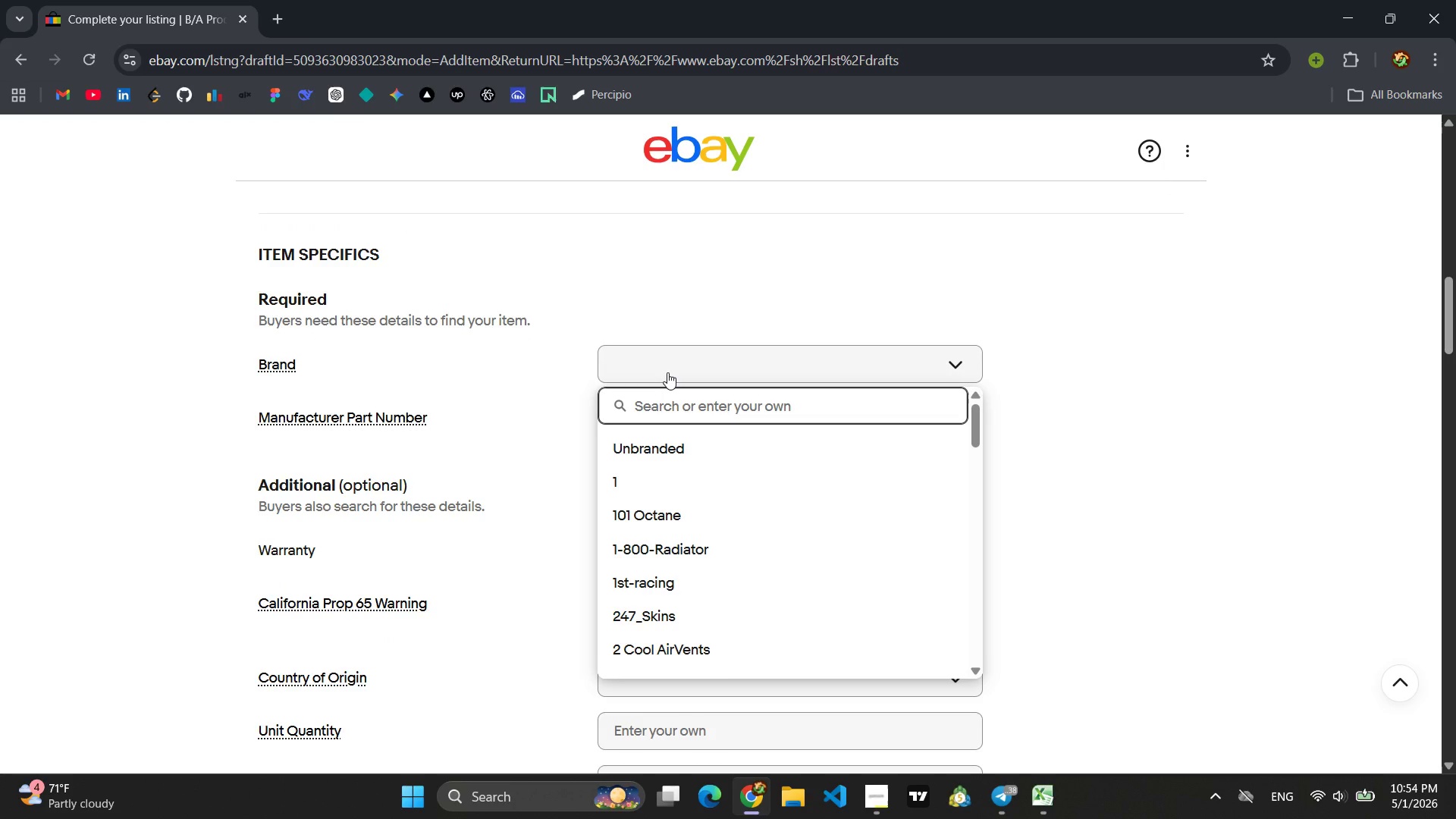 
type(b)
key(Backspace)
type(B/A p)
key(Backspace)
type(Products)
 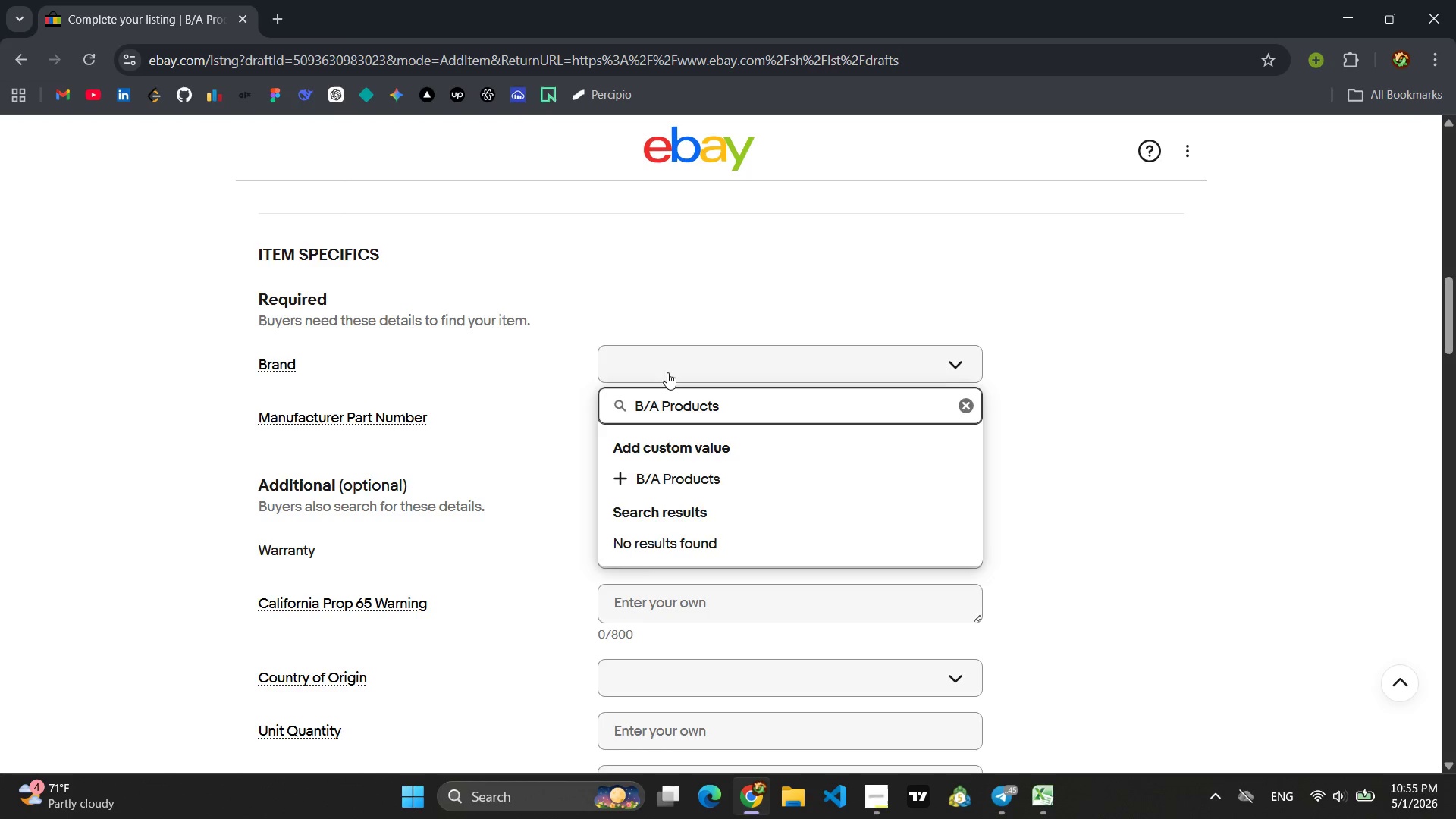 
key(Enter)
 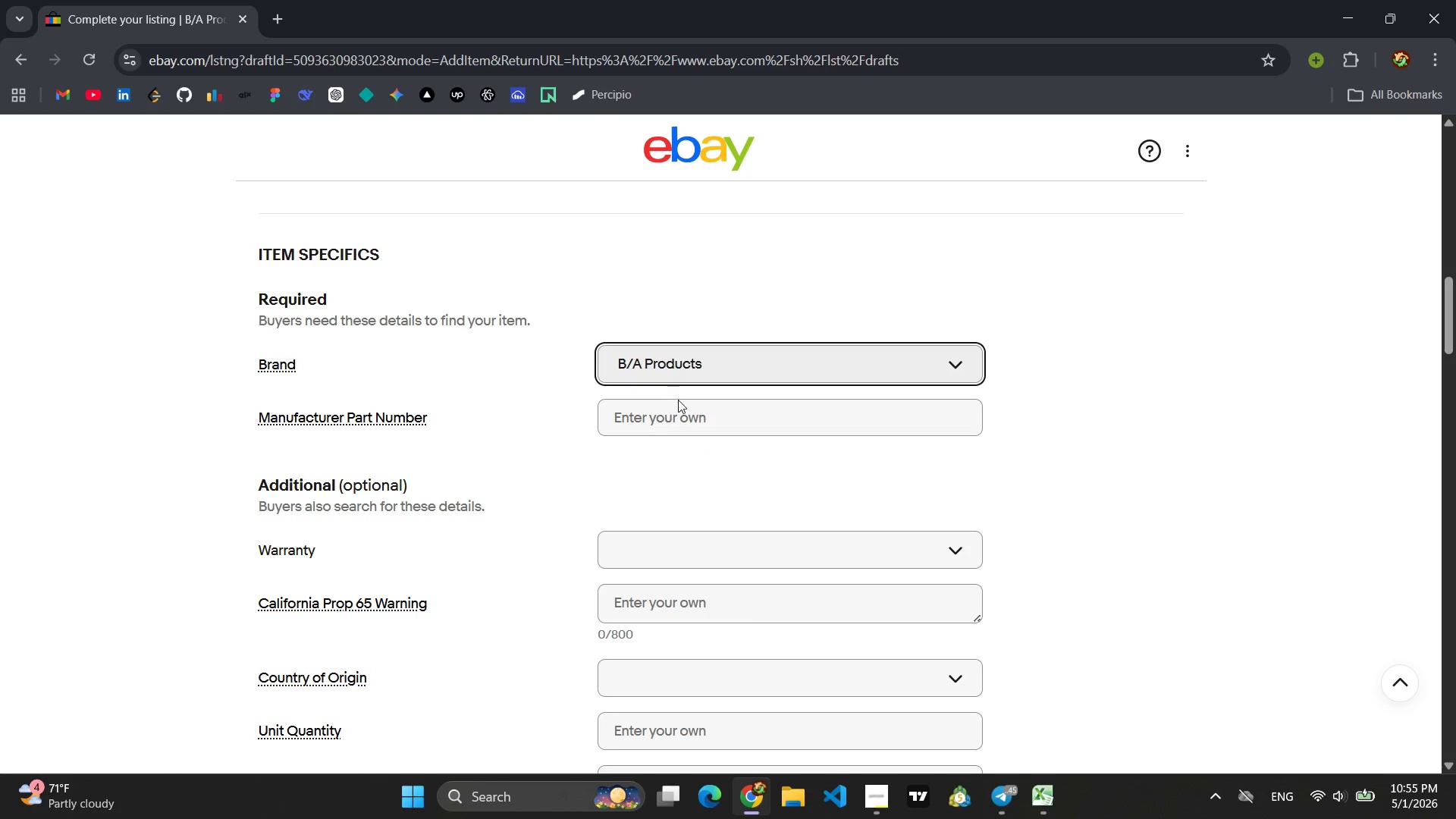 
left_click([680, 413])
 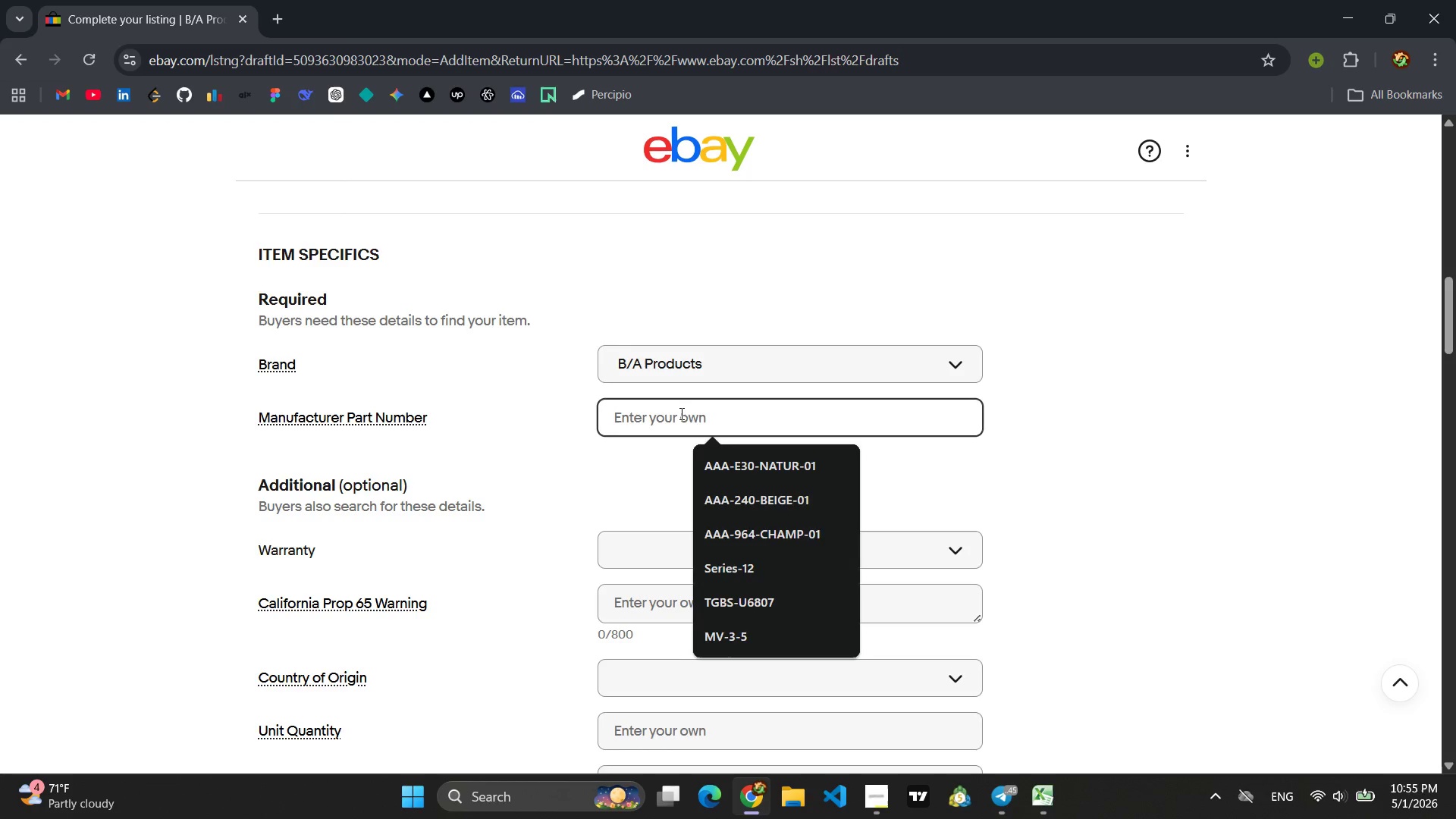 
type(11-6l)
key(Backspace)
type(l)
key(Backspace)
type(L-J)
 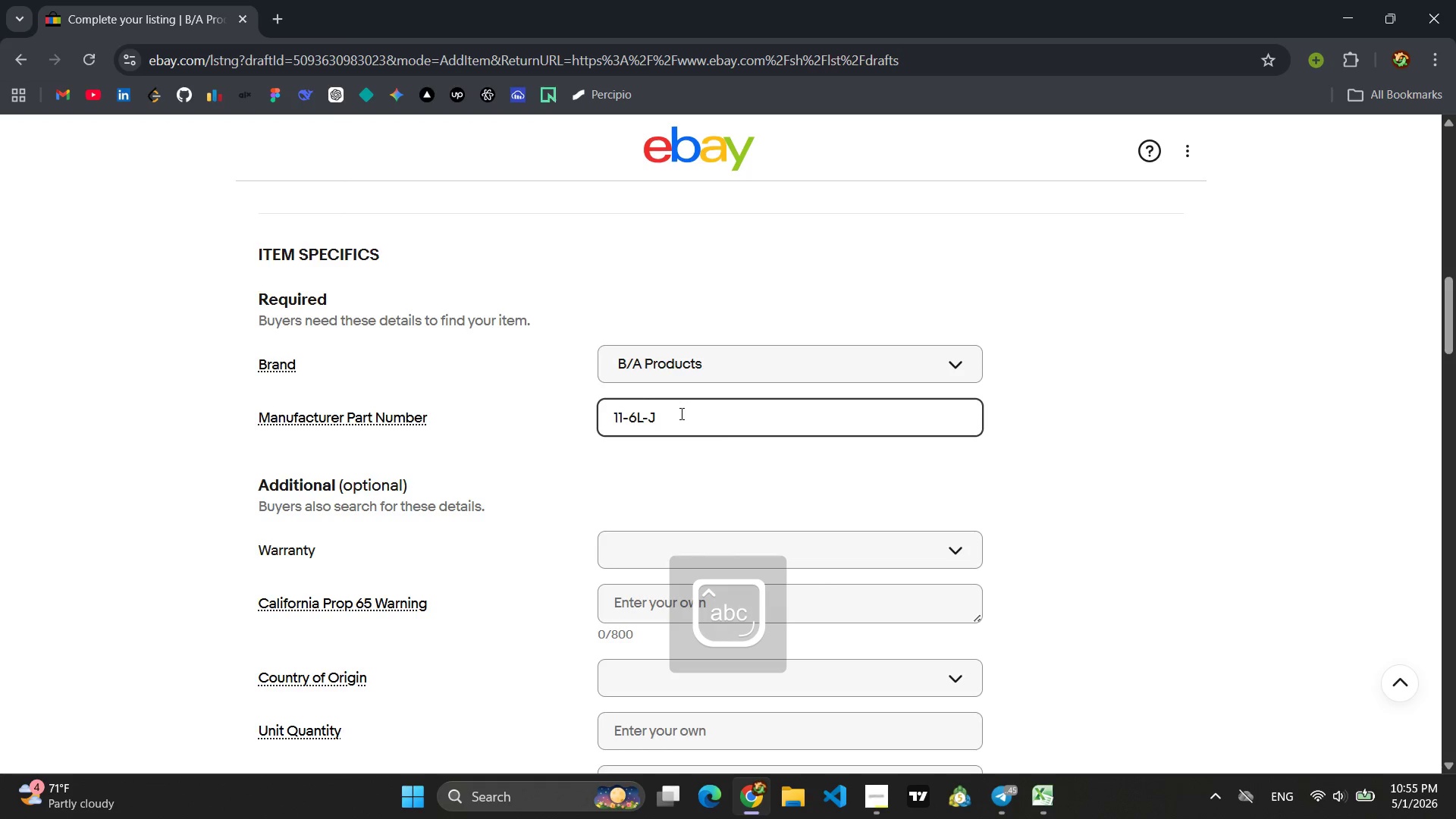 
key(Enter)
 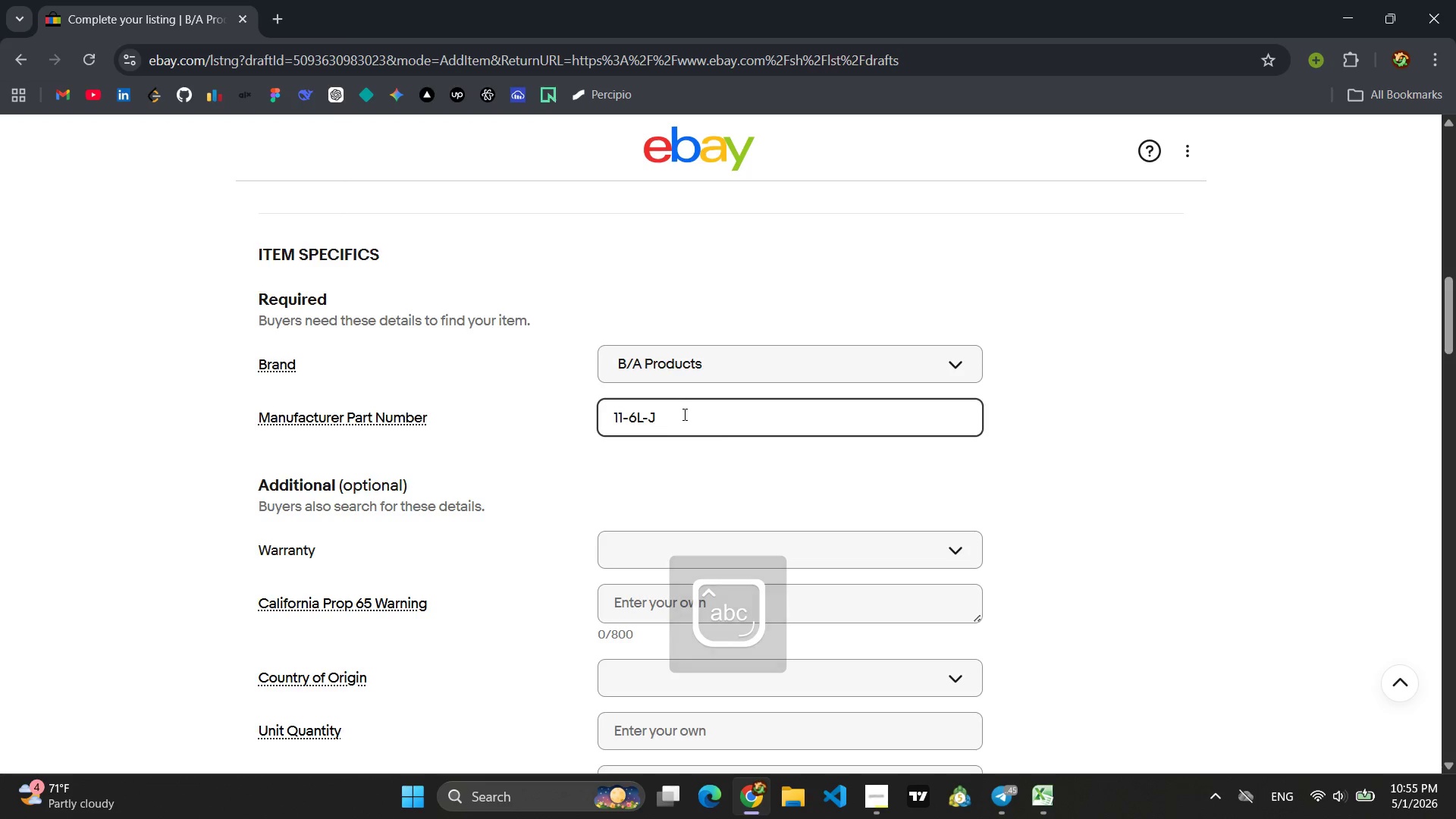 
left_click([707, 453])
 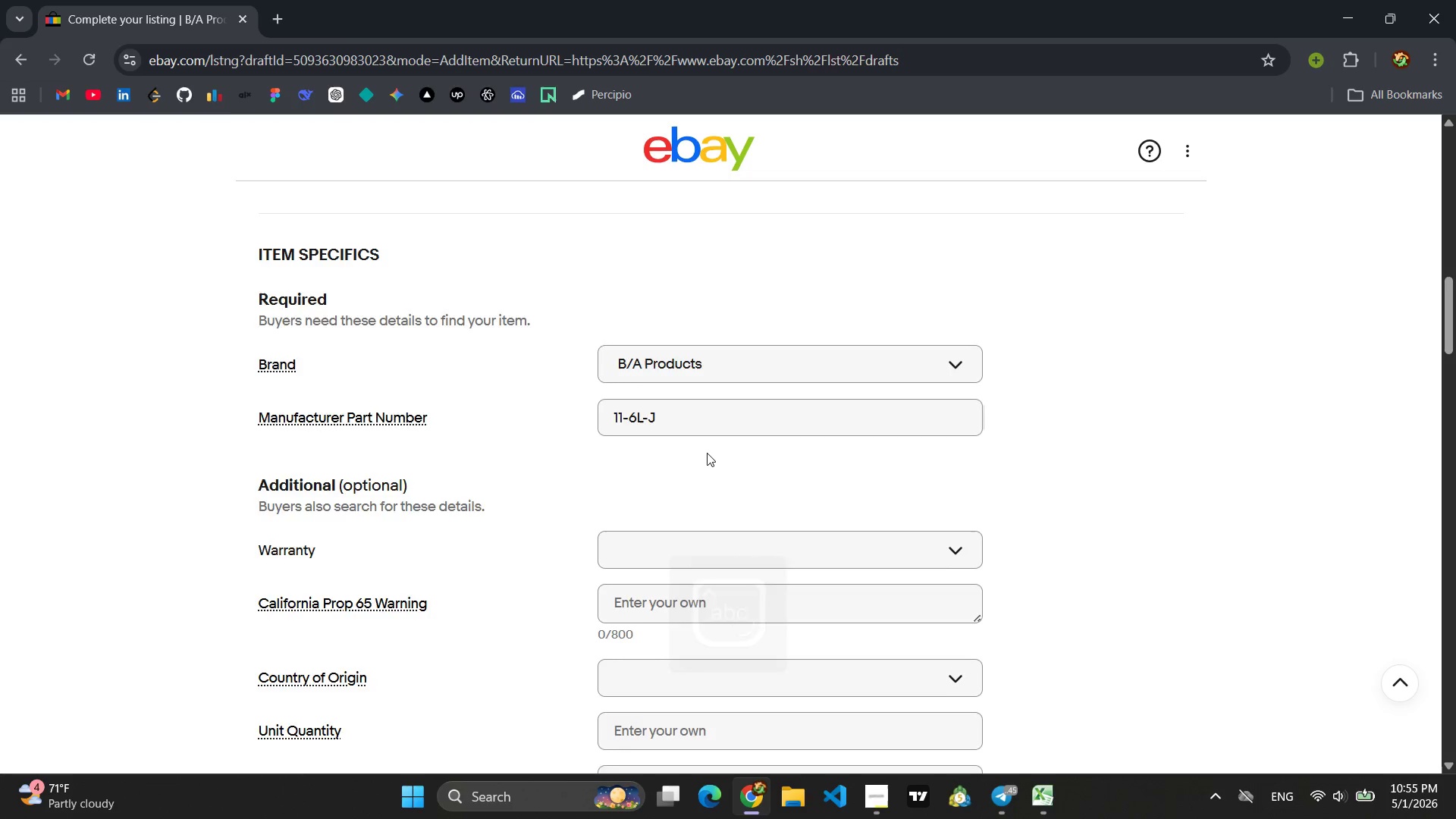 
scroll: coordinate [708, 453], scroll_direction: down, amount: 5.0
 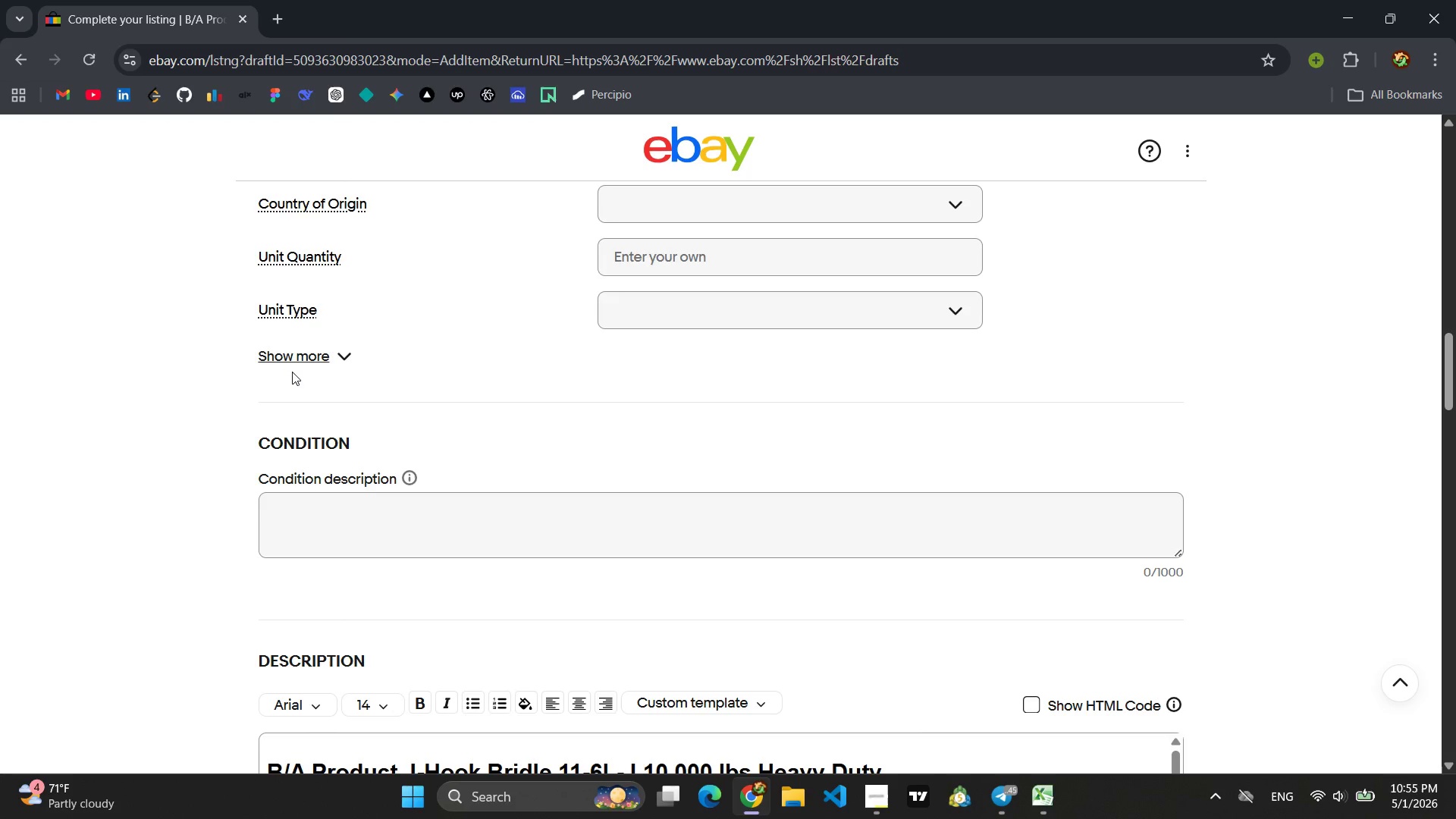 
left_click([298, 368])
 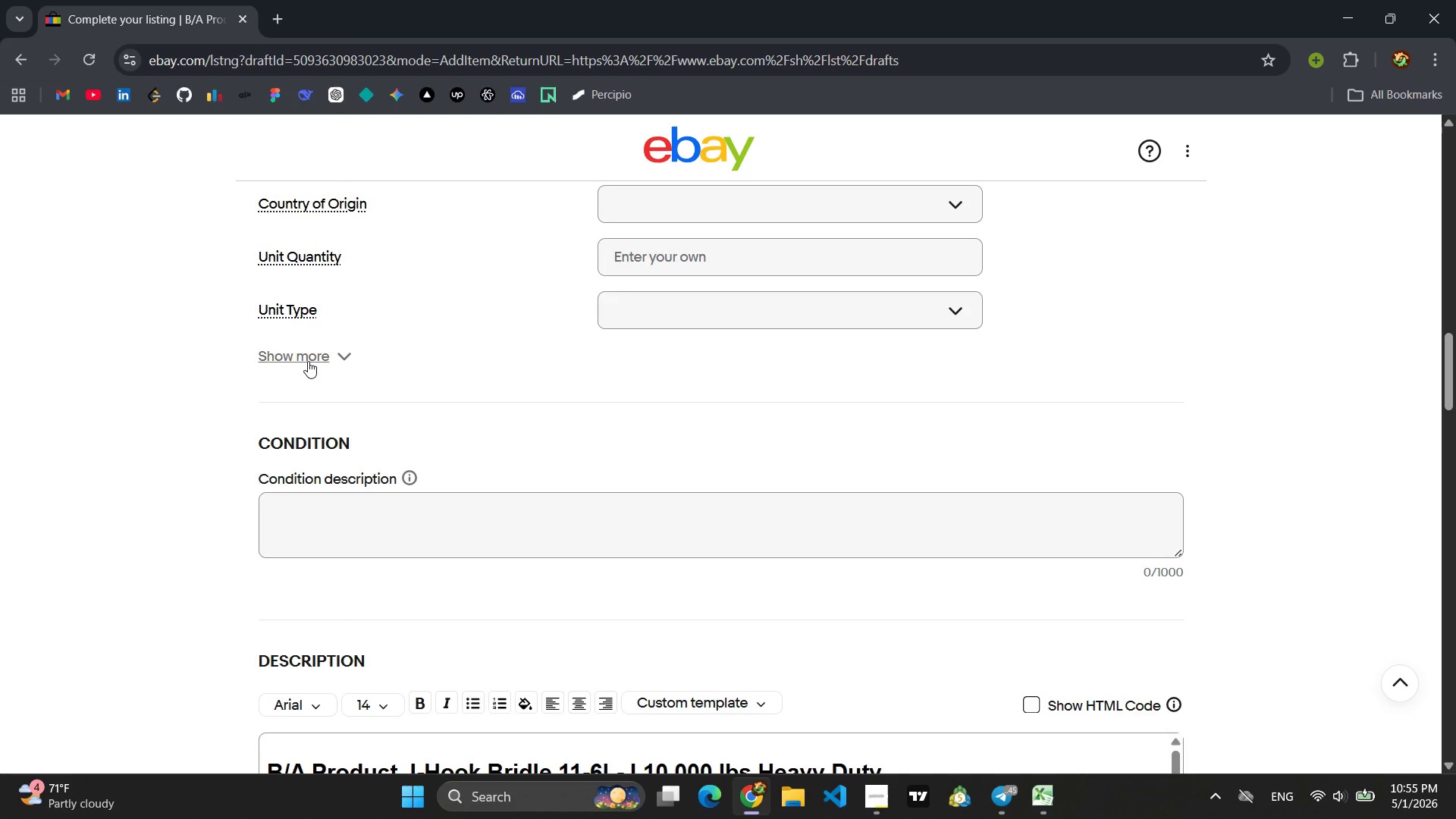 
left_click([308, 361])
 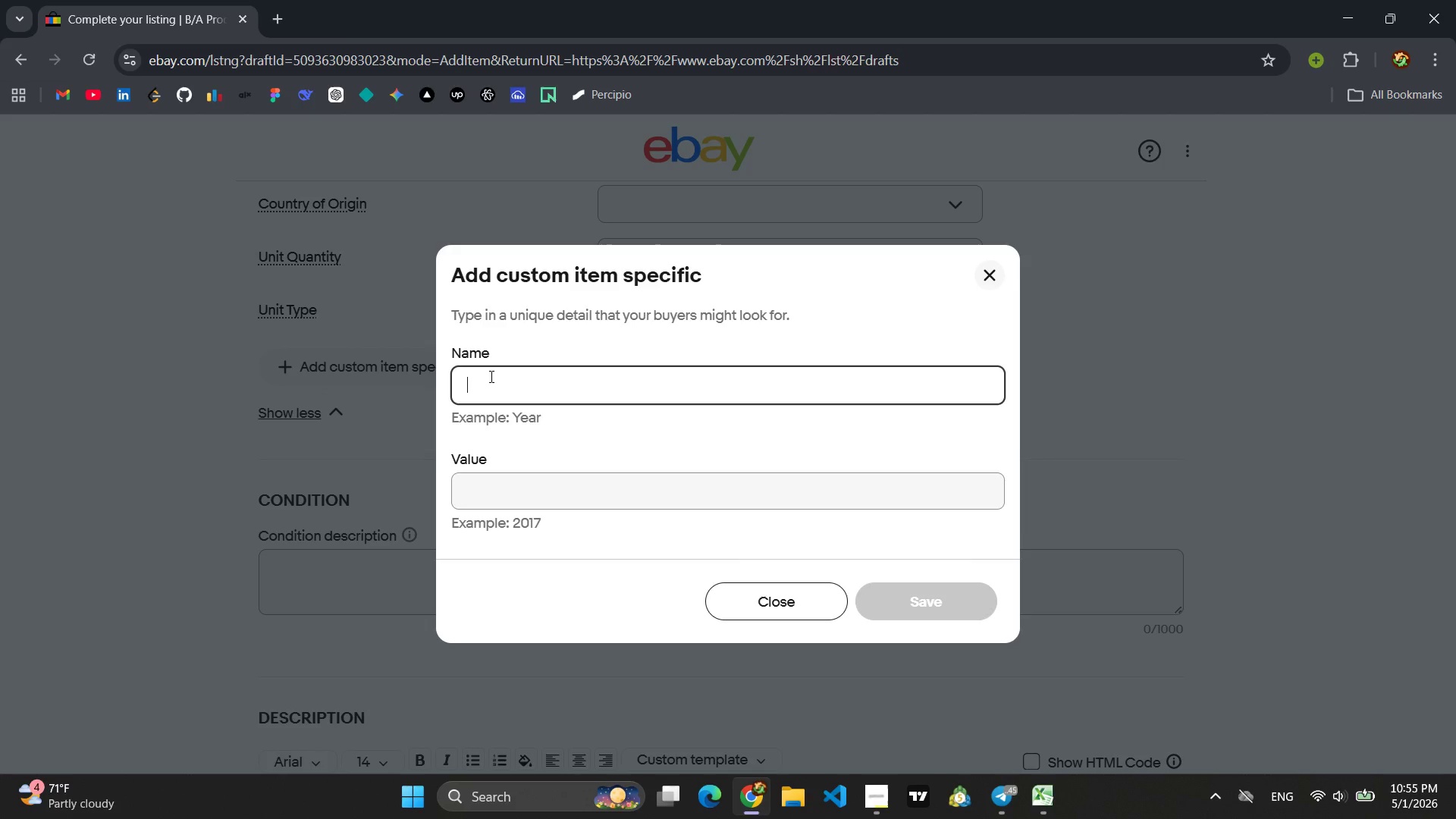 
wait(8.8)
 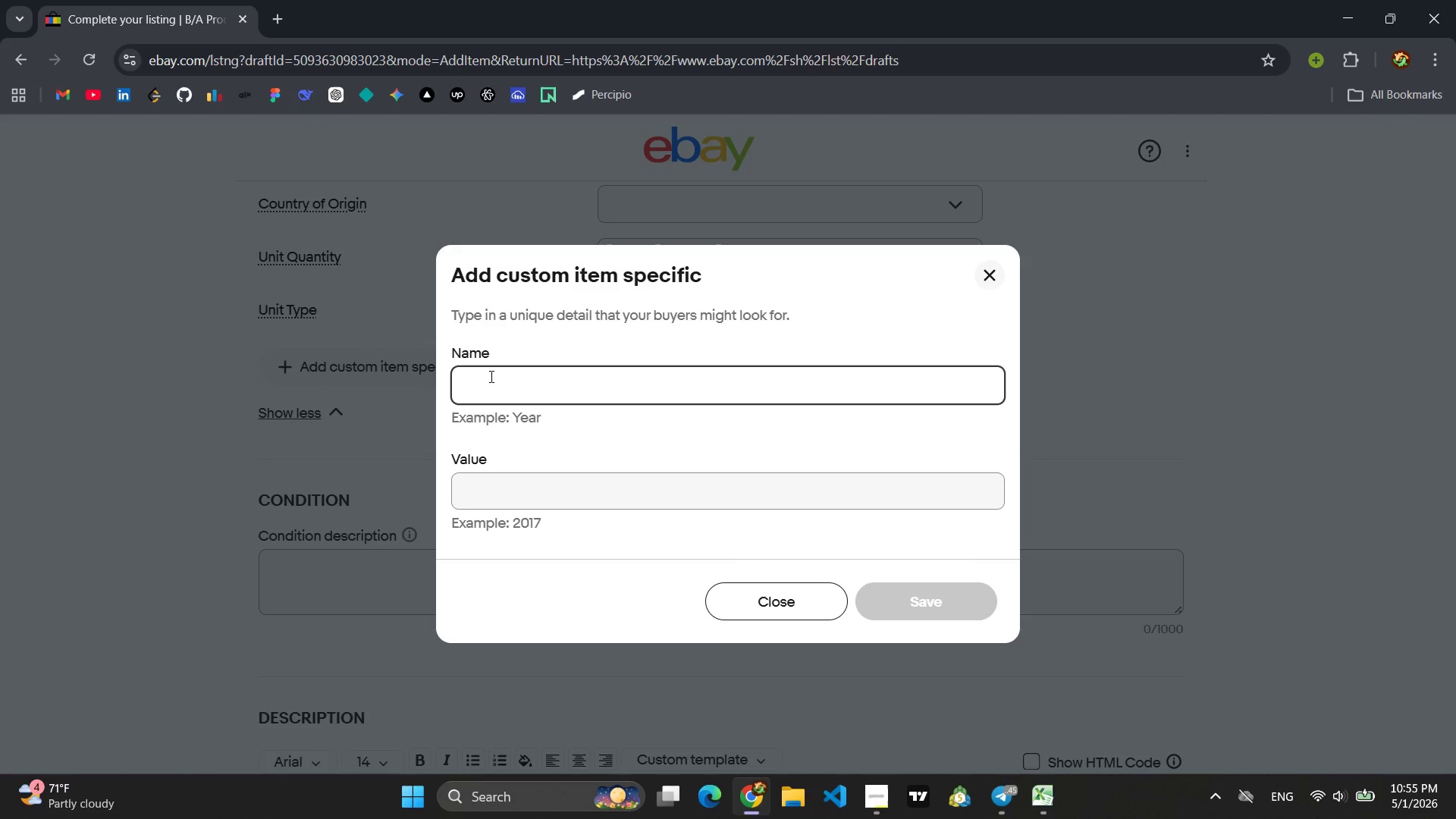 
type(Pa)
 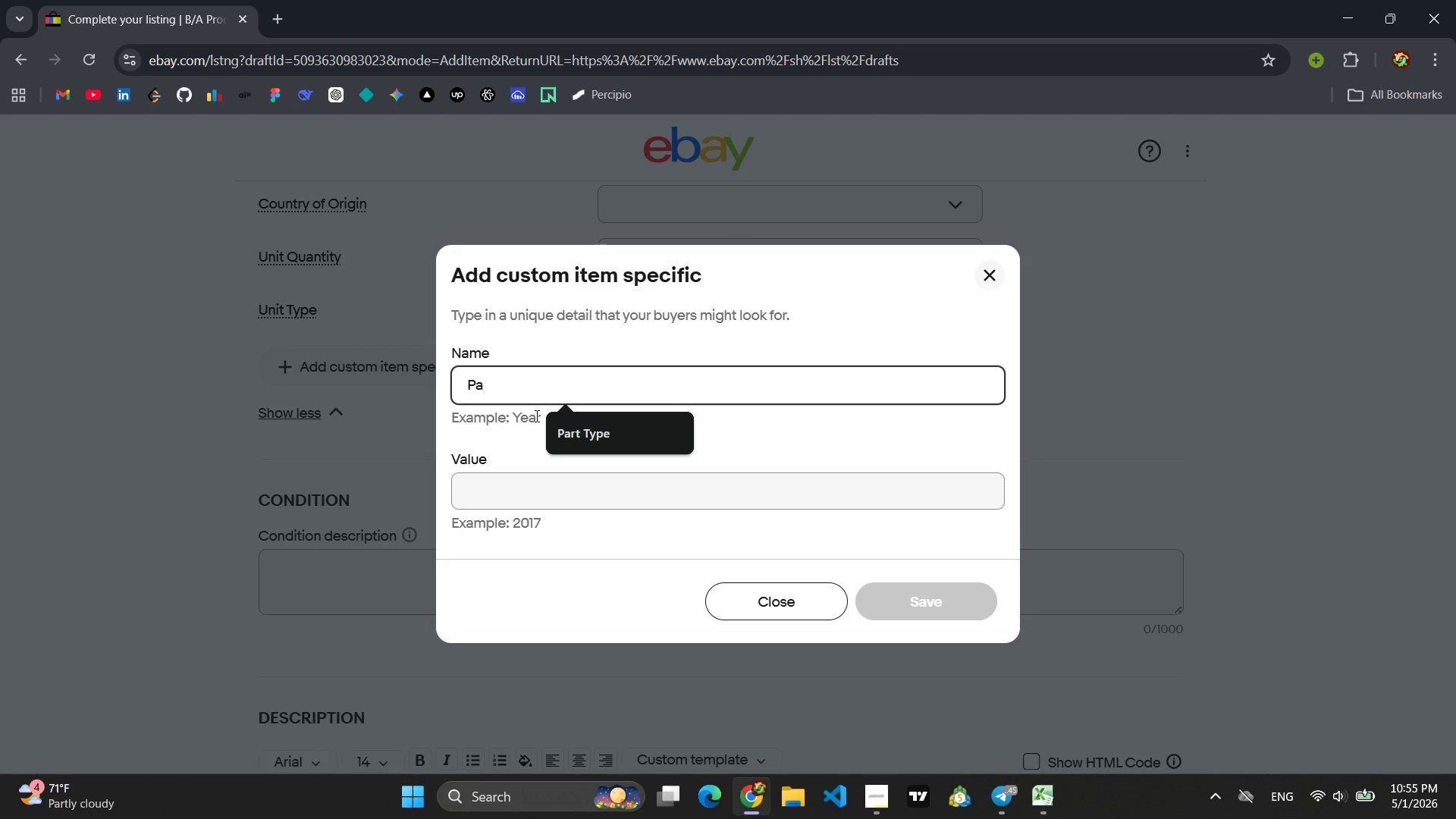 
left_click([585, 444])
 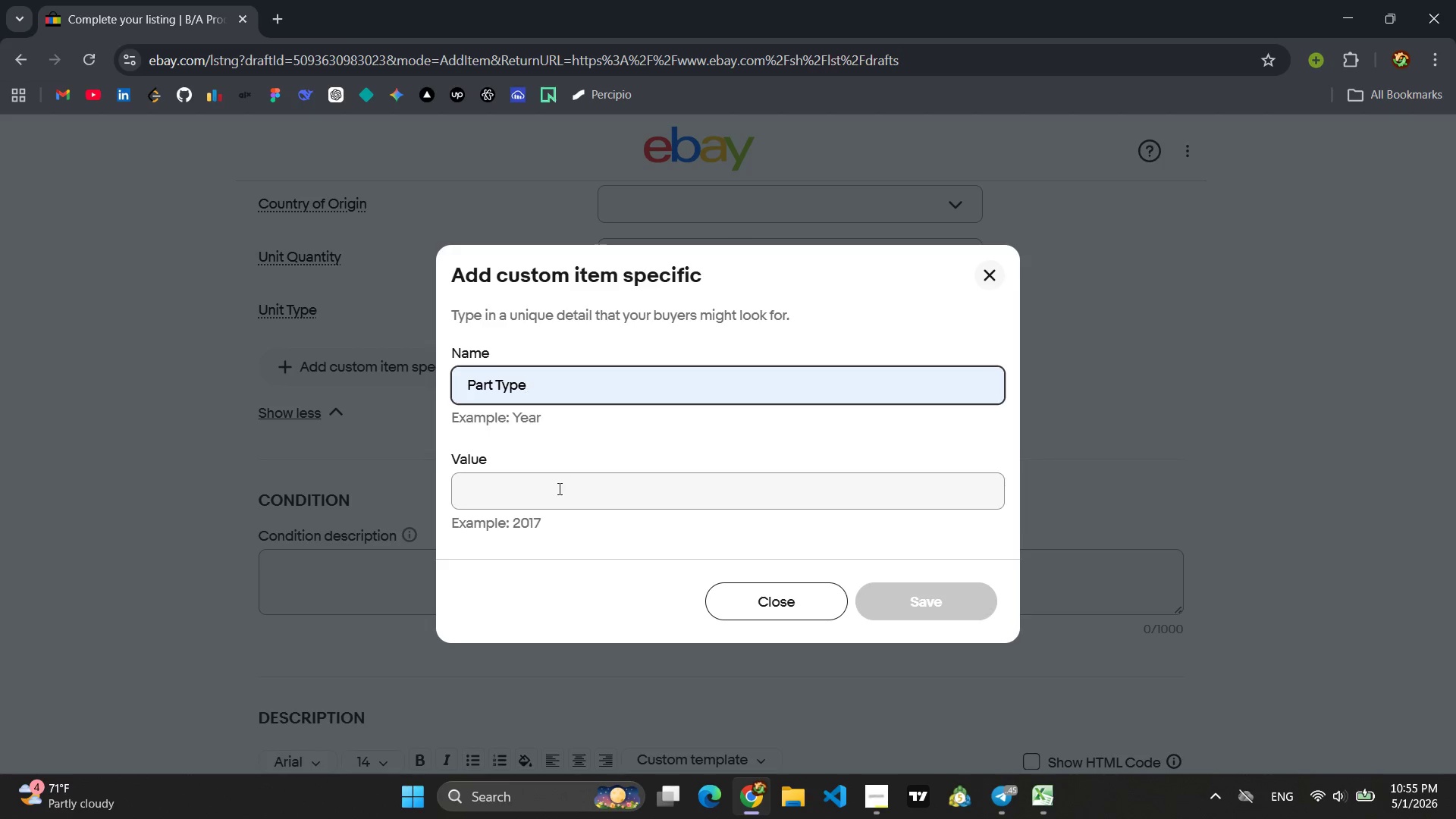 
left_click([558, 488])
 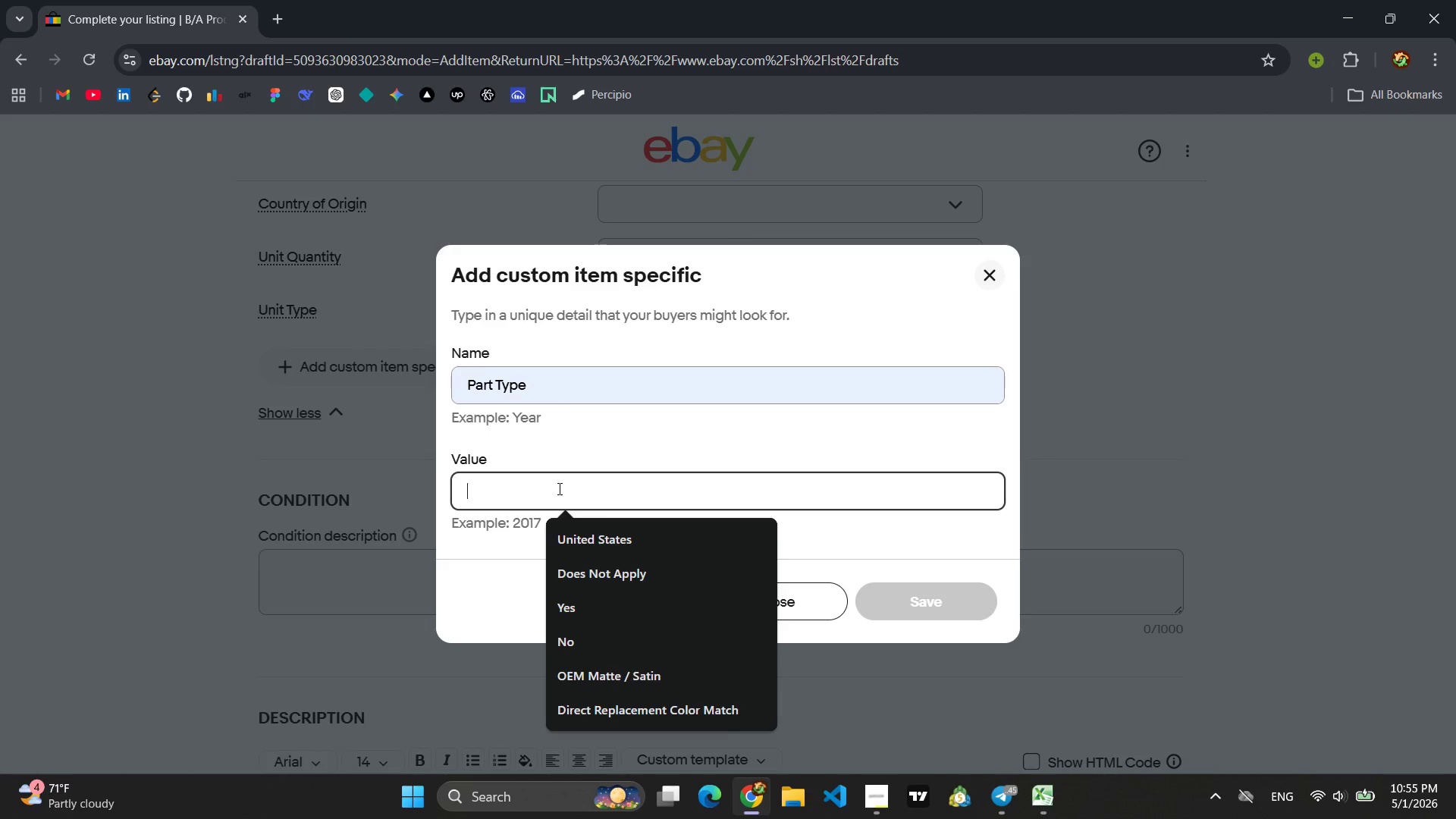 
key(CapsLock)
 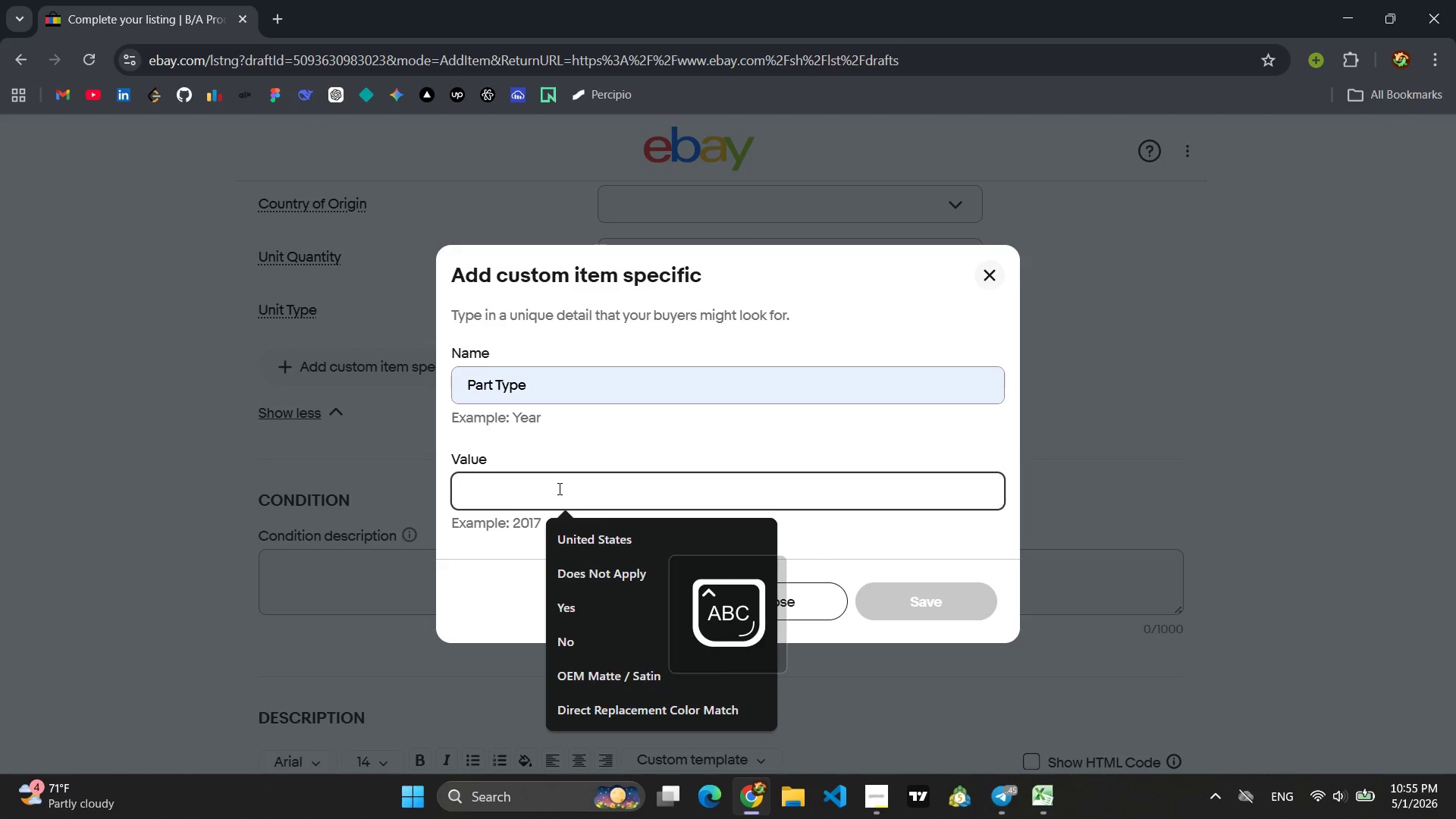 
key(J)
 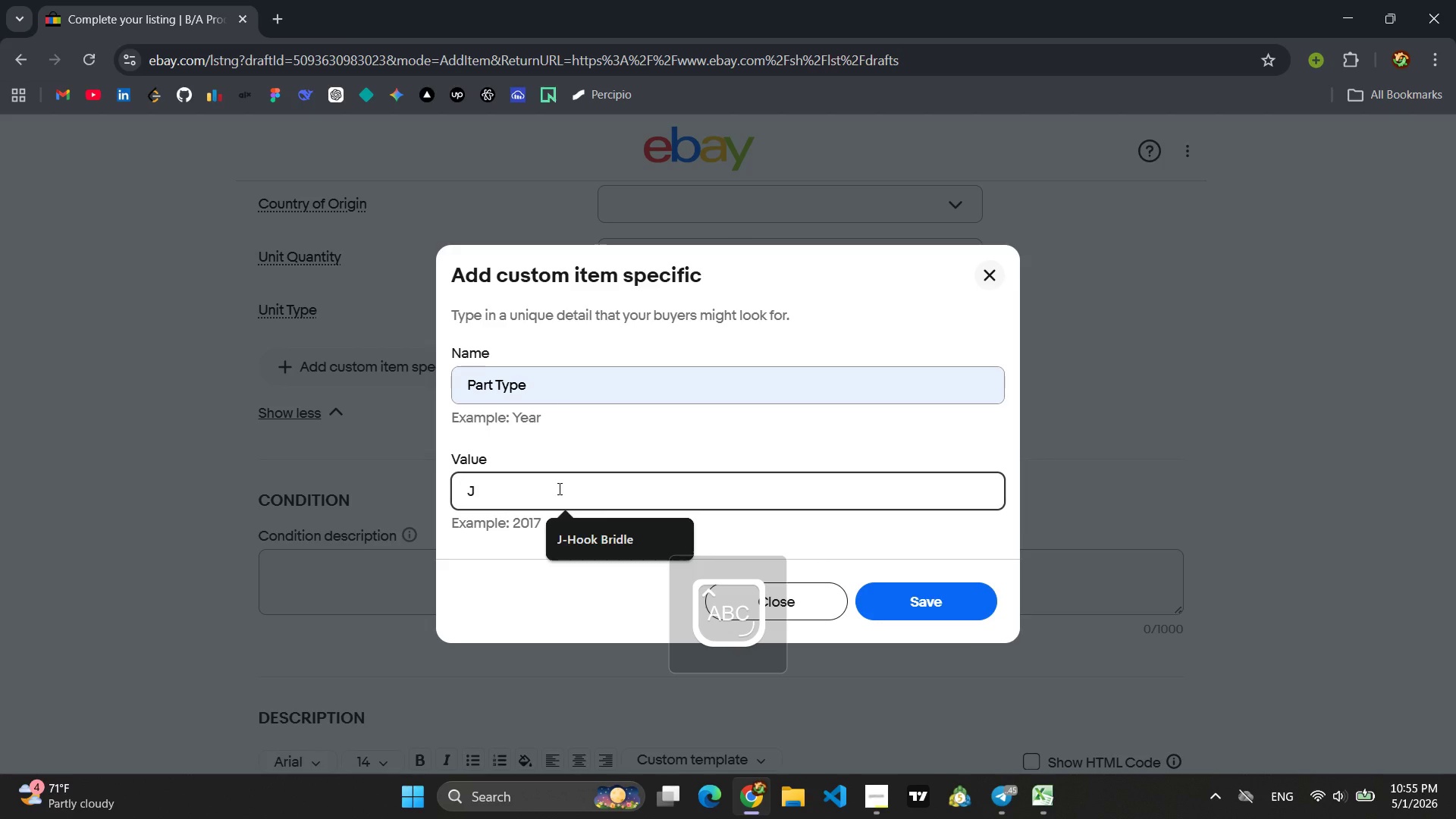 
key(Minus)
 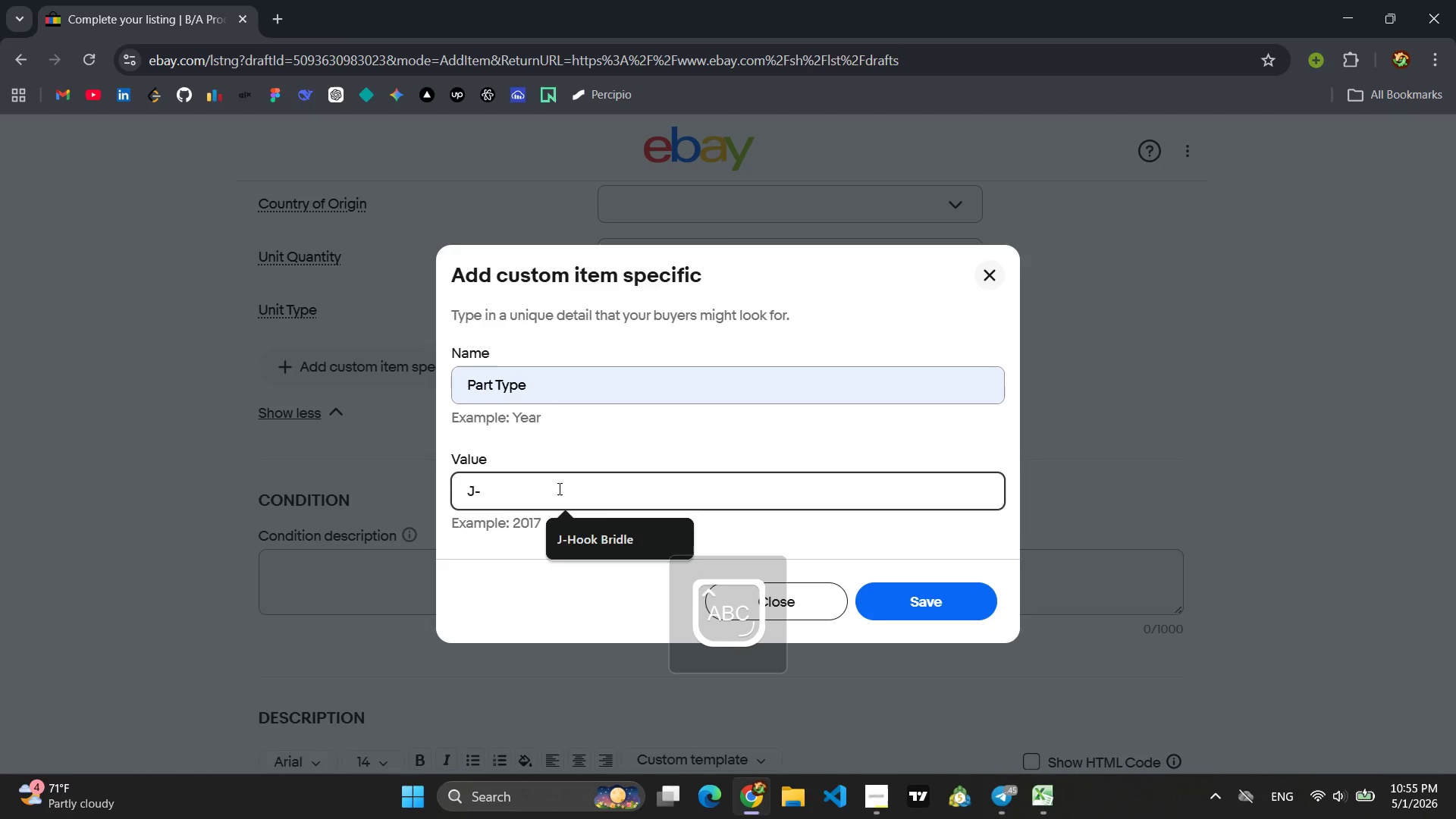 
key(H)
 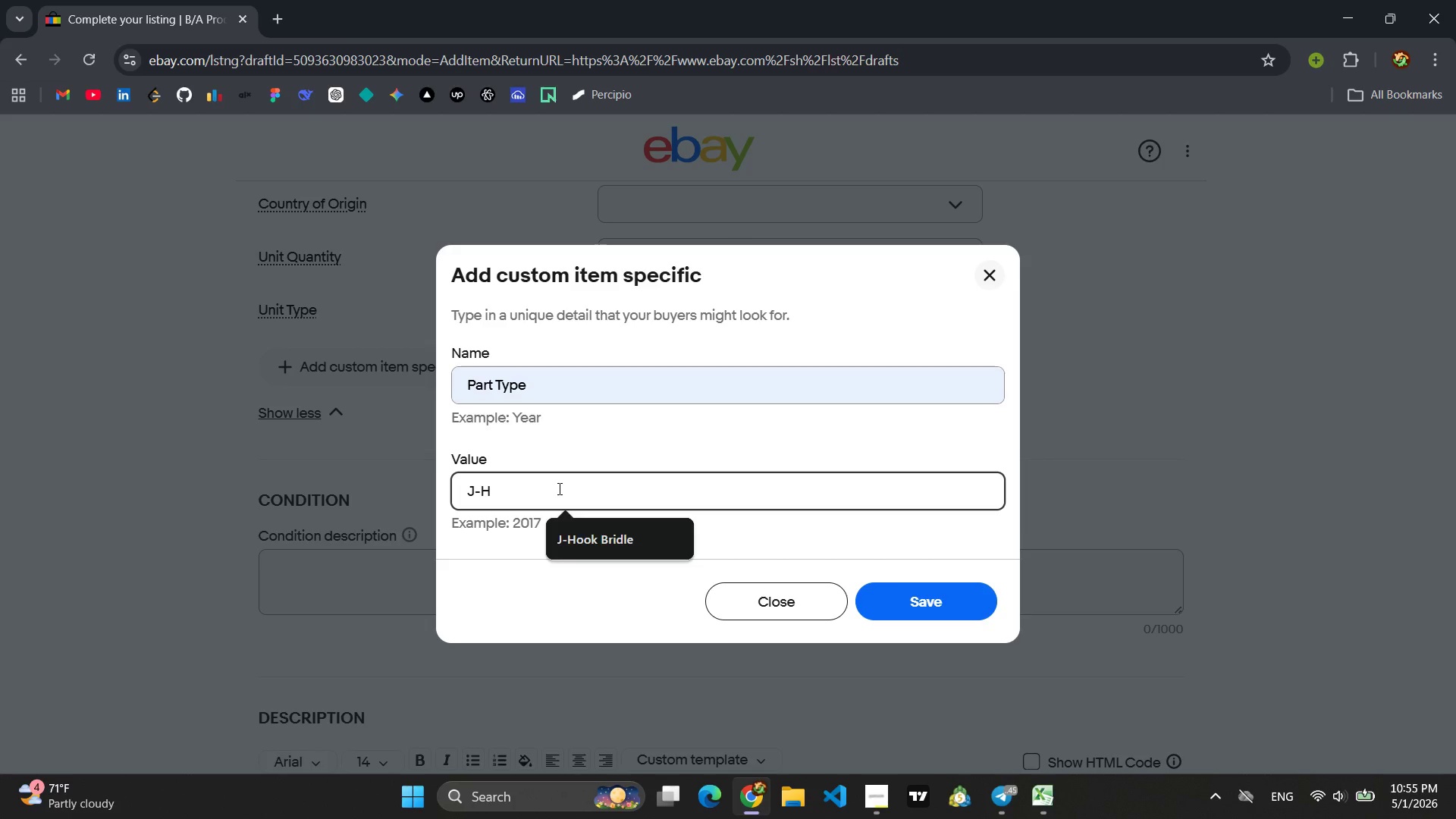 
wait(5.22)
 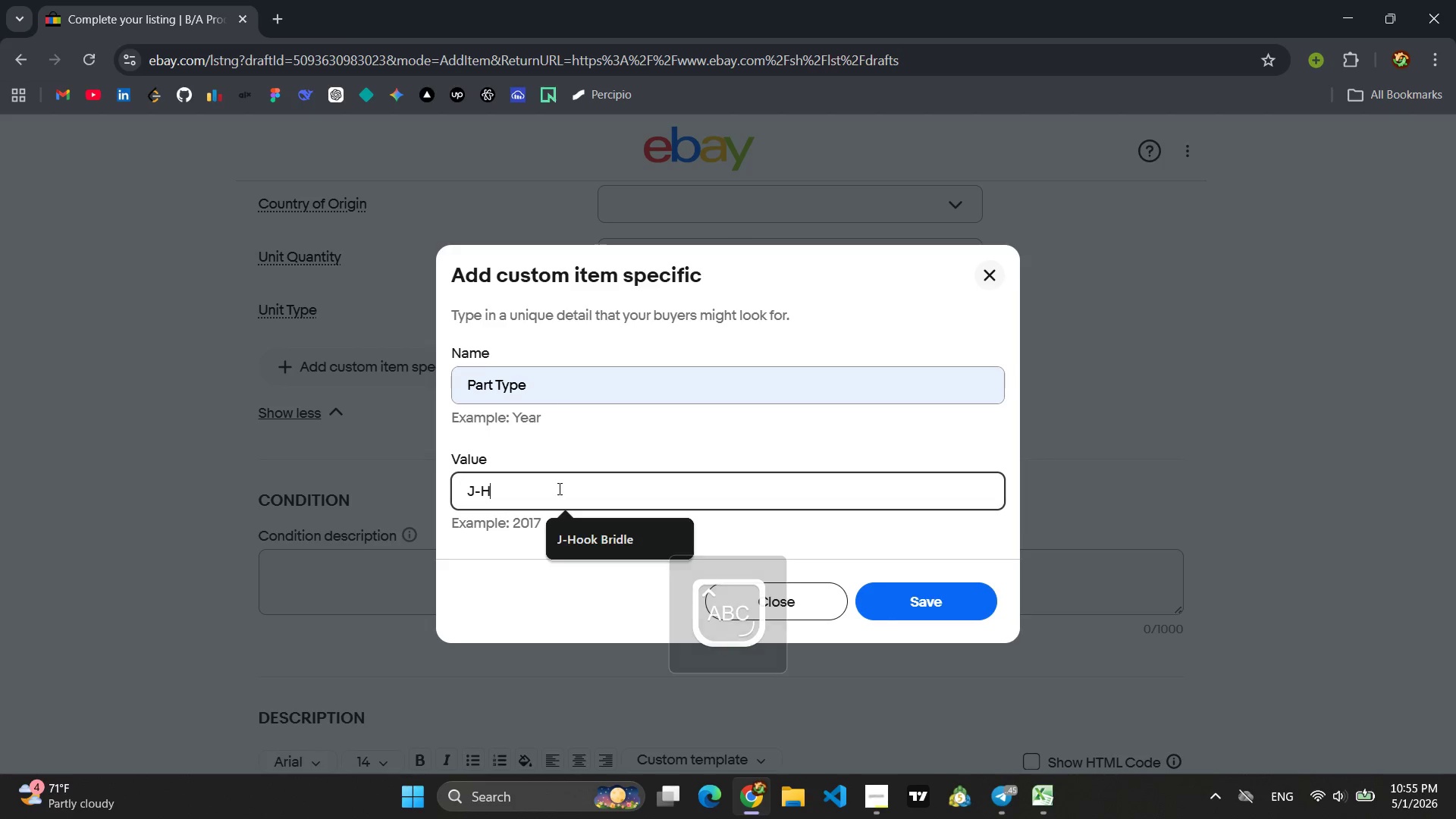 
left_click([598, 542])
 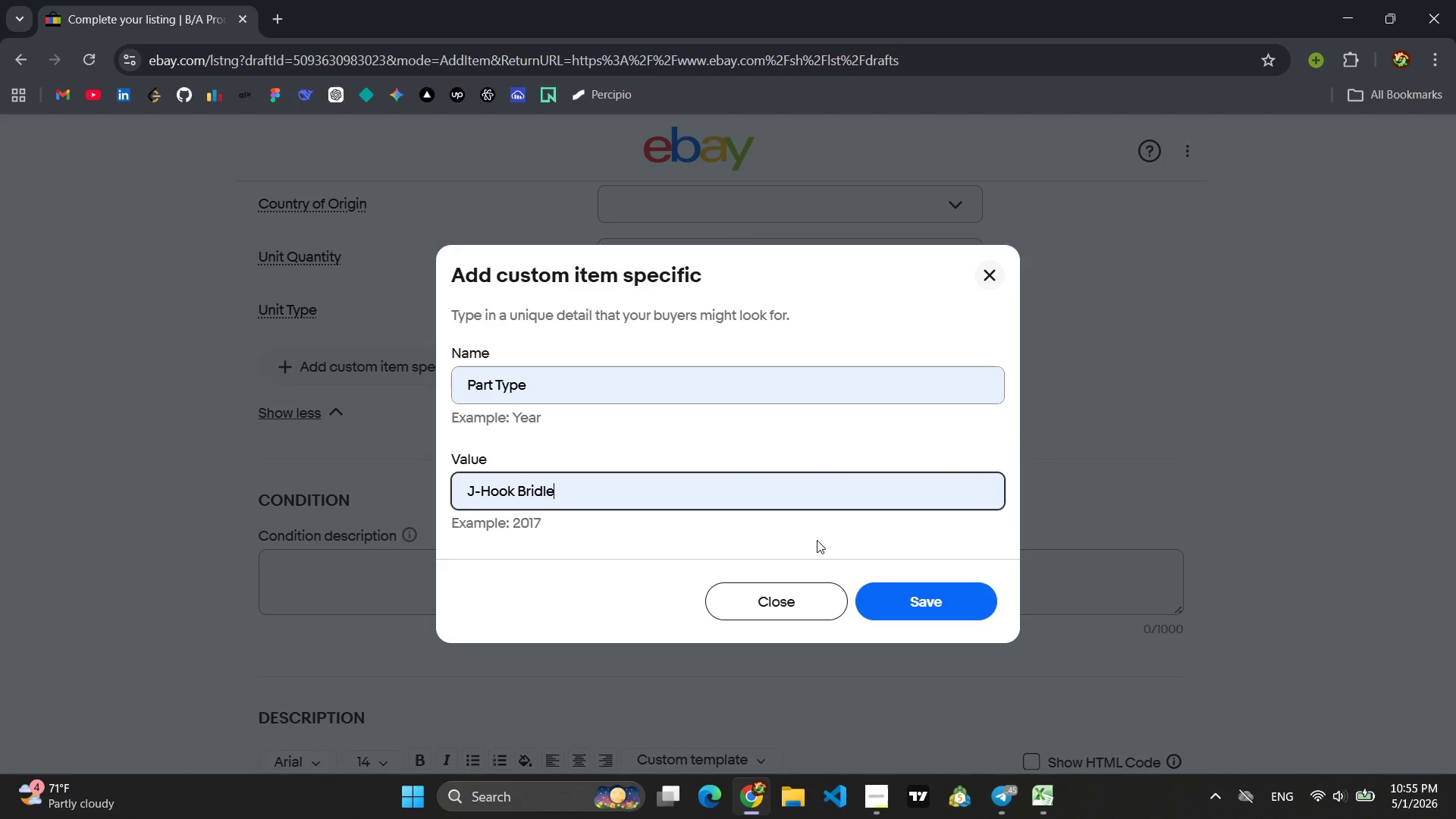 
left_click([924, 598])
 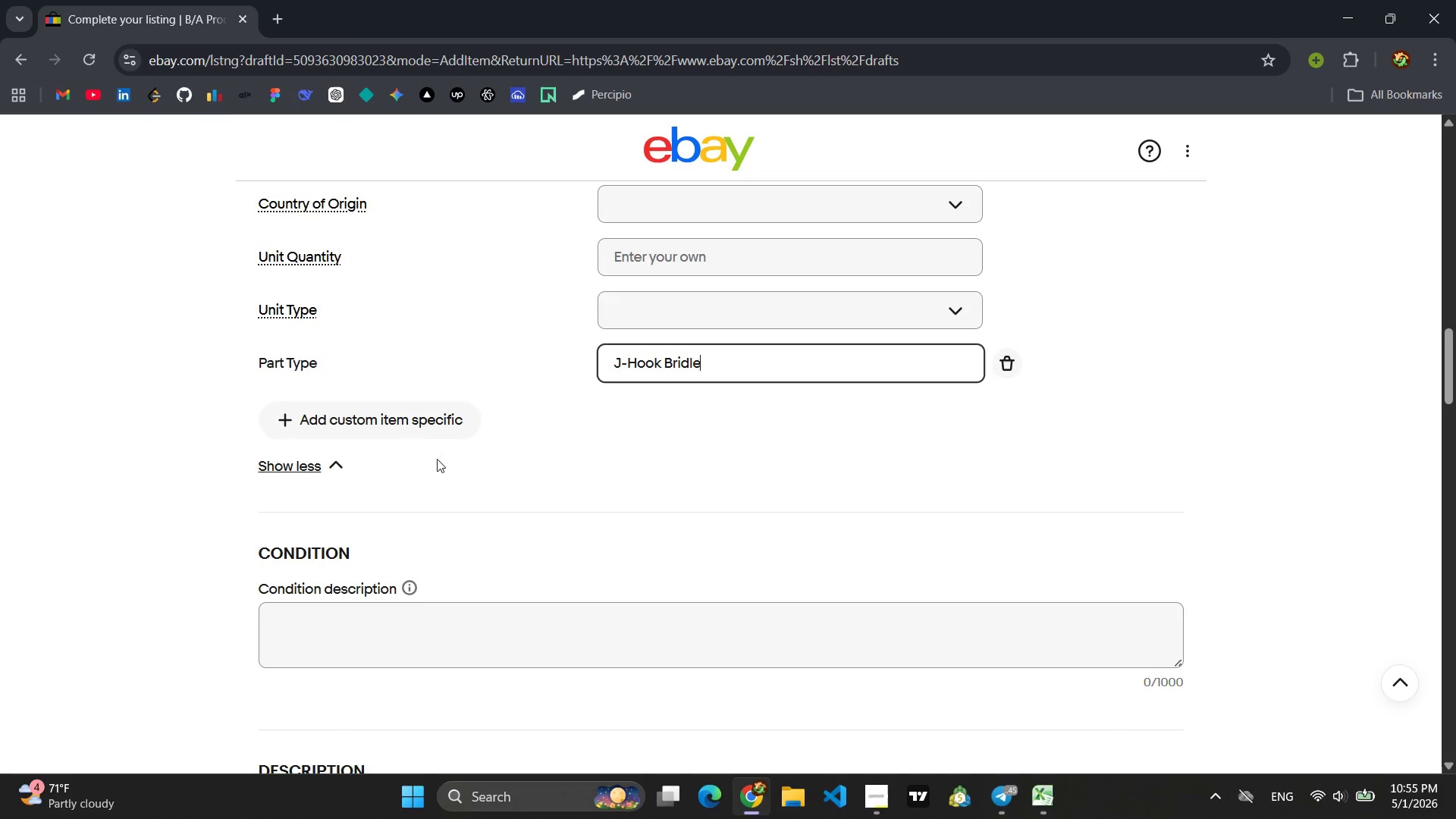 
left_click([408, 422])
 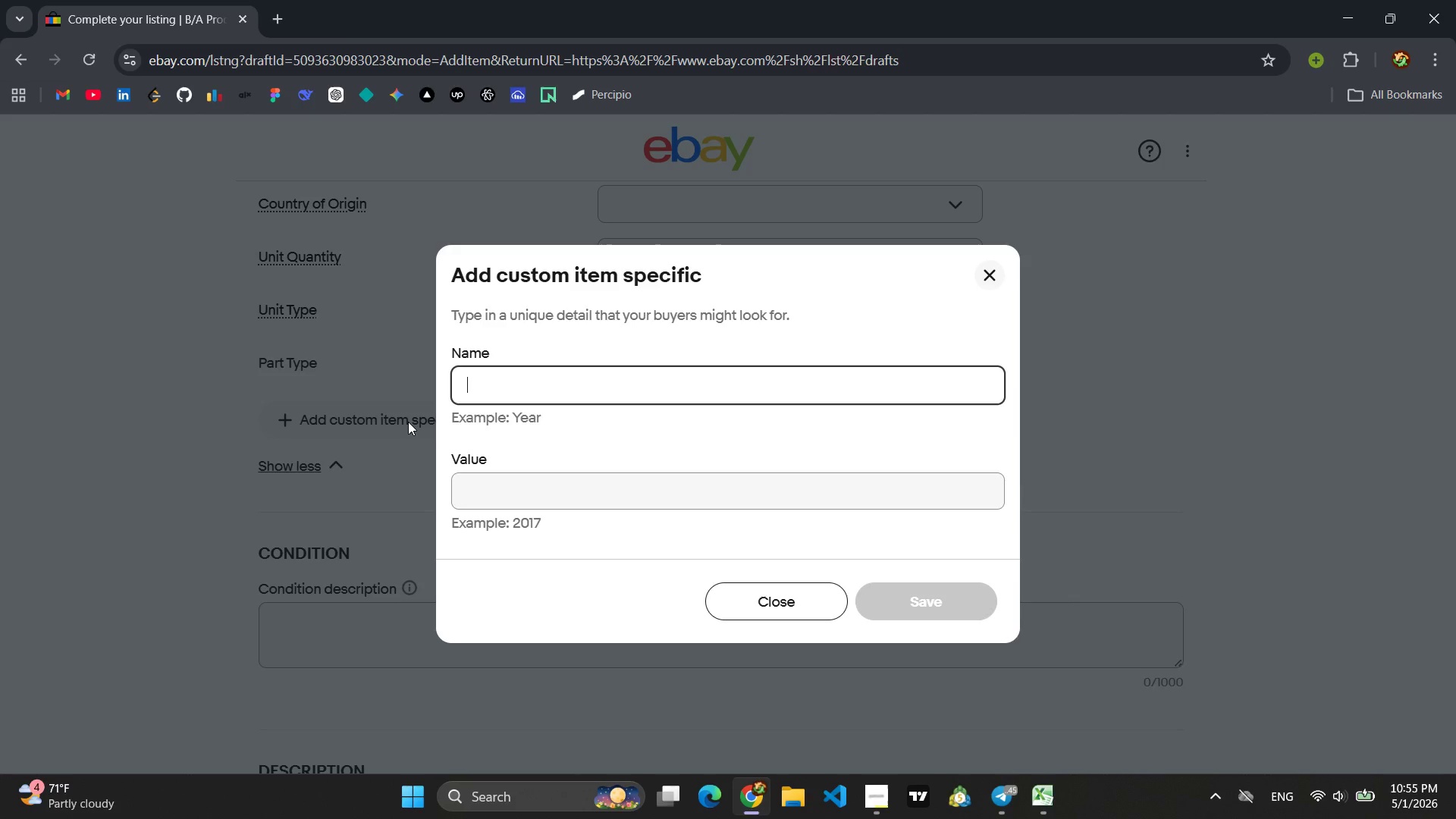 
type(Tow)
 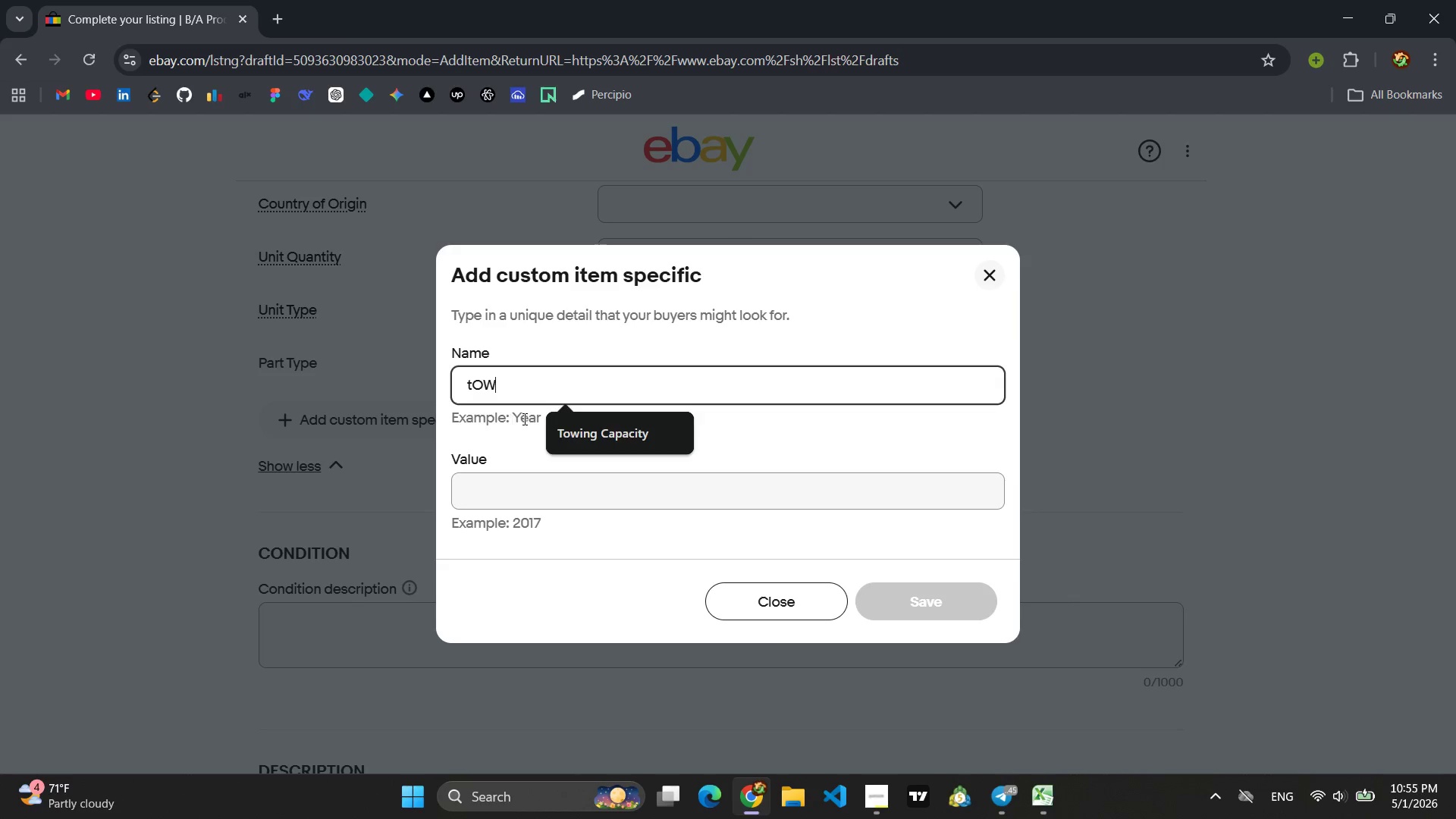 
left_click([578, 443])
 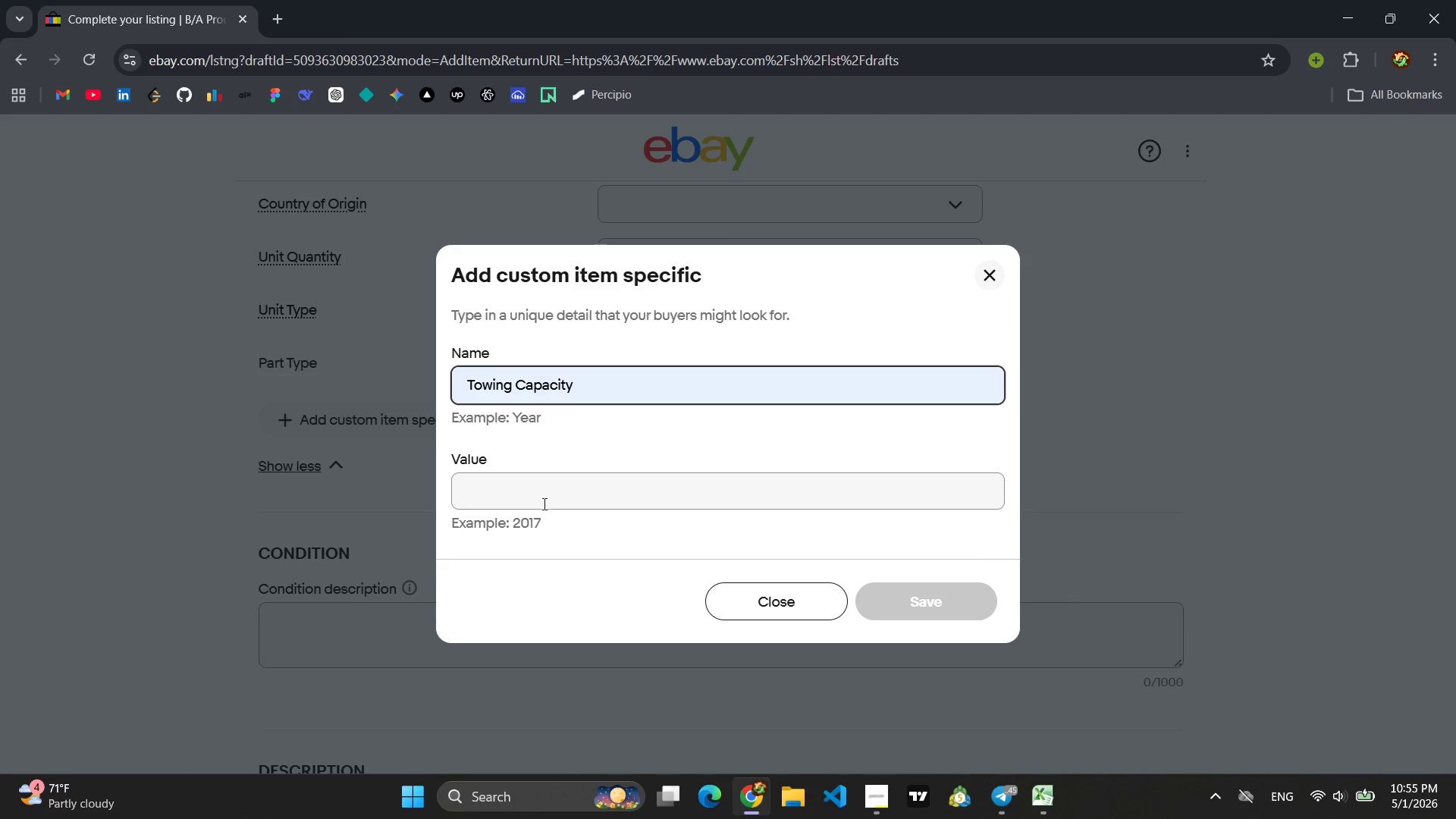 
left_click([543, 504])
 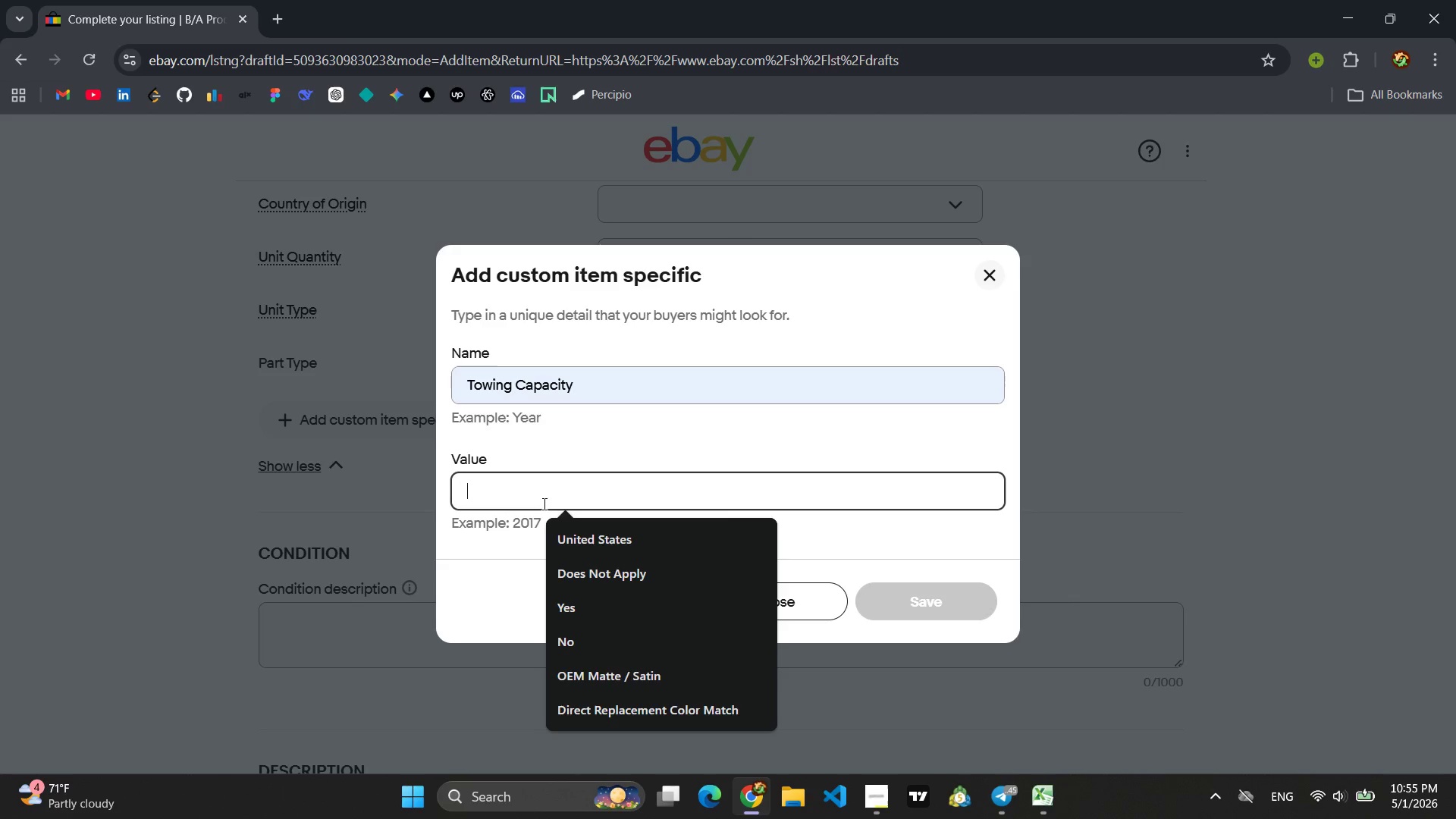 
type(10,000 b)
key(Backspace)
type(b)
key(Backspace)
type(b)
key(Backspace)
type(B)
key(Backspace)
type(LBS)
 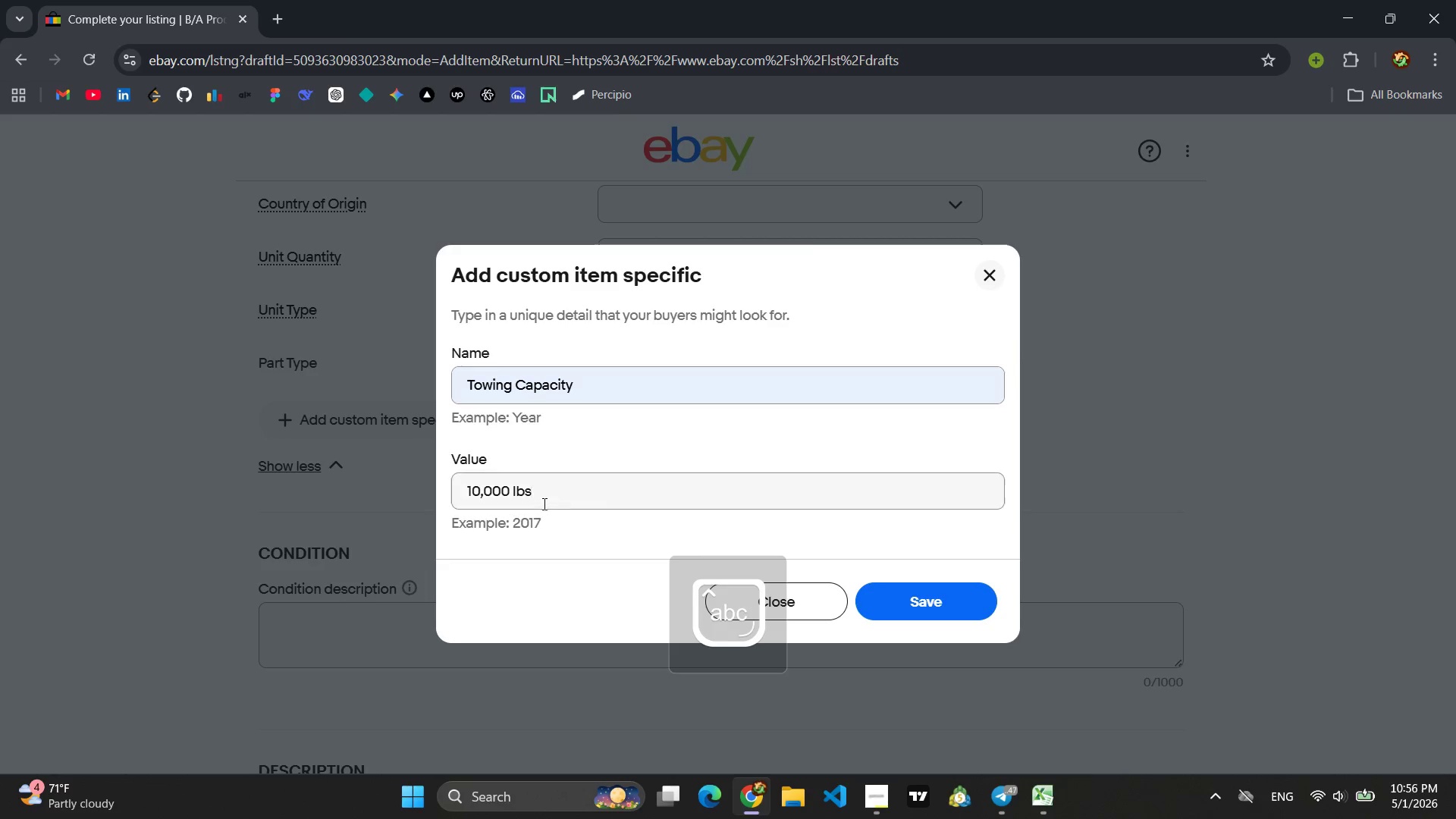 
key(Enter)
 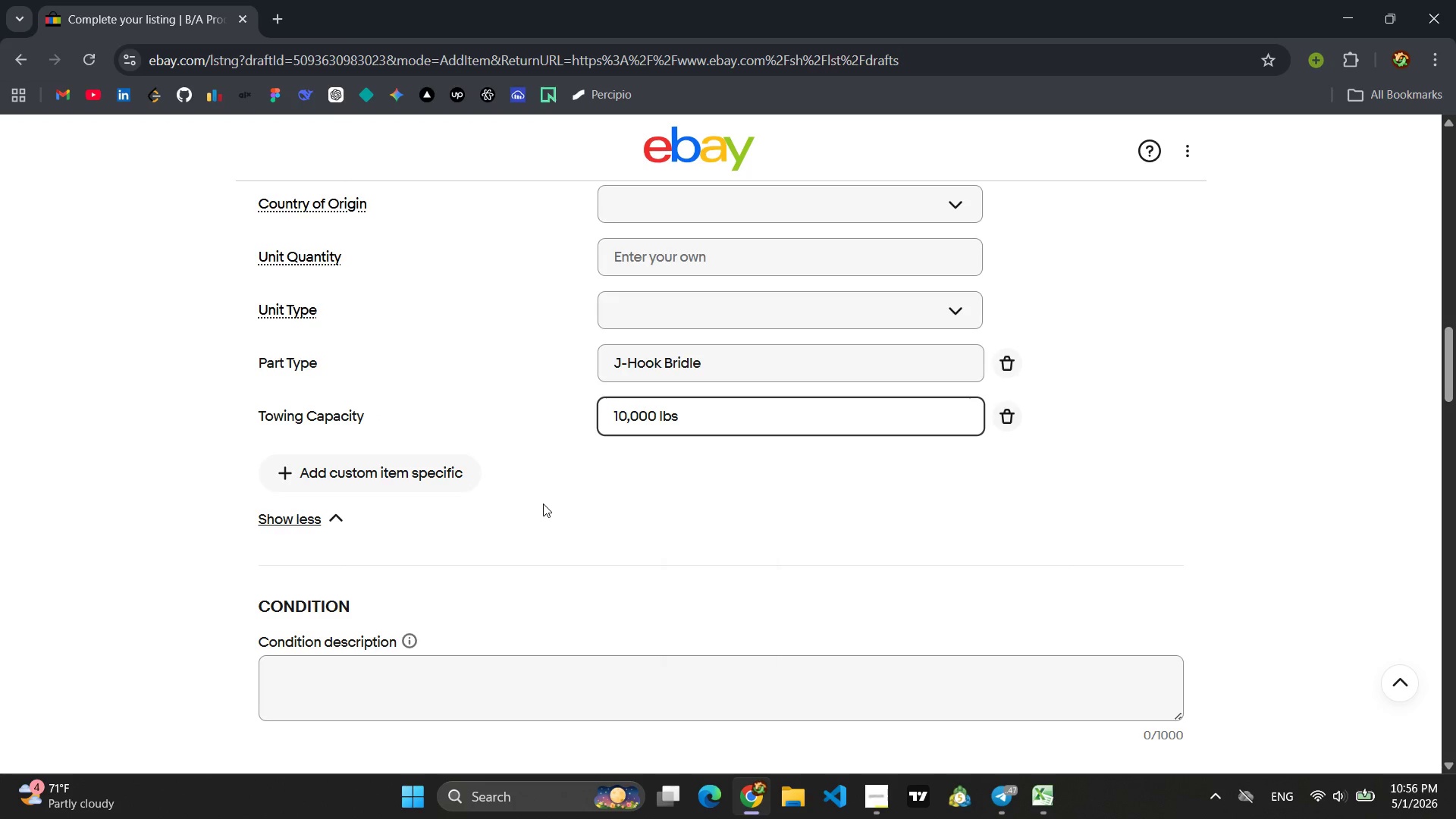 
scroll: coordinate [559, 718], scroll_direction: down, amount: 17.0
 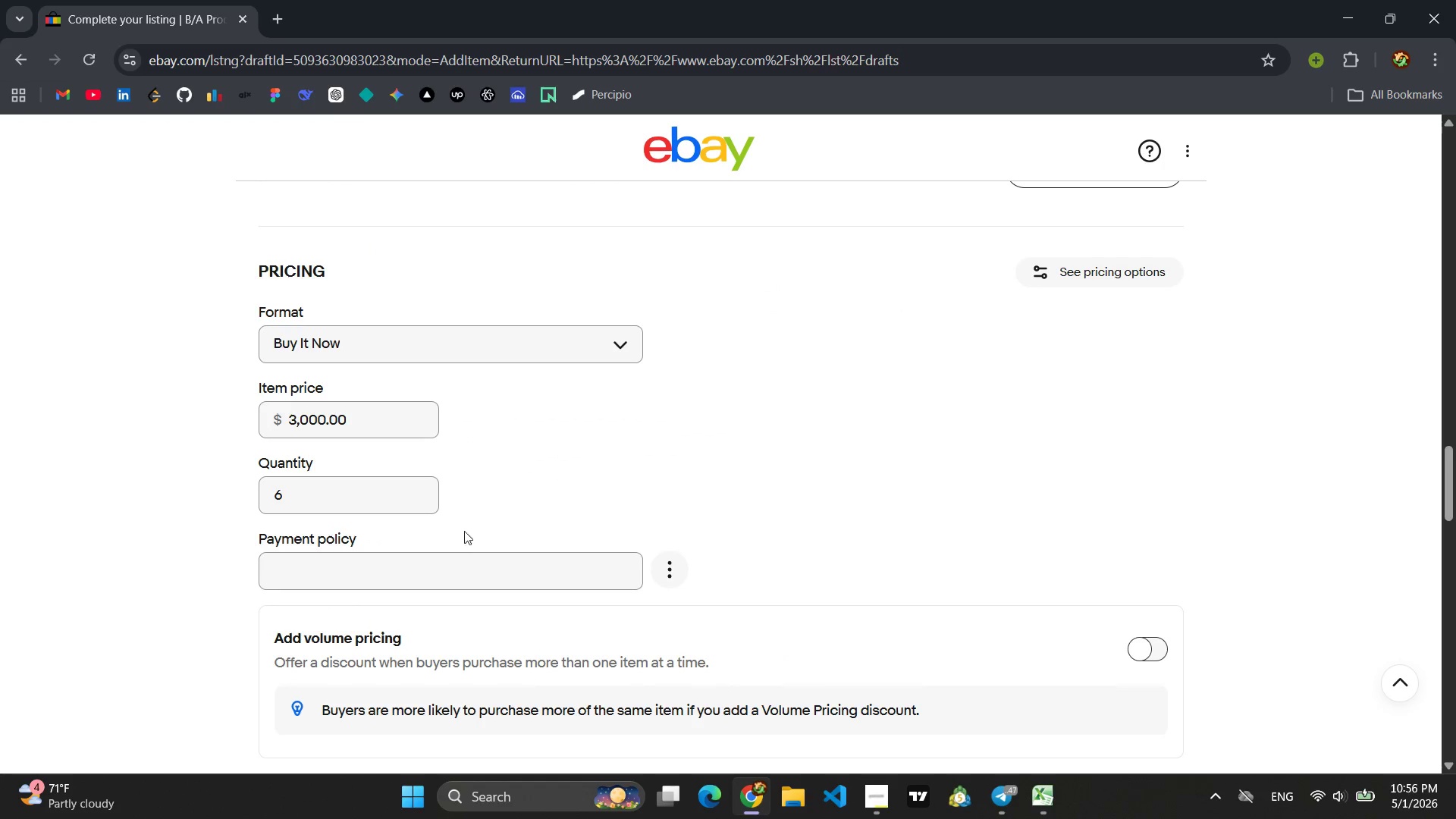 
left_click([457, 563])
 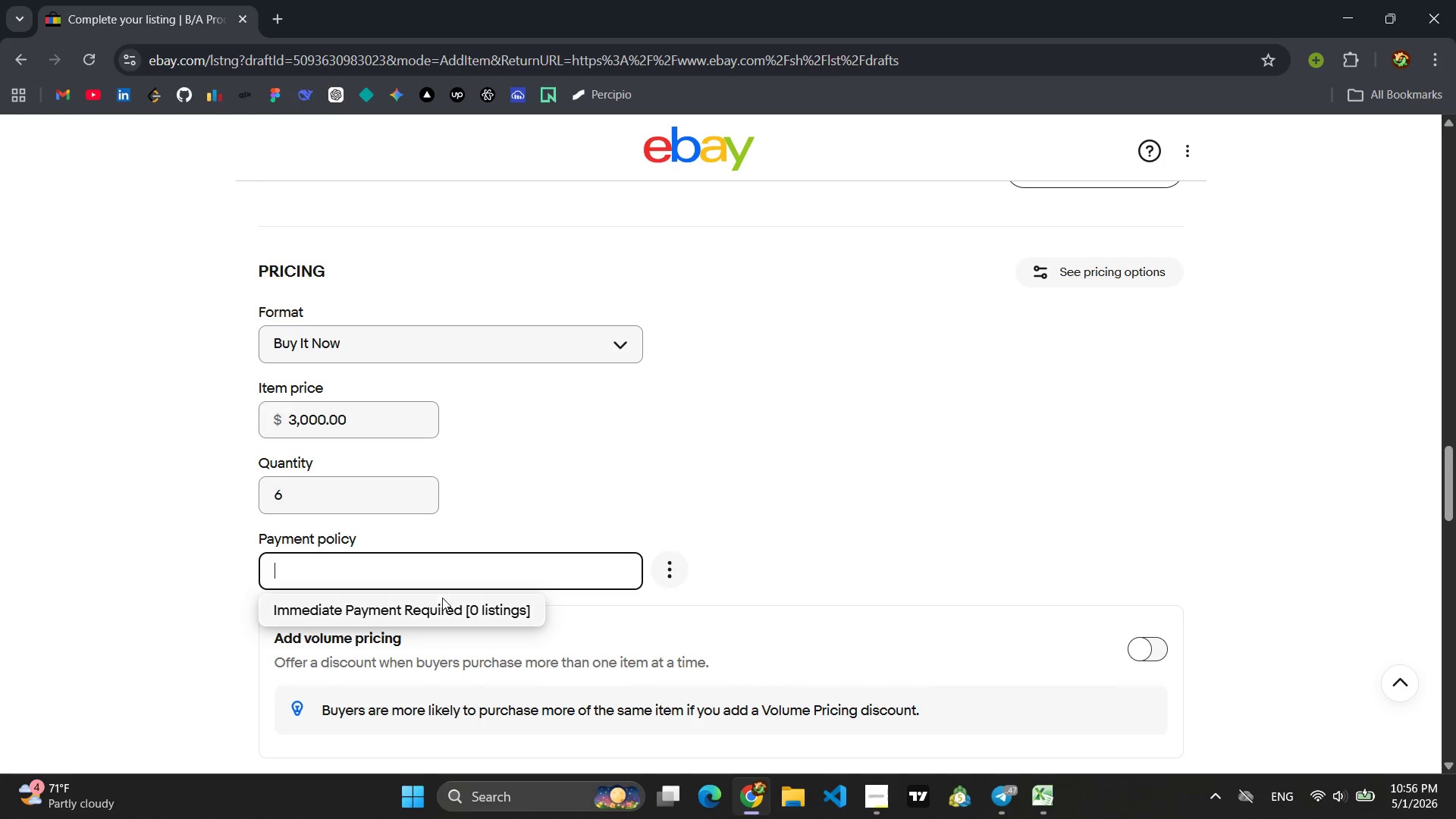 
left_click([442, 598])
 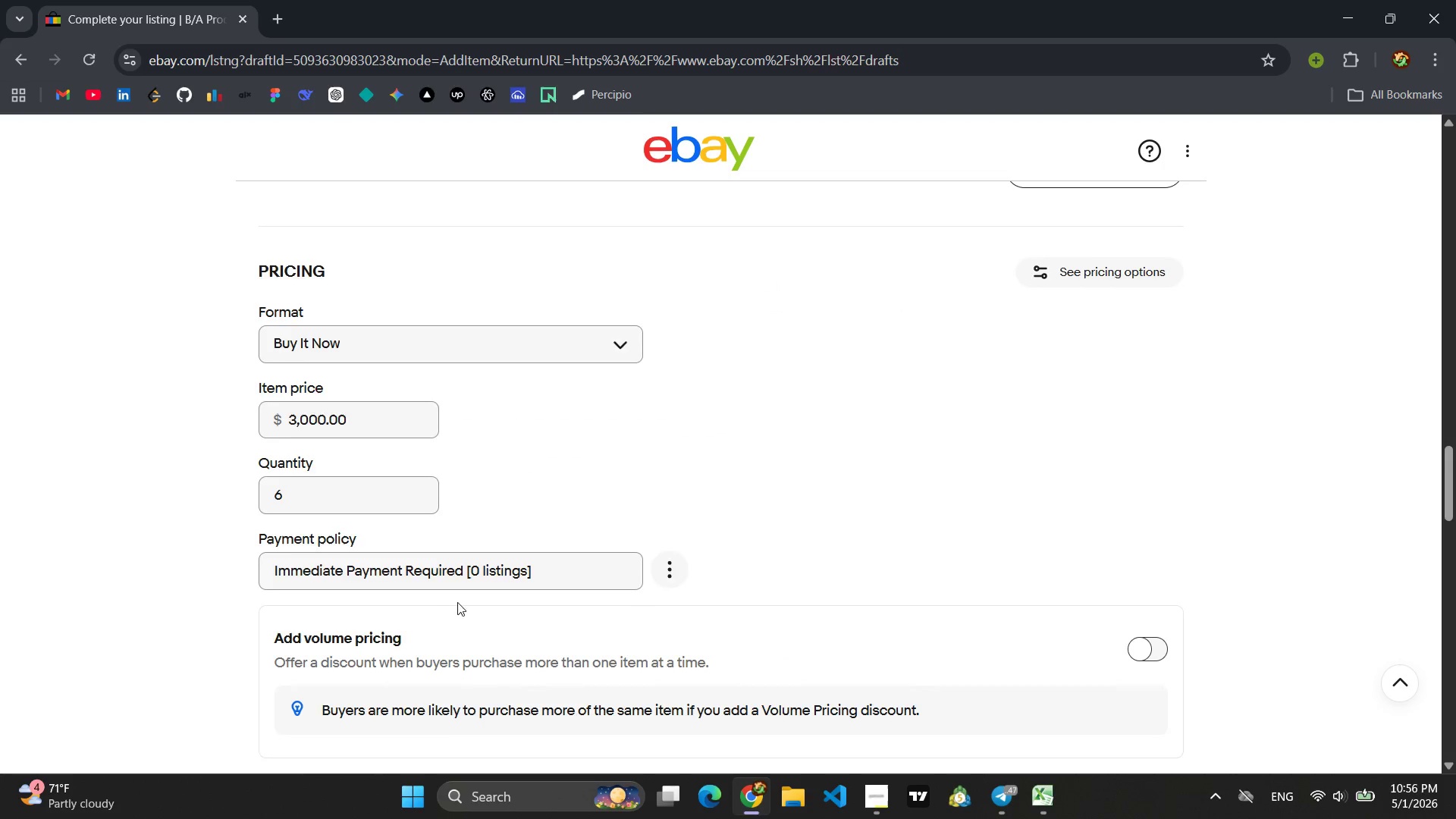 
scroll: coordinate [460, 604], scroll_direction: down, amount: 6.0
 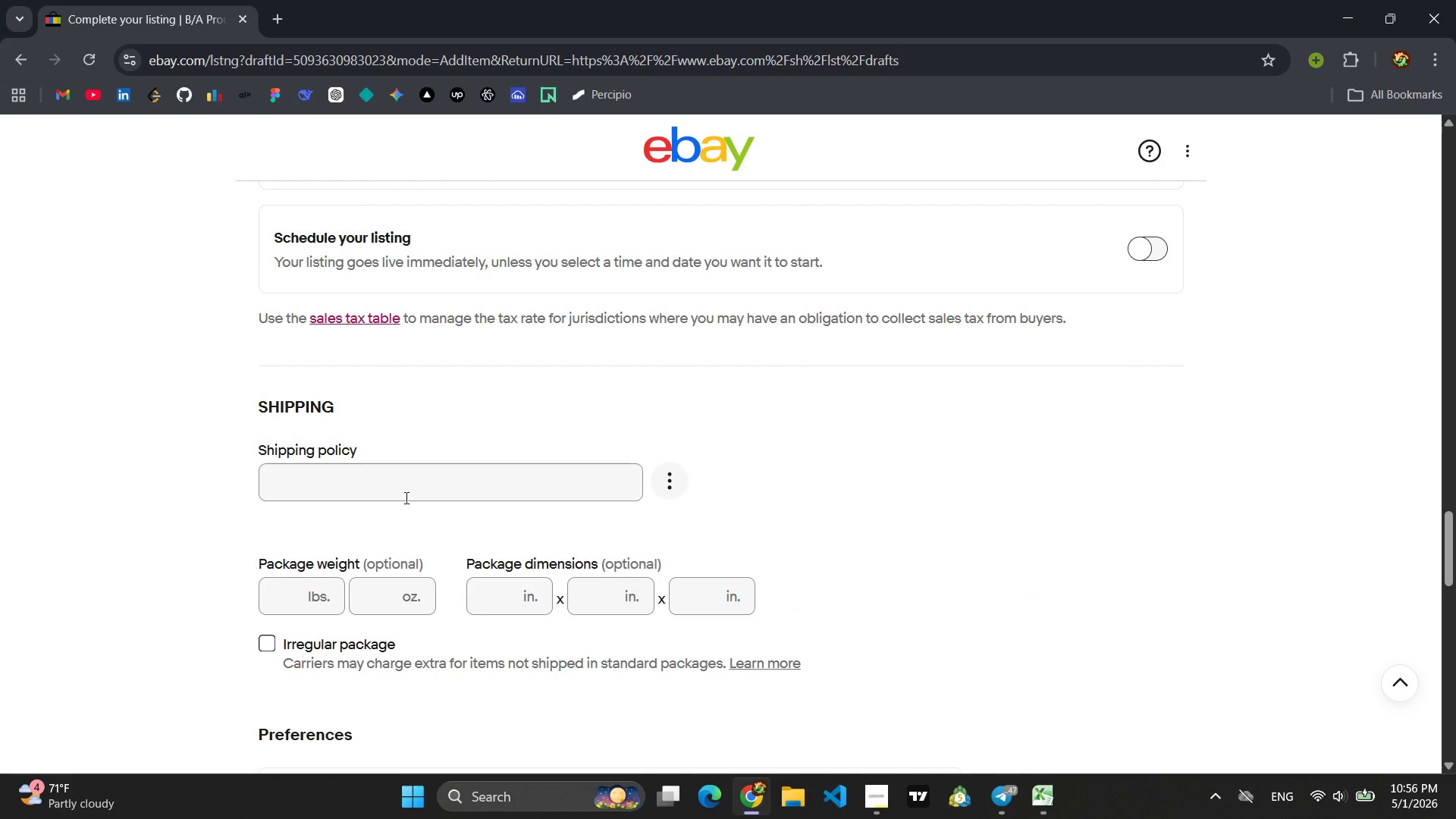 
left_click([405, 497])
 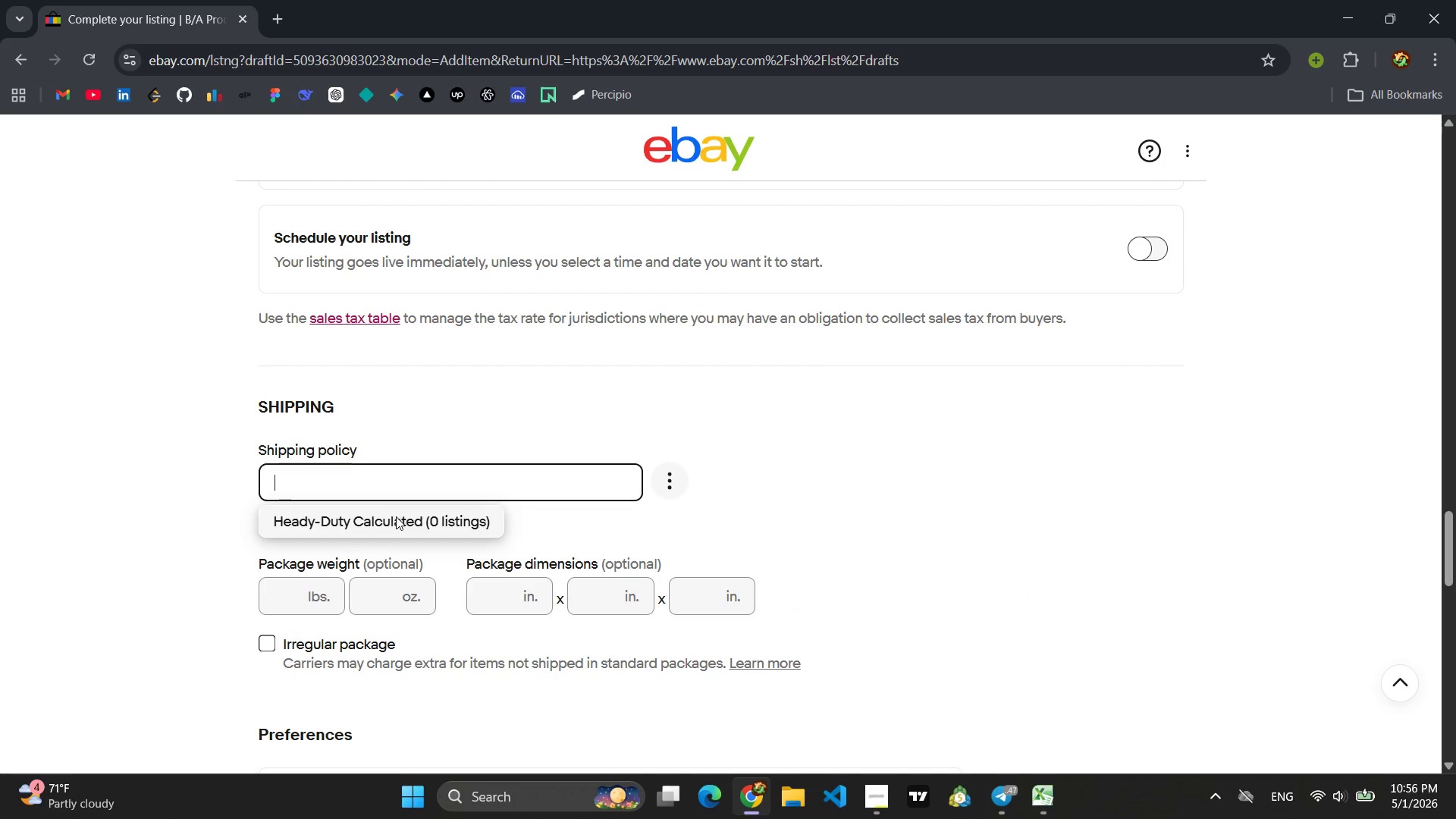 
left_click([396, 516])
 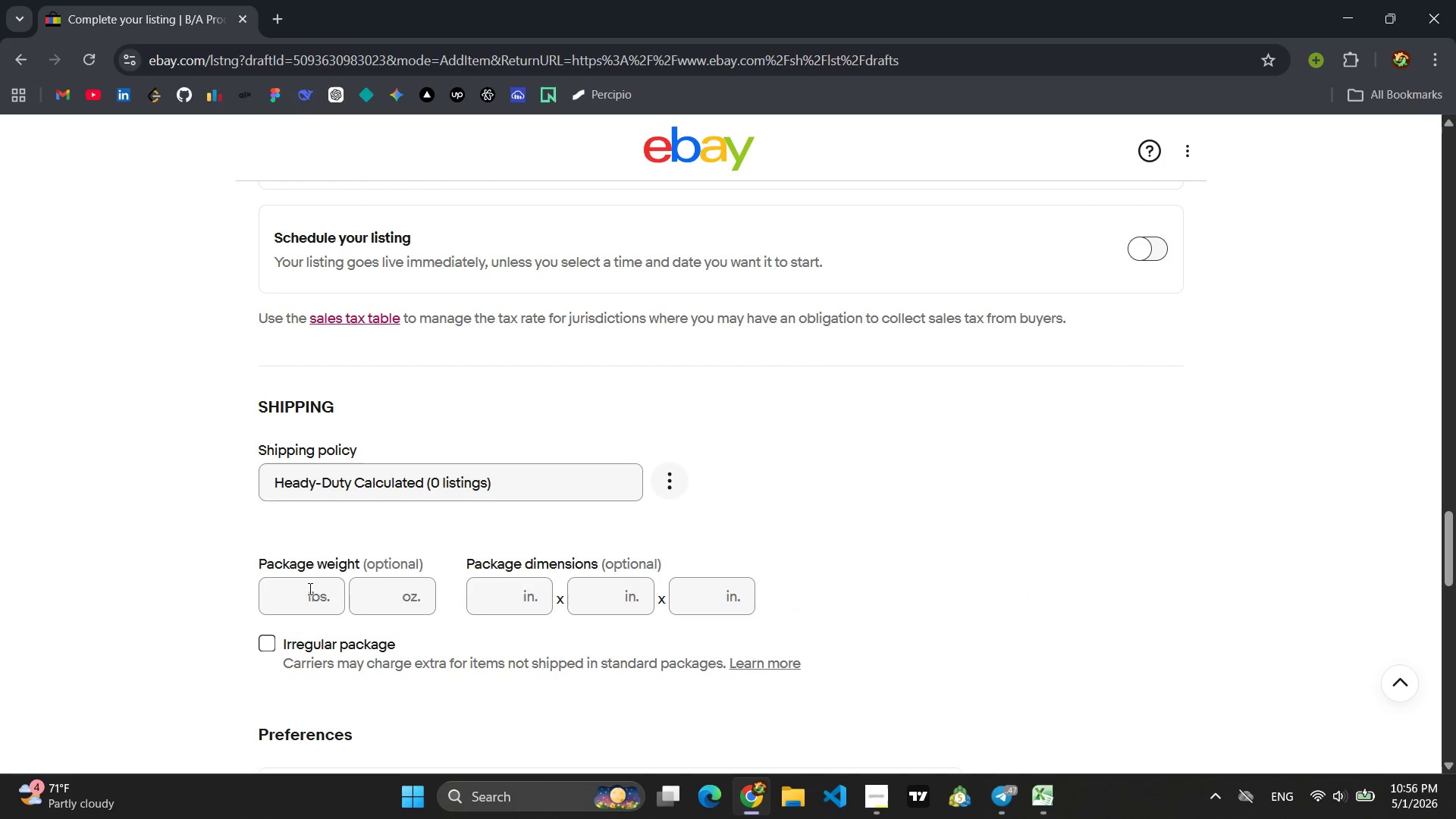 
left_click([307, 589])
 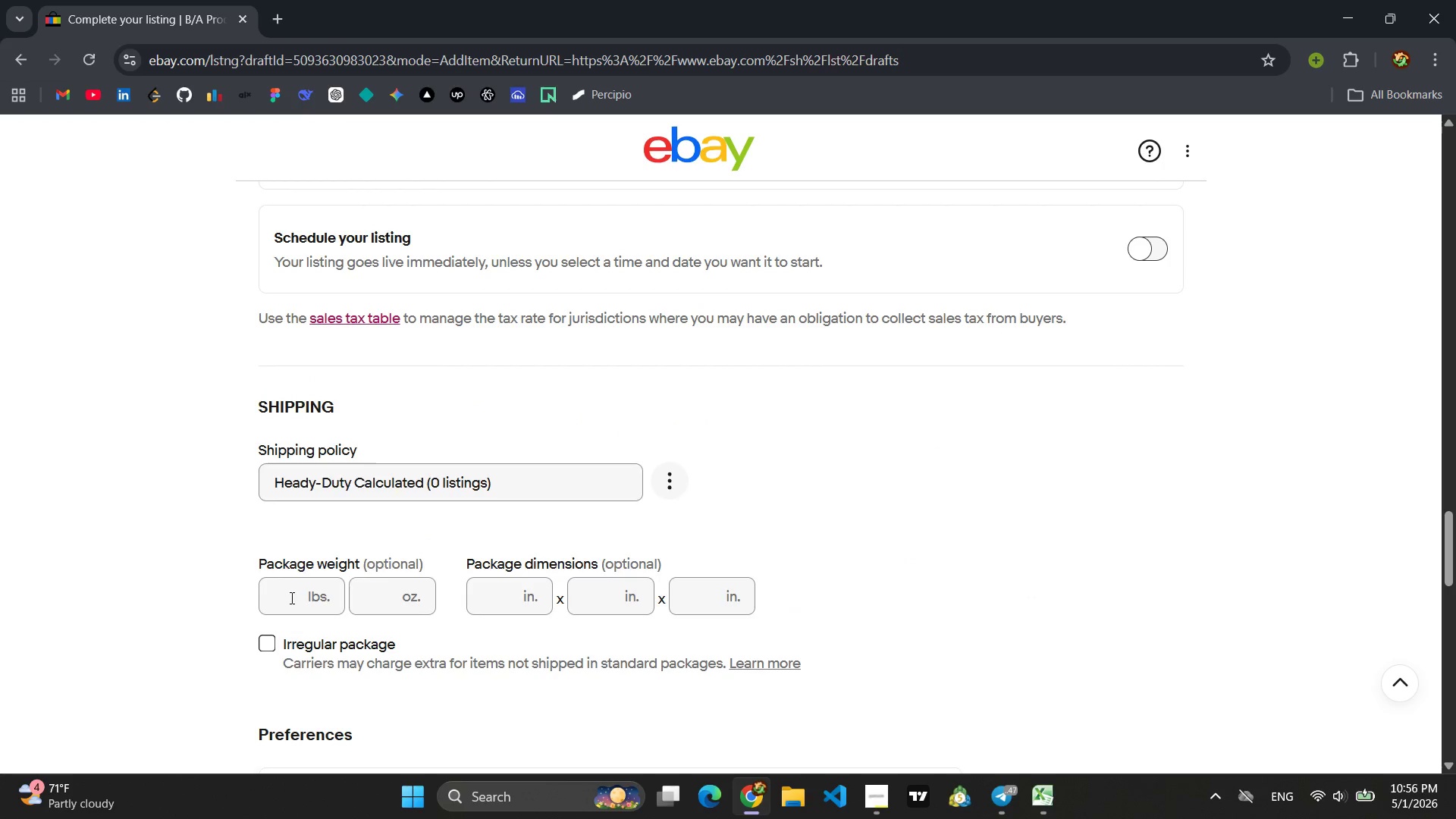 
left_click([290, 598])
 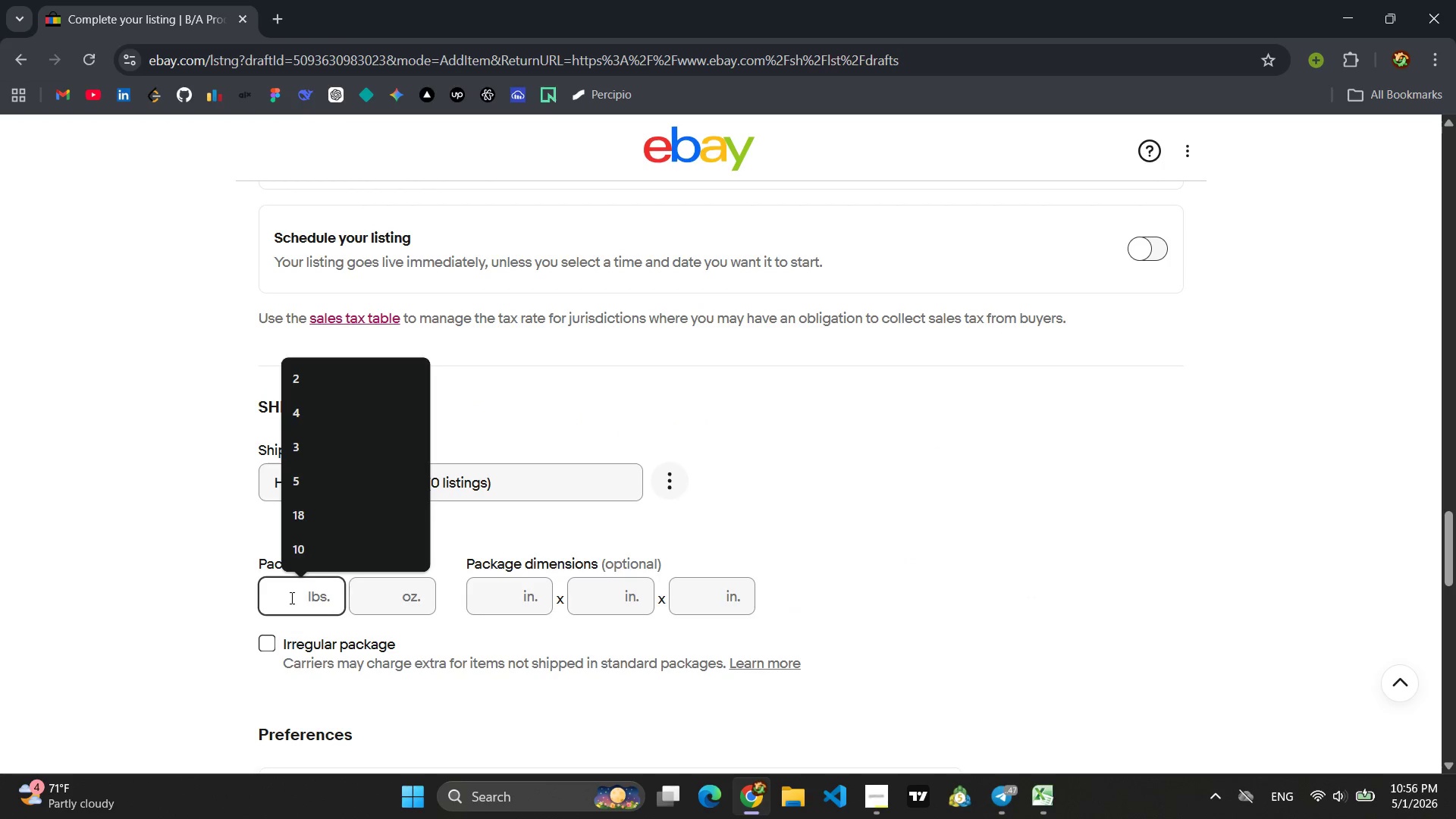 
type(24)
 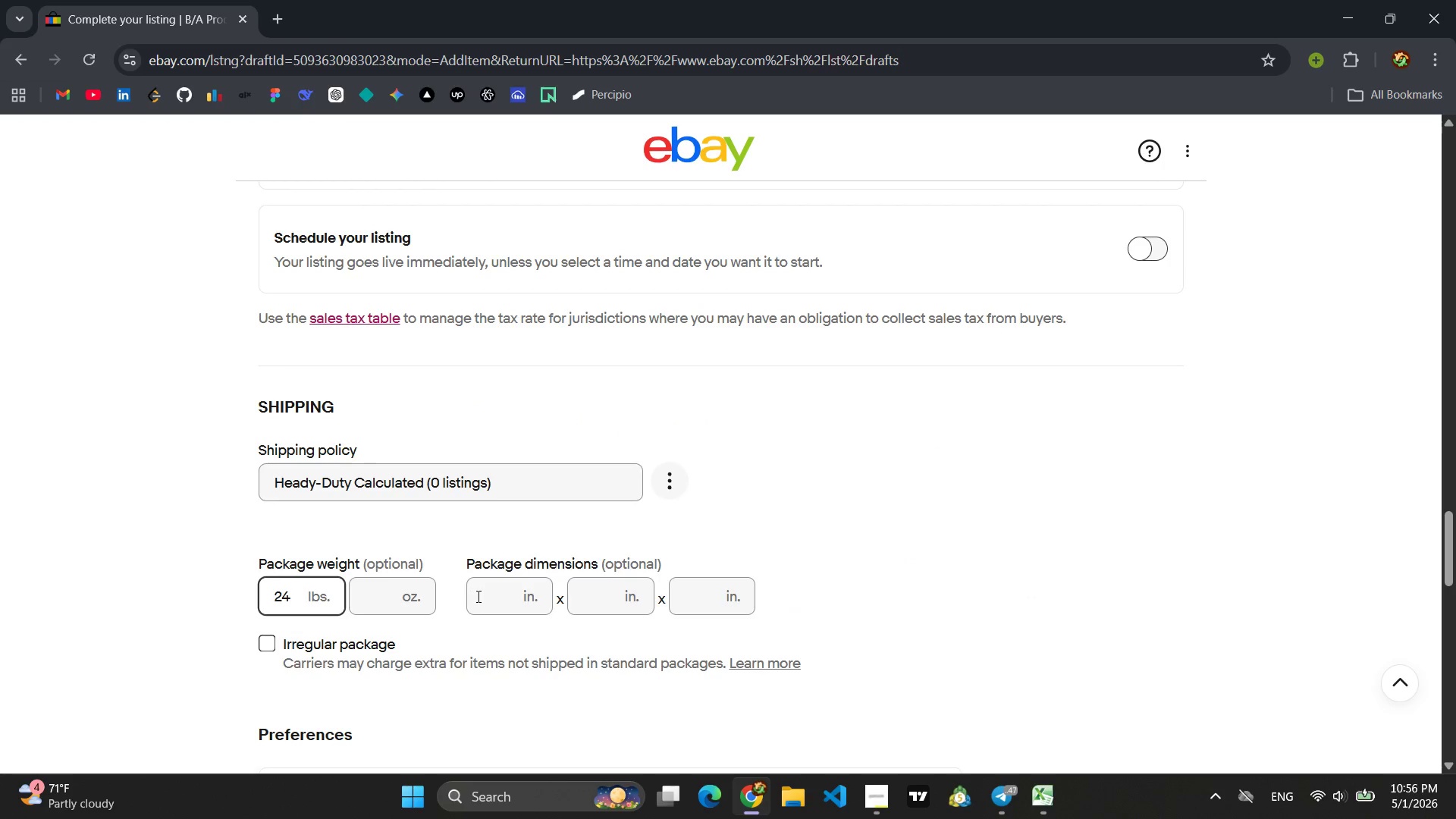 
left_click([489, 596])
 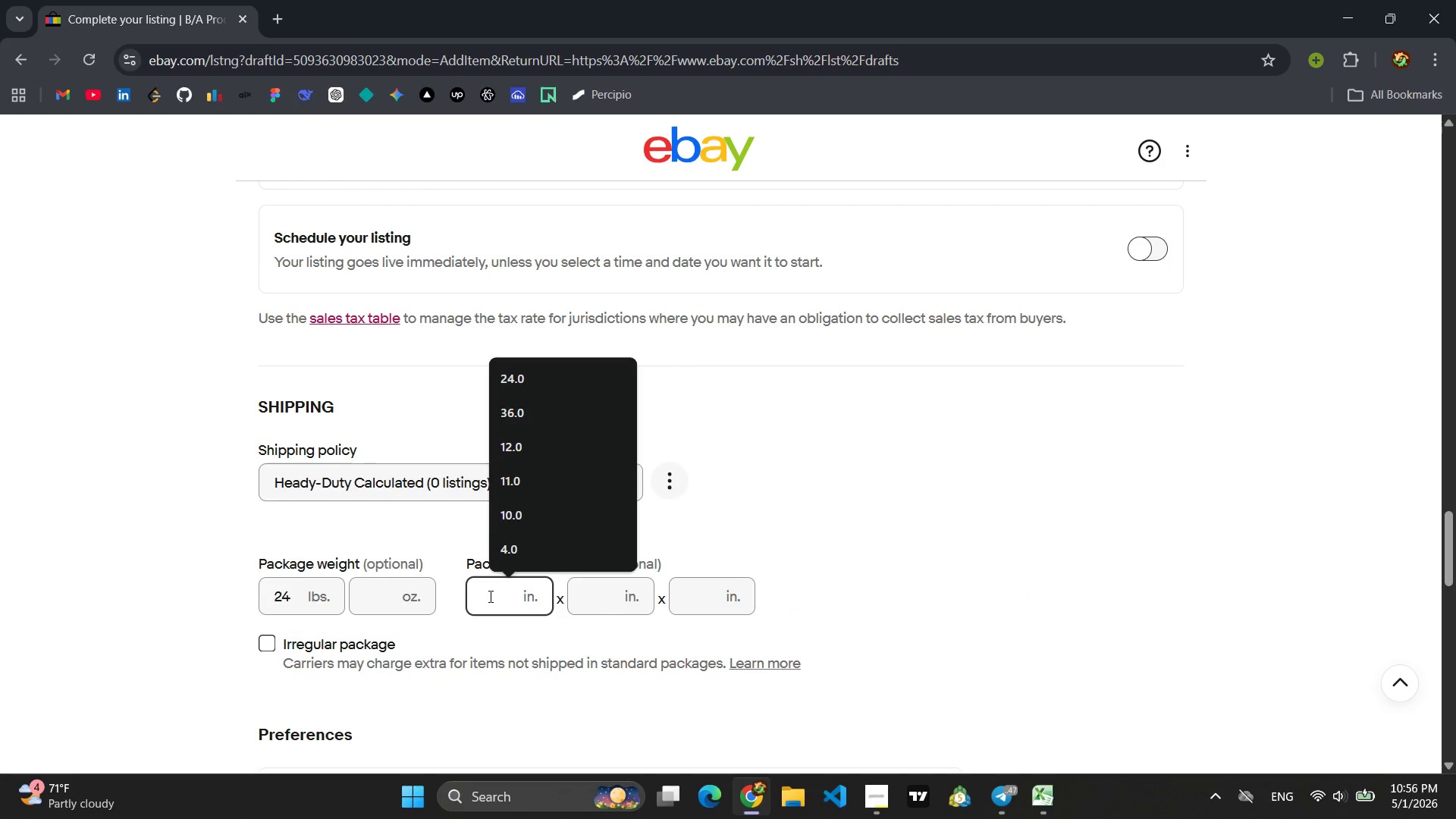 
type(18)
 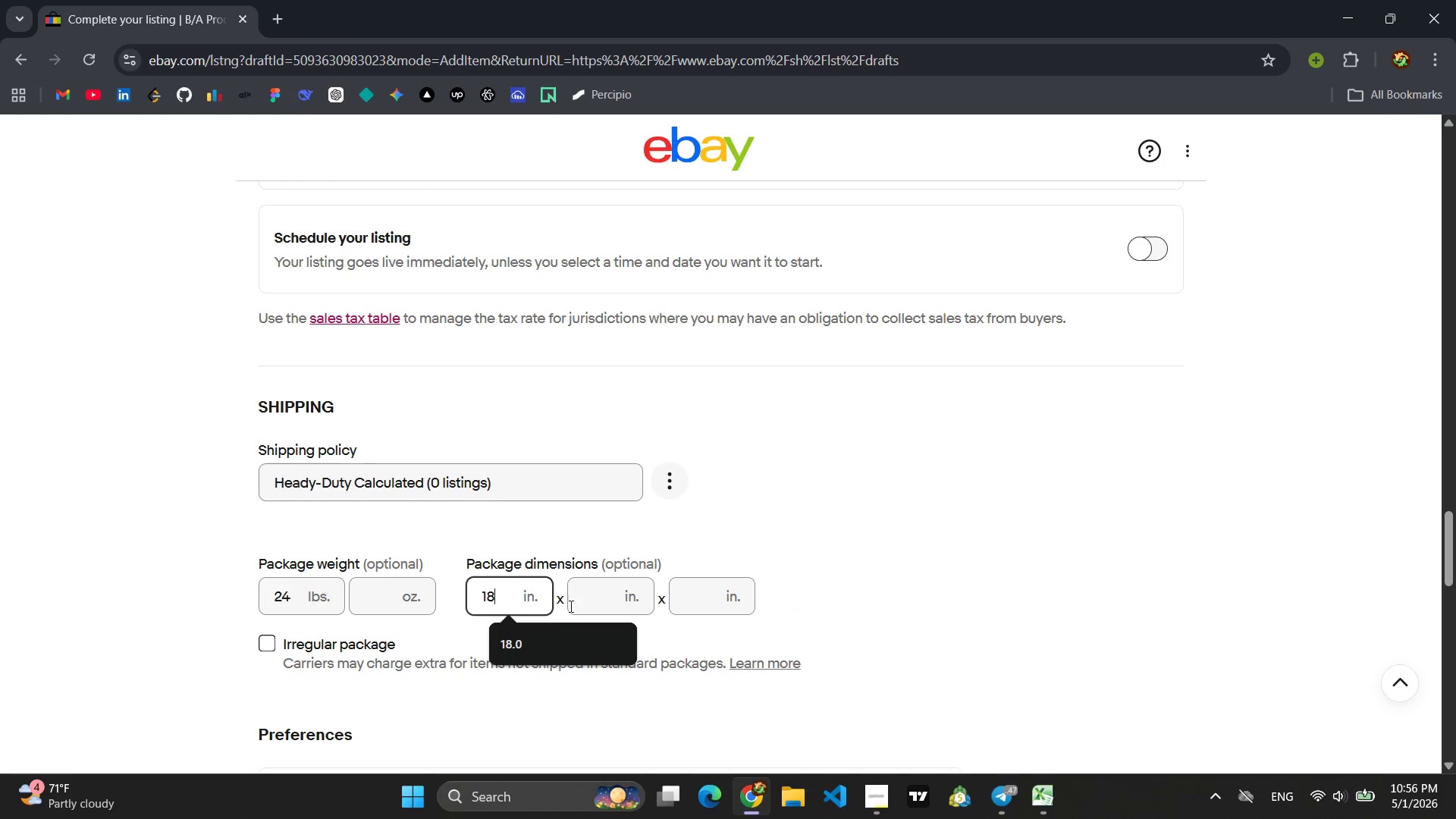 
left_click([595, 606])
 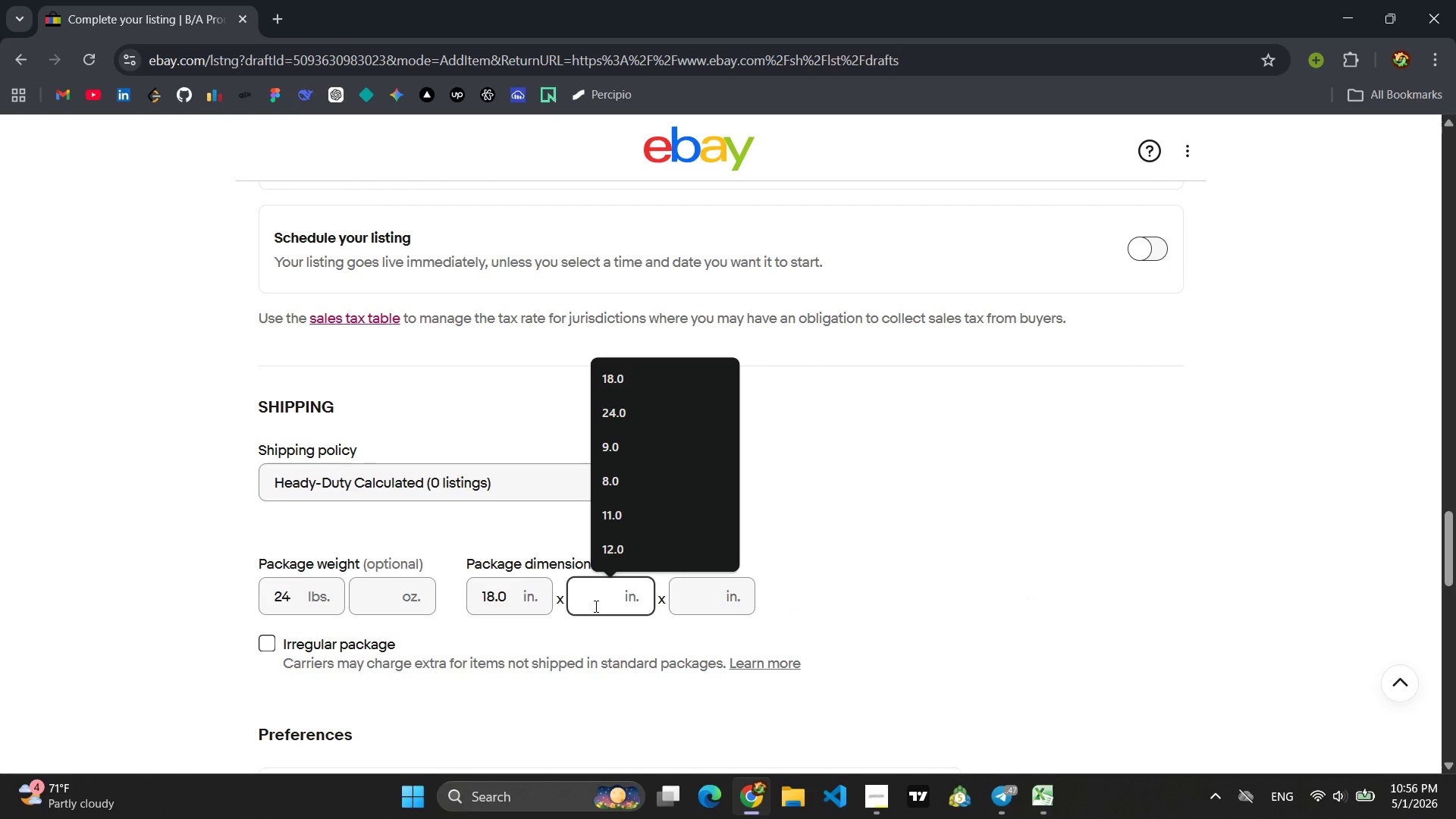 
key(1)
 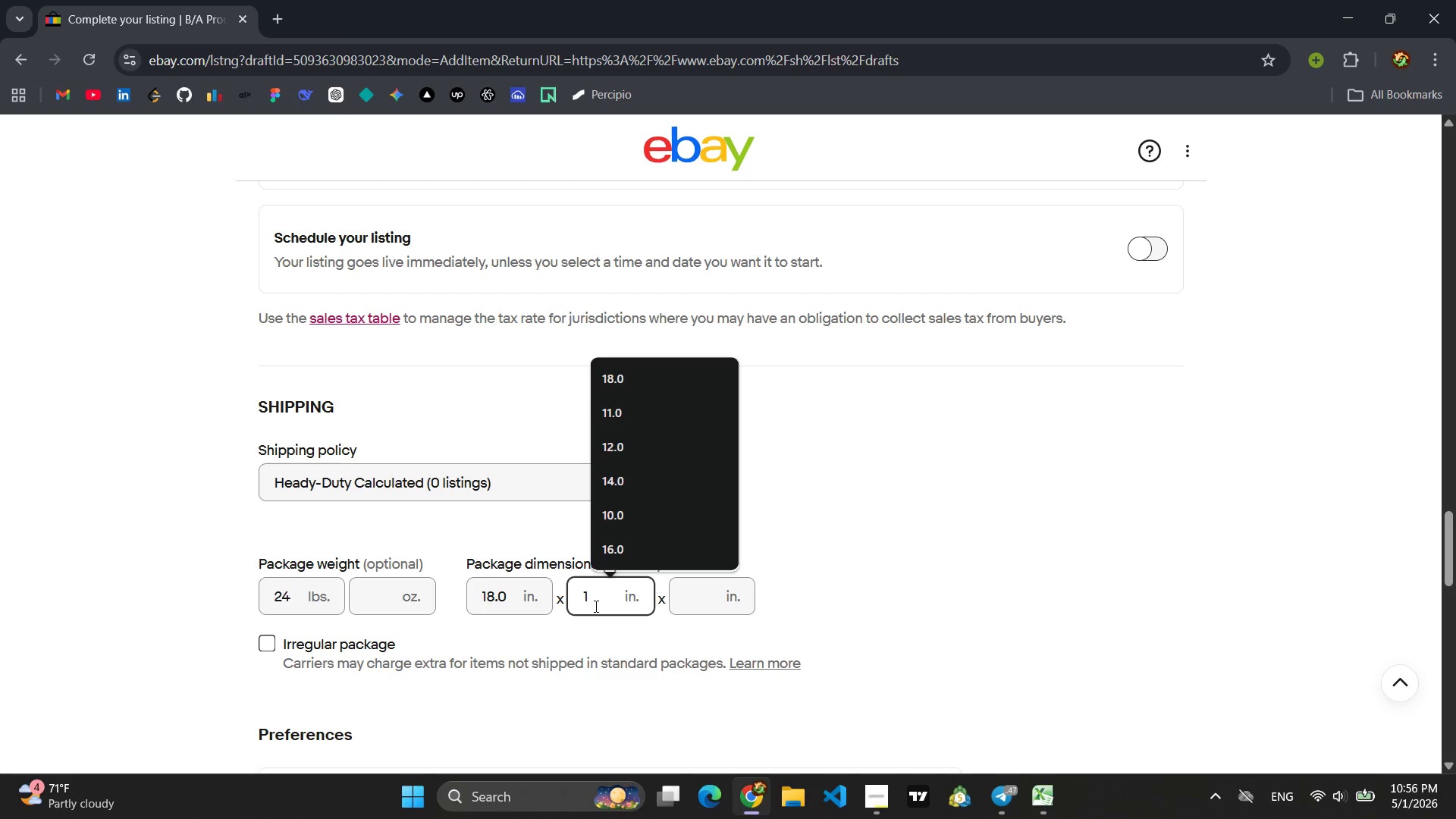 
key(Backspace)
 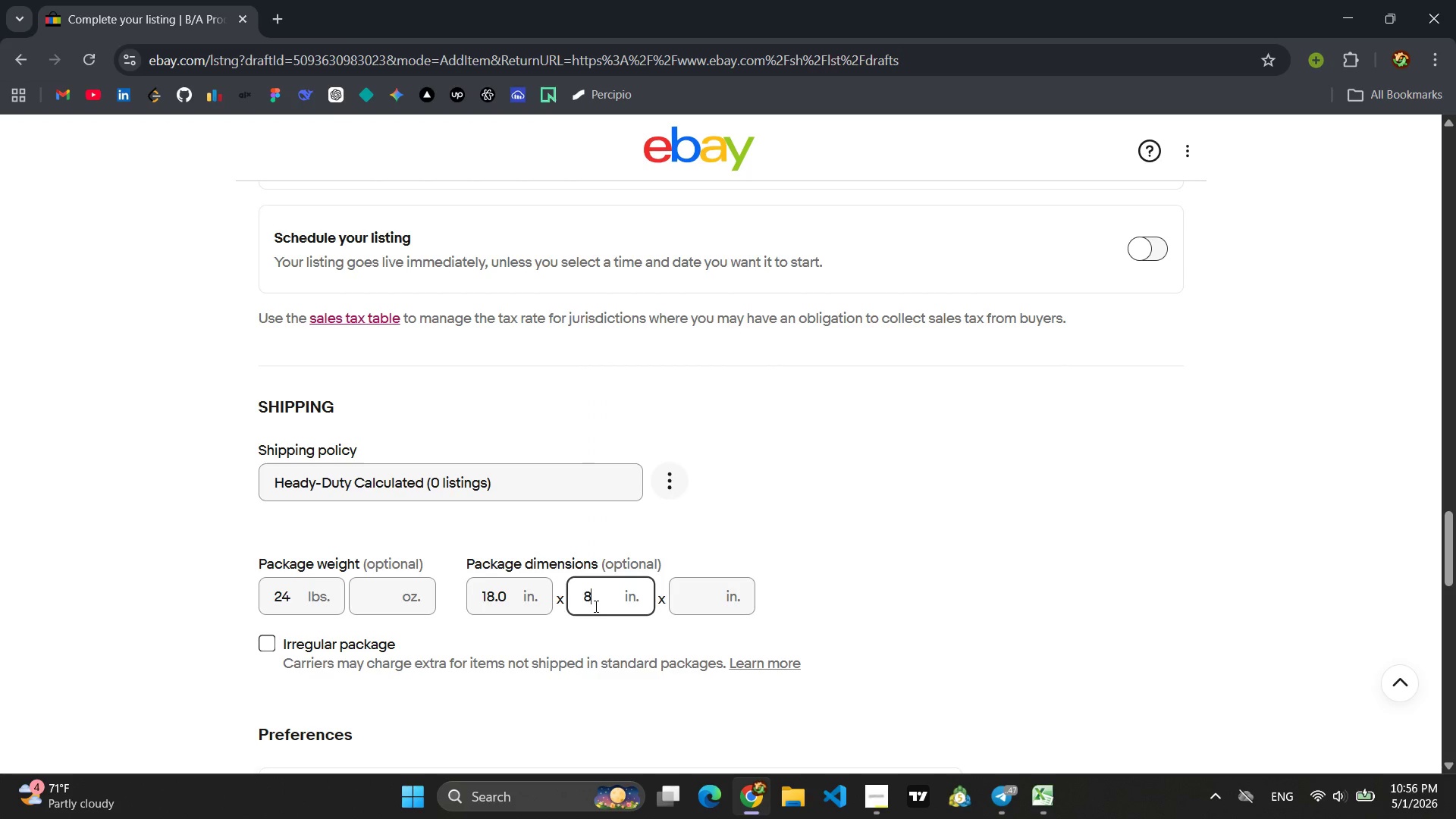 
key(8)
 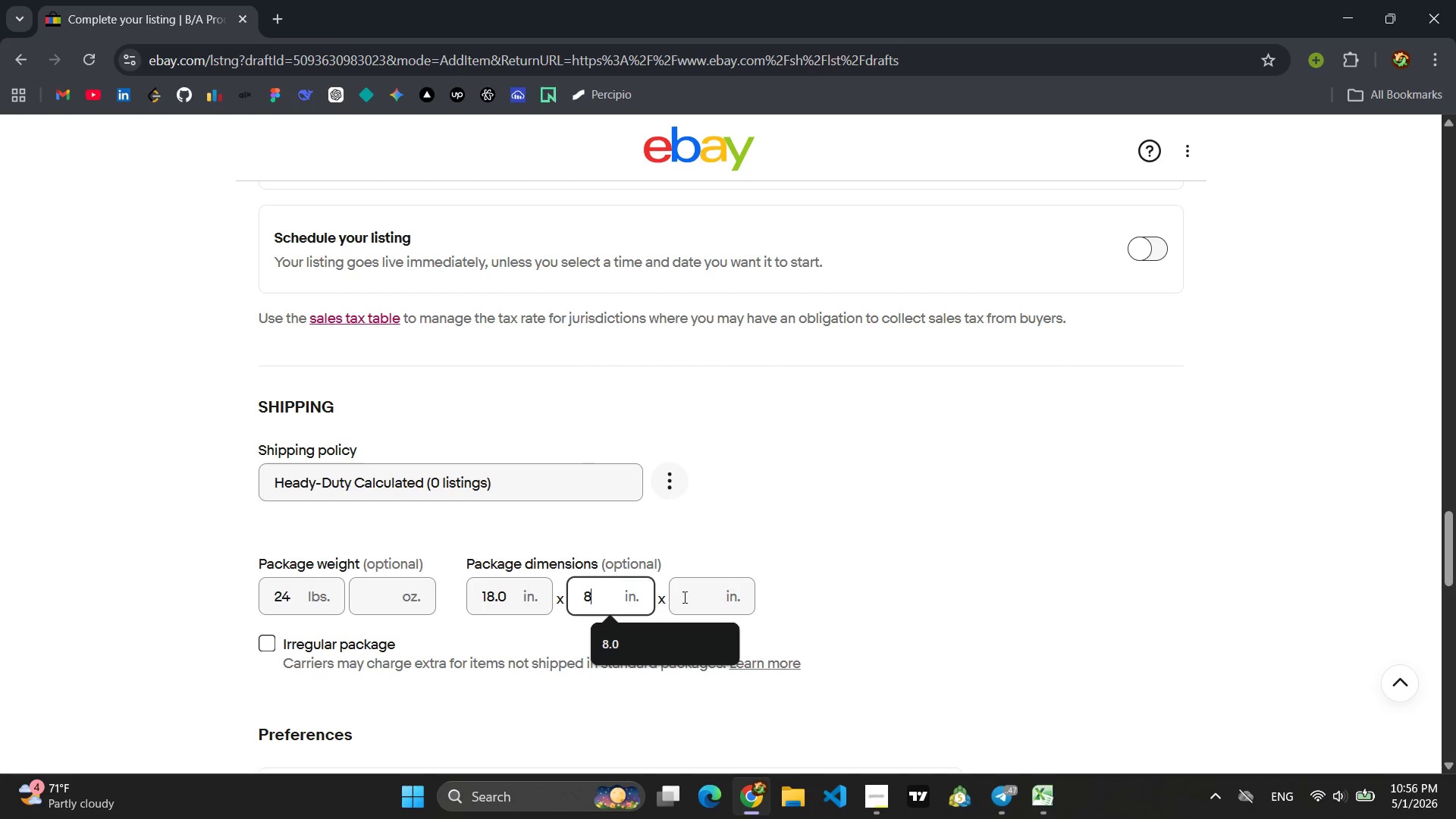 
left_click([689, 596])
 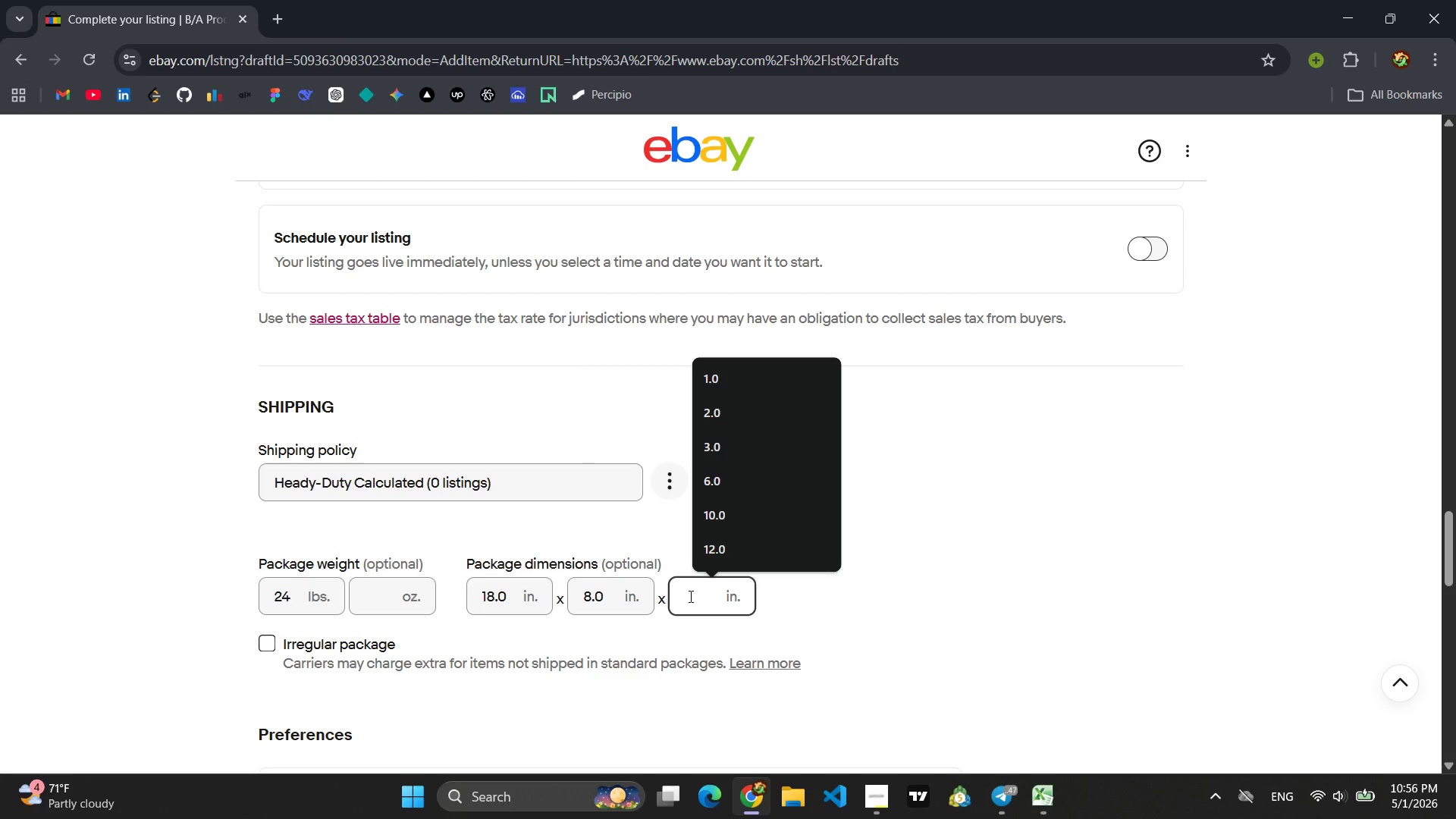 
key(8)
 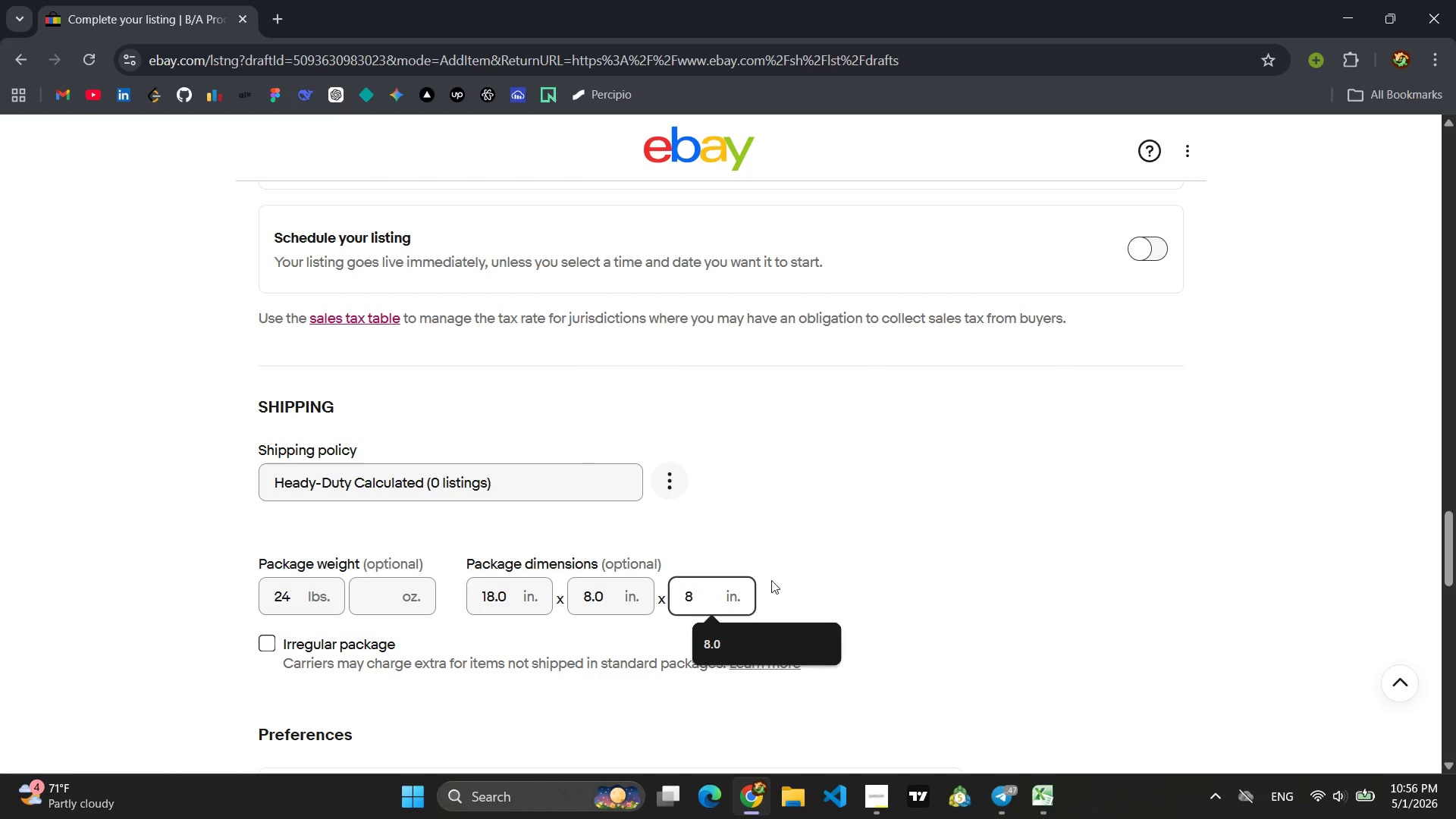 
left_click([821, 560])
 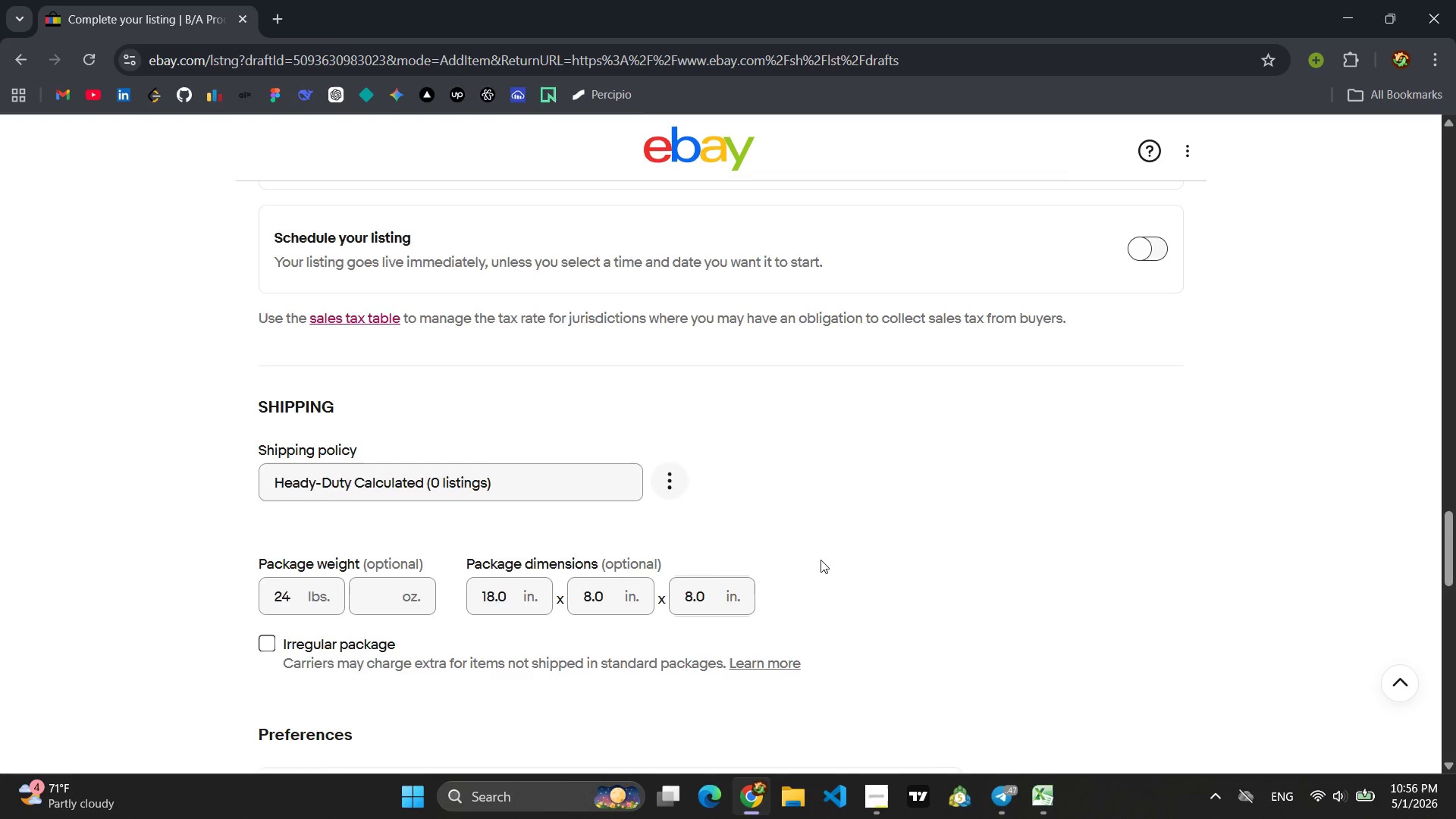 
scroll: coordinate [821, 560], scroll_direction: down, amount: 5.0
 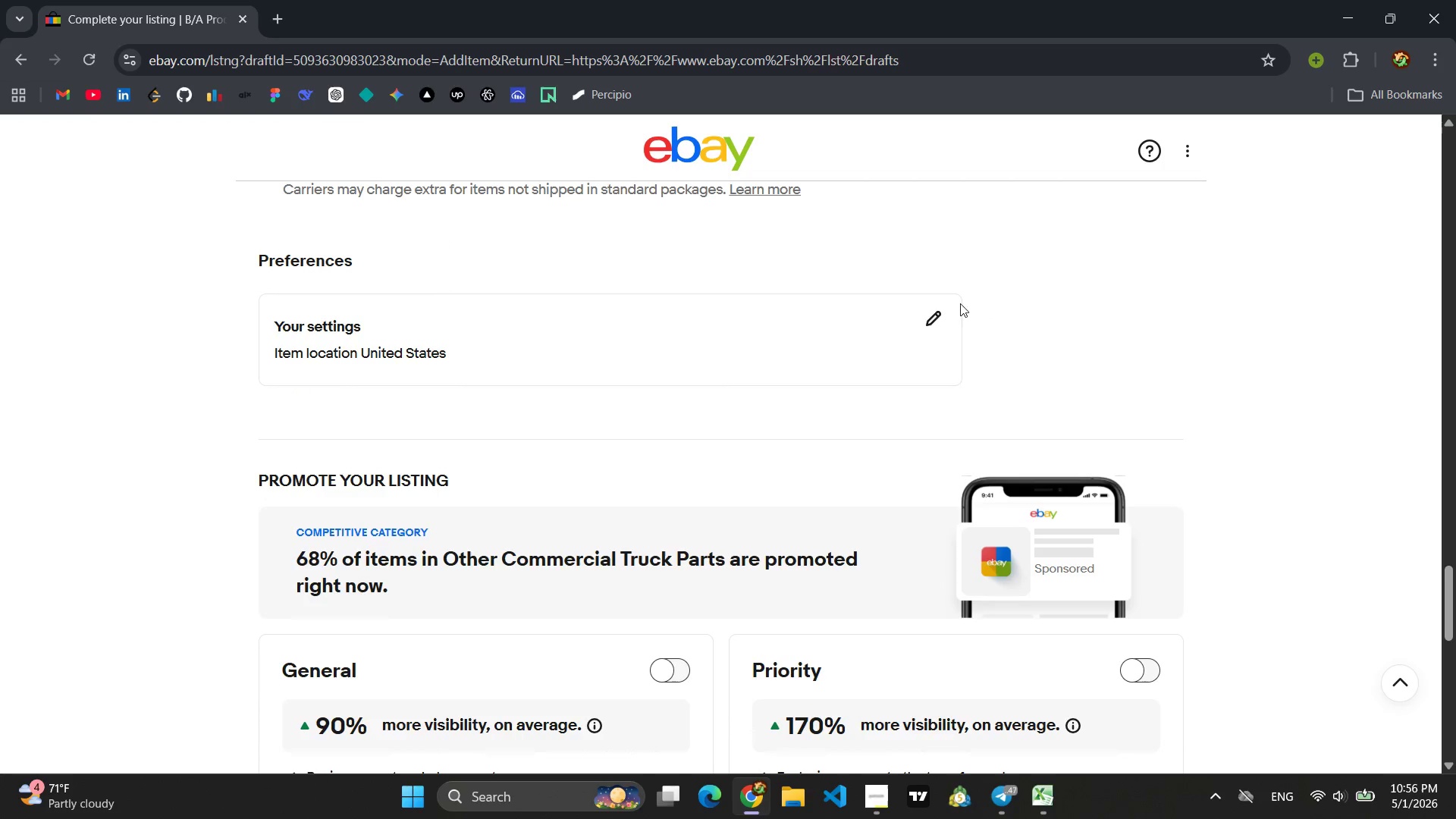 
left_click([950, 312])
 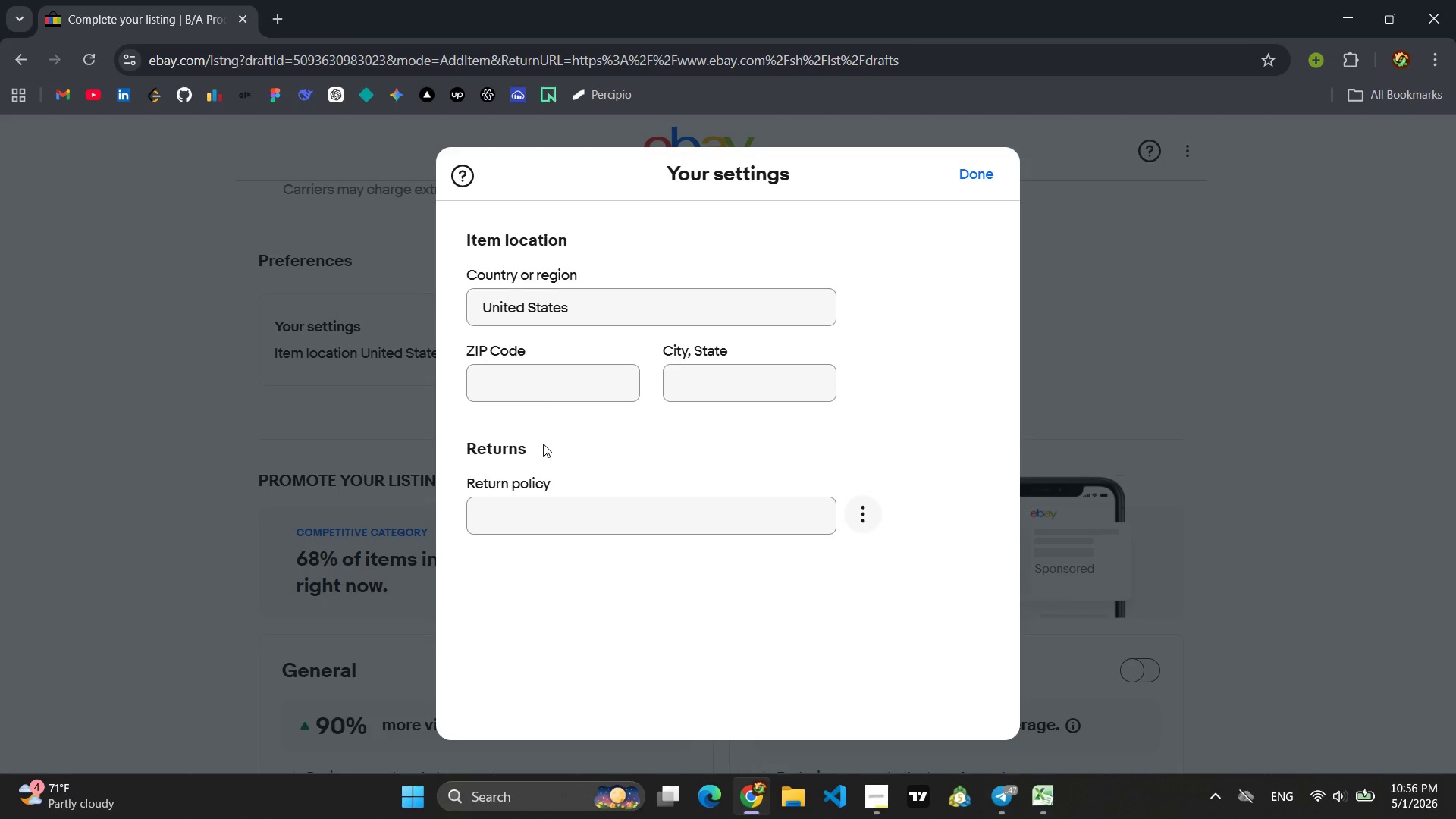 
left_click([516, 501])
 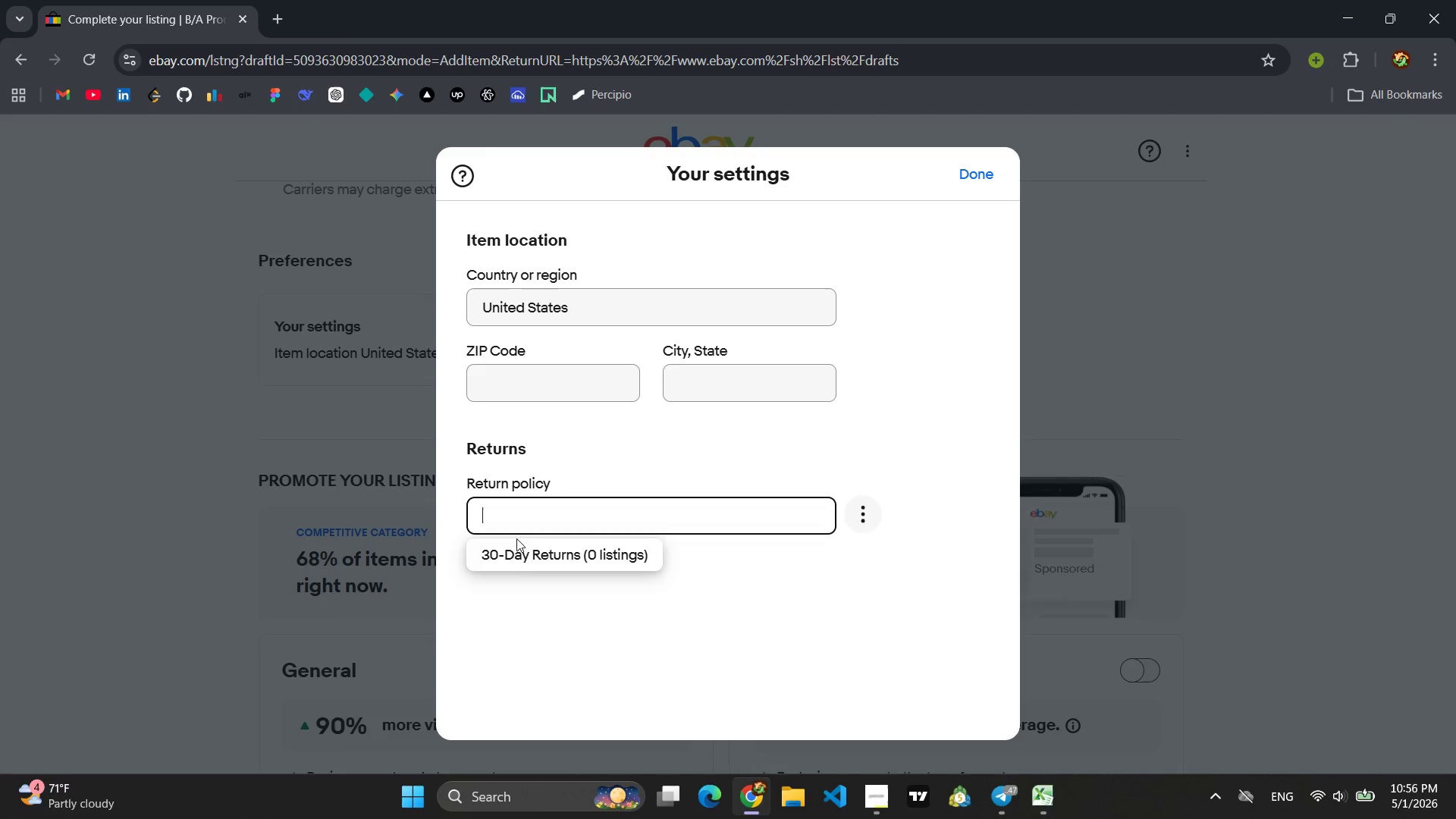 
left_click([518, 541])
 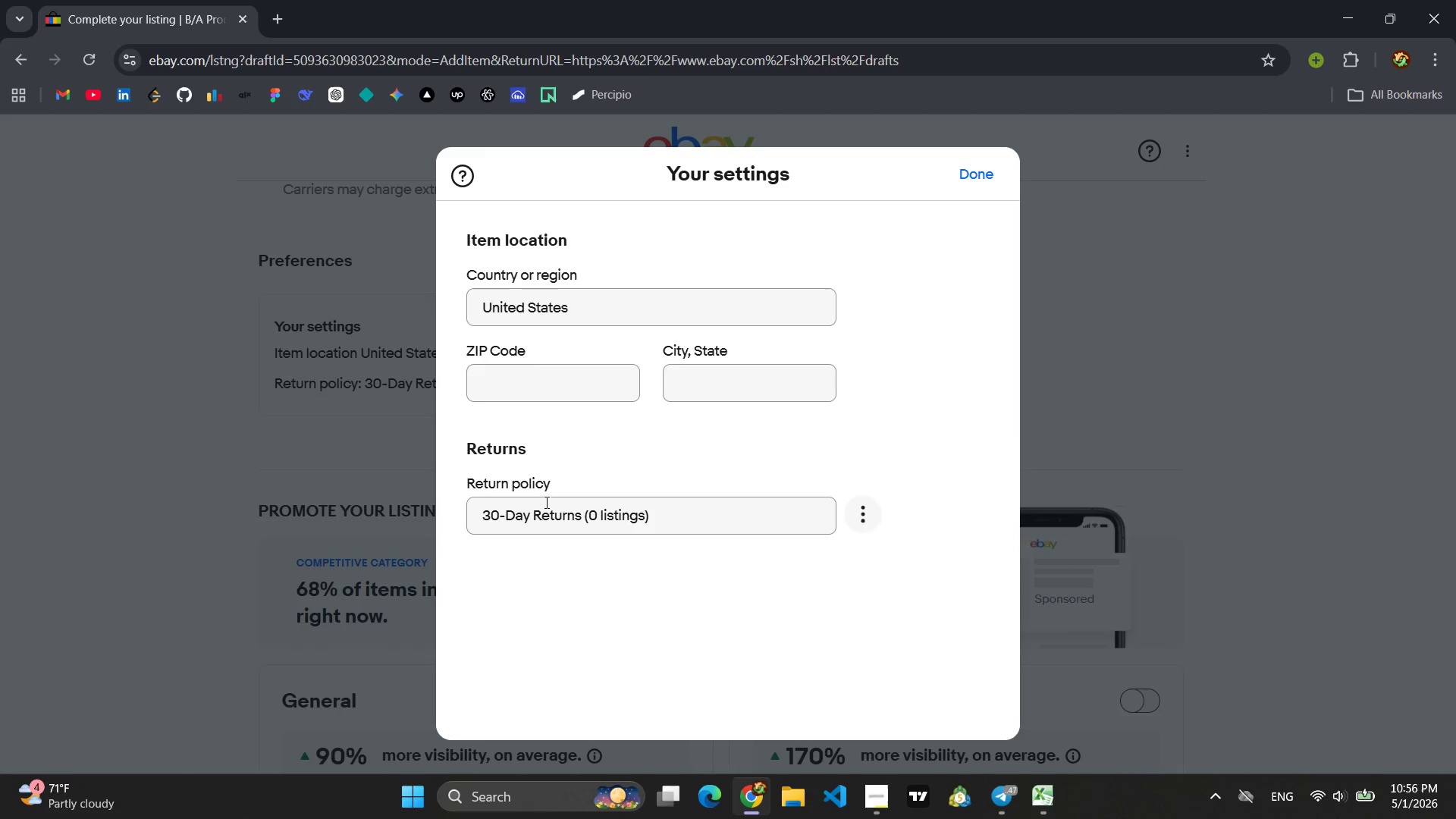 
mouse_move([532, 387])
 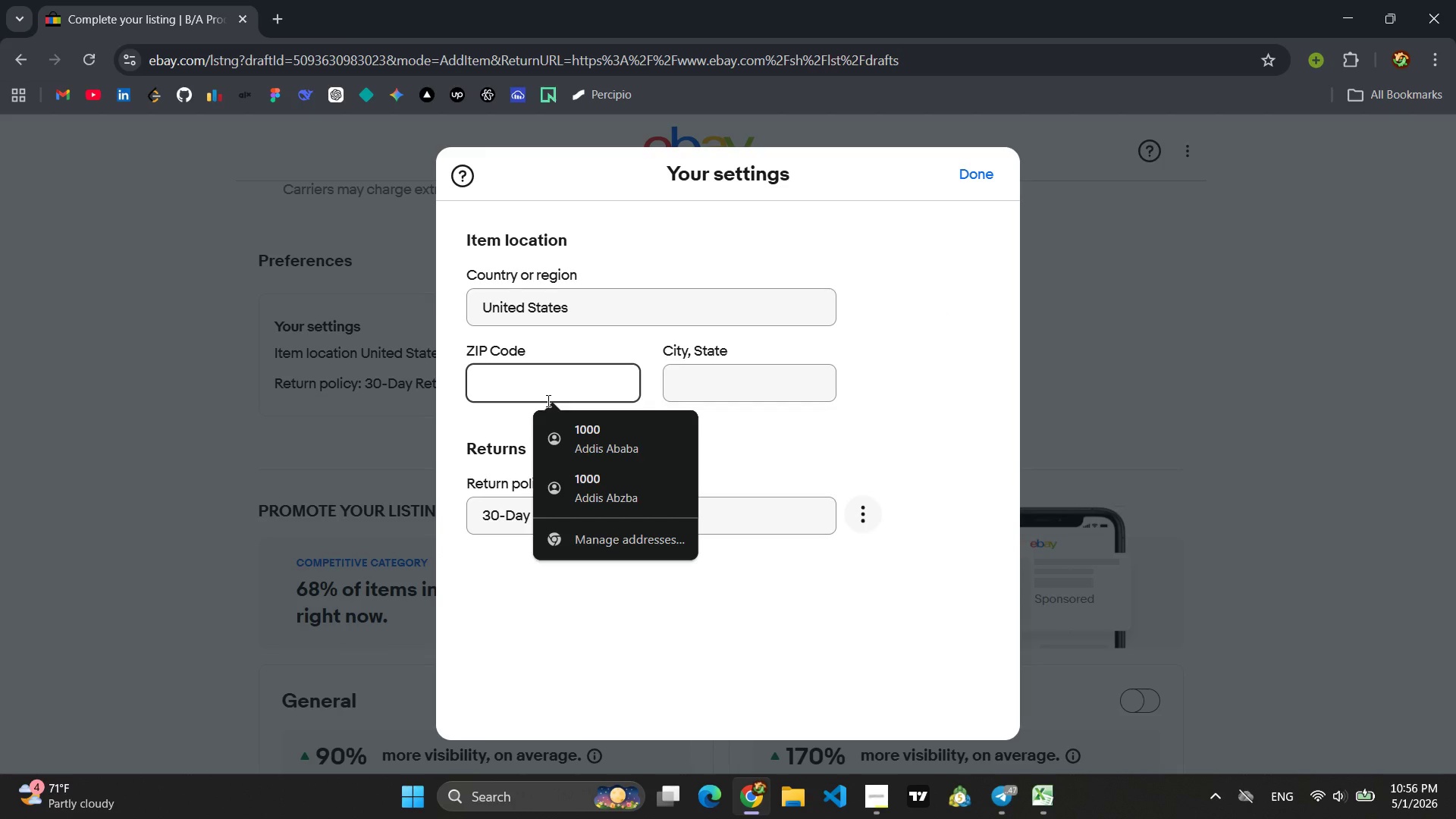 
key(9)
 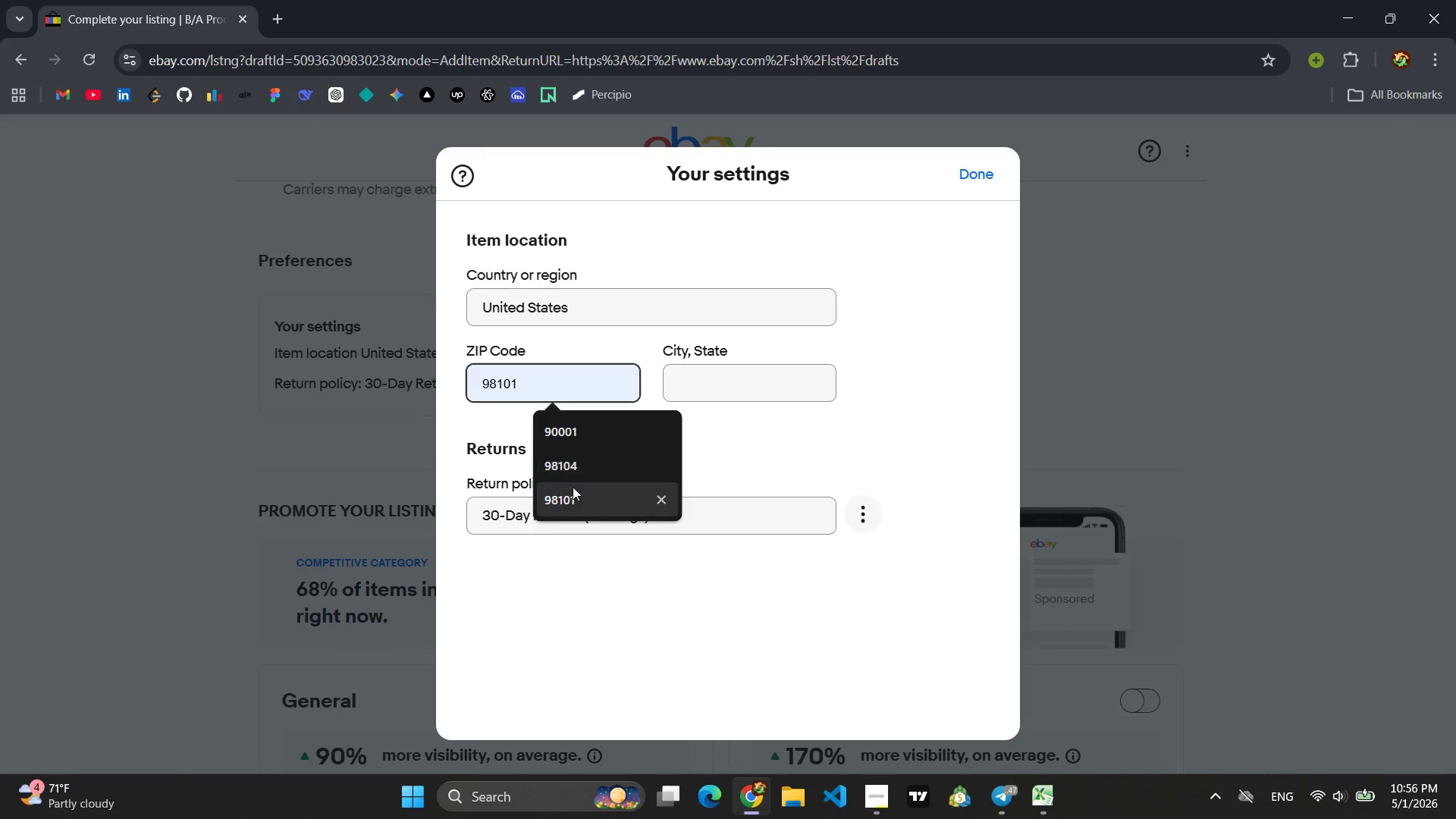 
left_click([563, 510])
 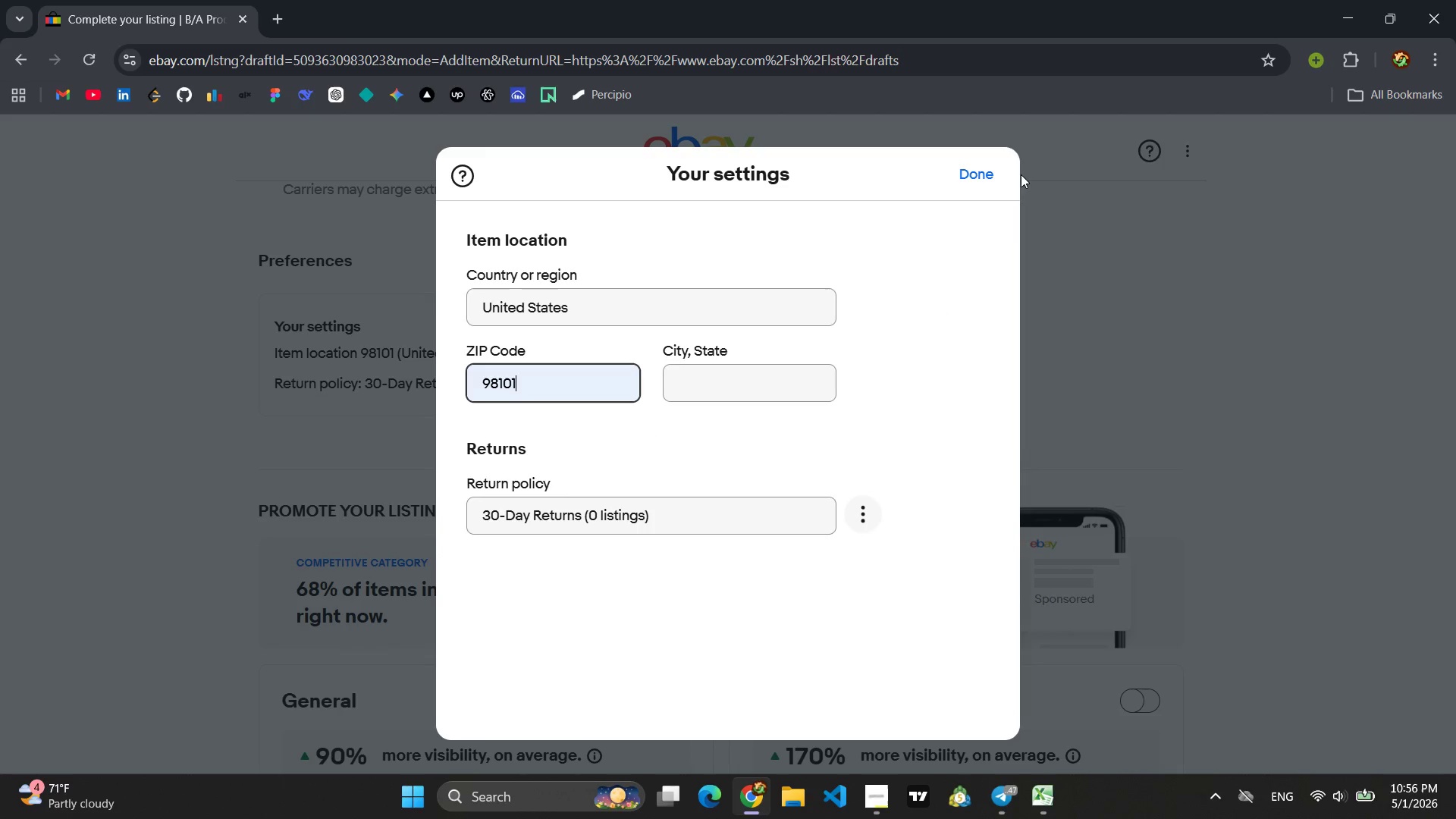 
left_click([1002, 174])
 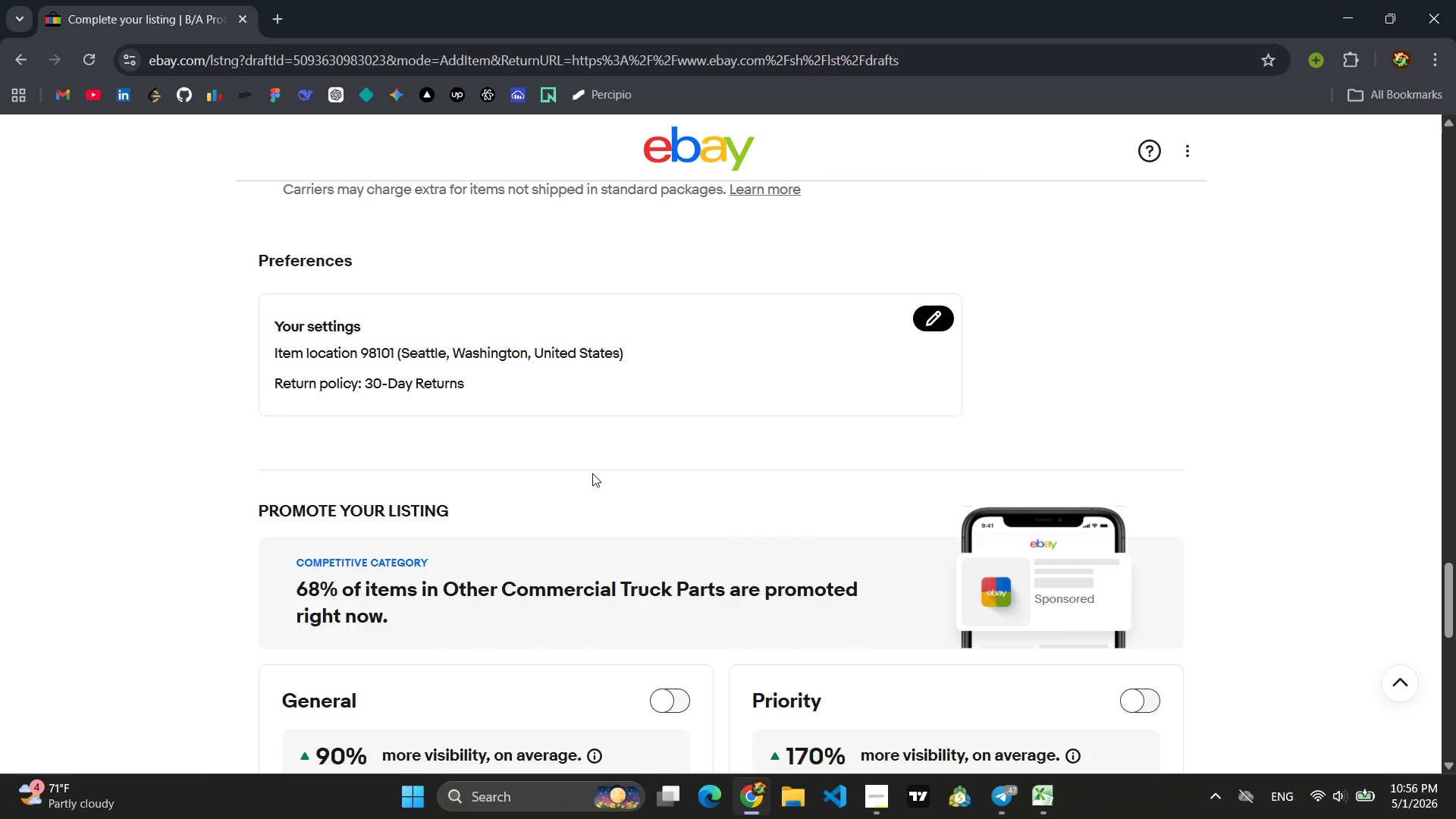 
scroll: coordinate [603, 461], scroll_direction: down, amount: 10.0
 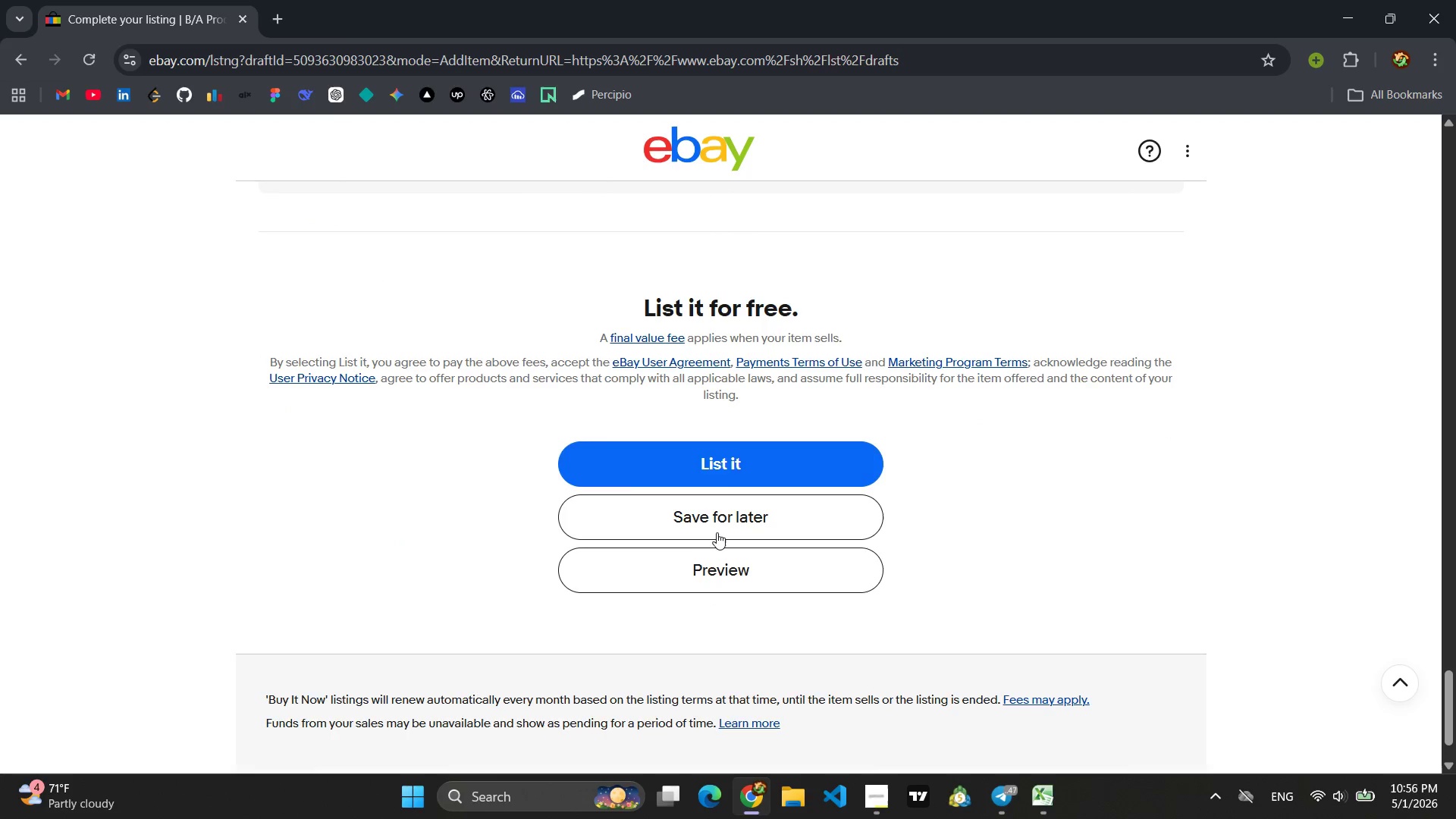 
left_click([717, 532])
 